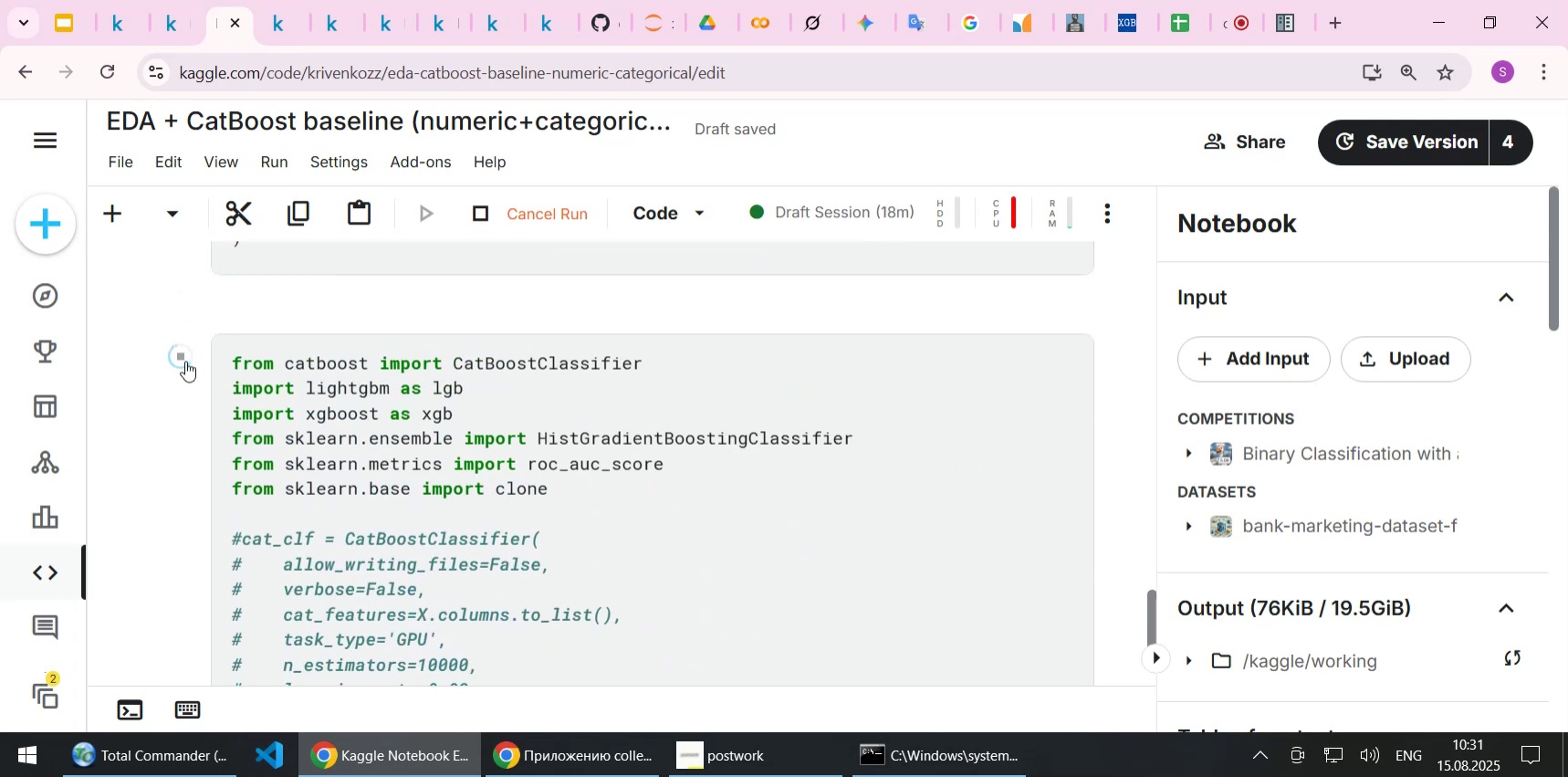 
left_click([181, 353])
 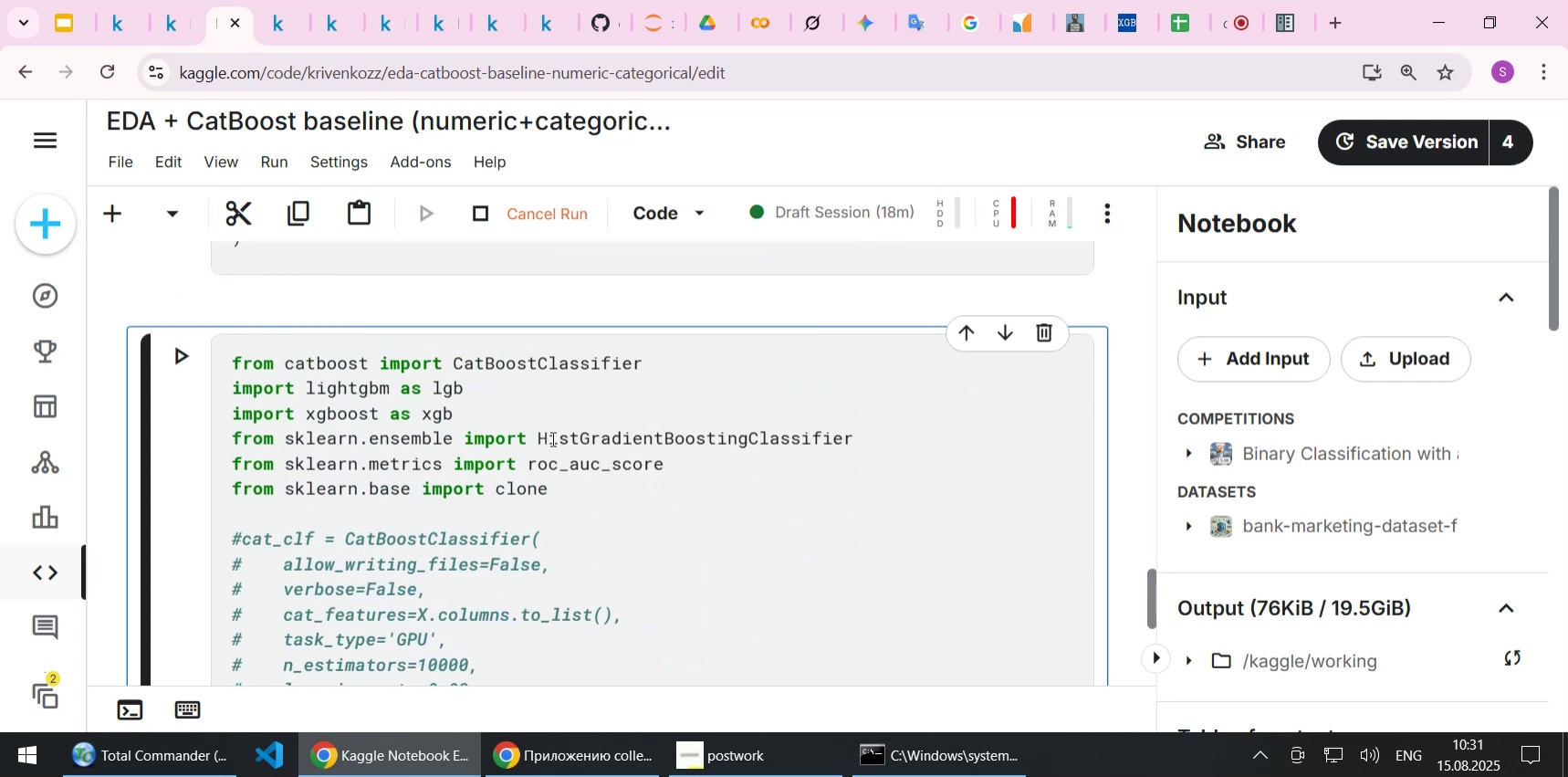 
scroll: coordinate [552, 445], scroll_direction: down, amount: 5.0
 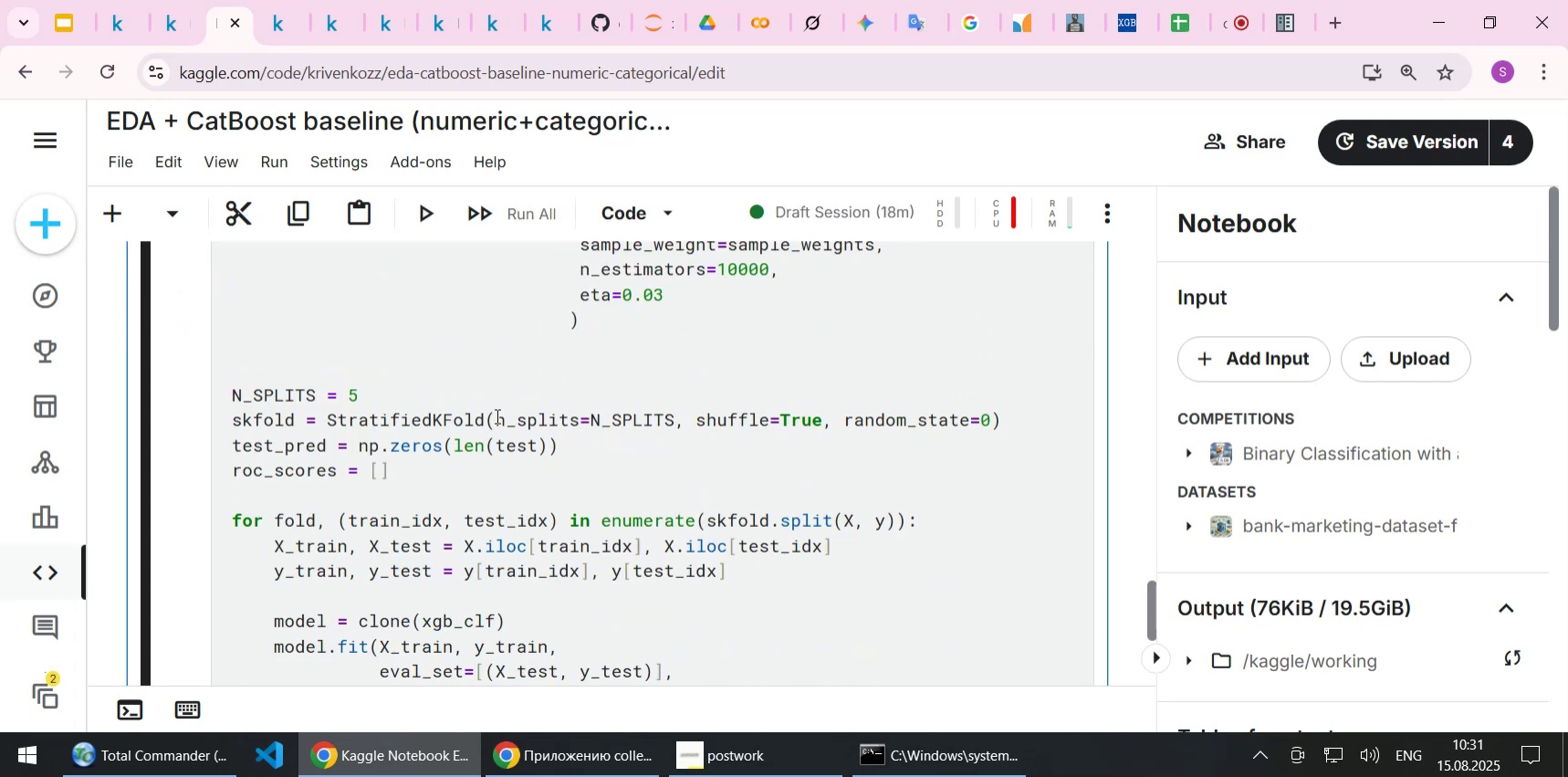 
left_click([476, 404])
 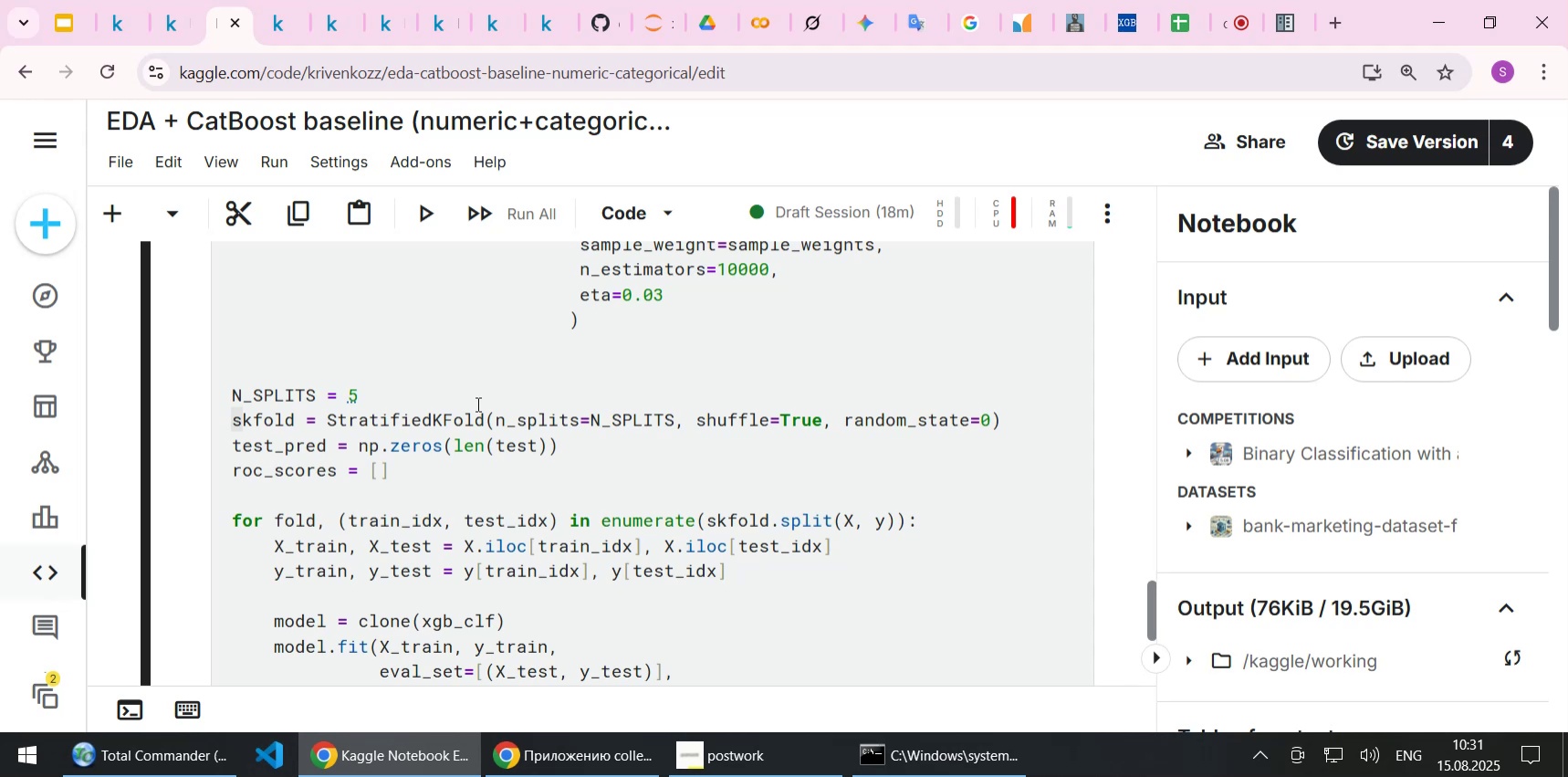 
key(Backspace)
type(10)
 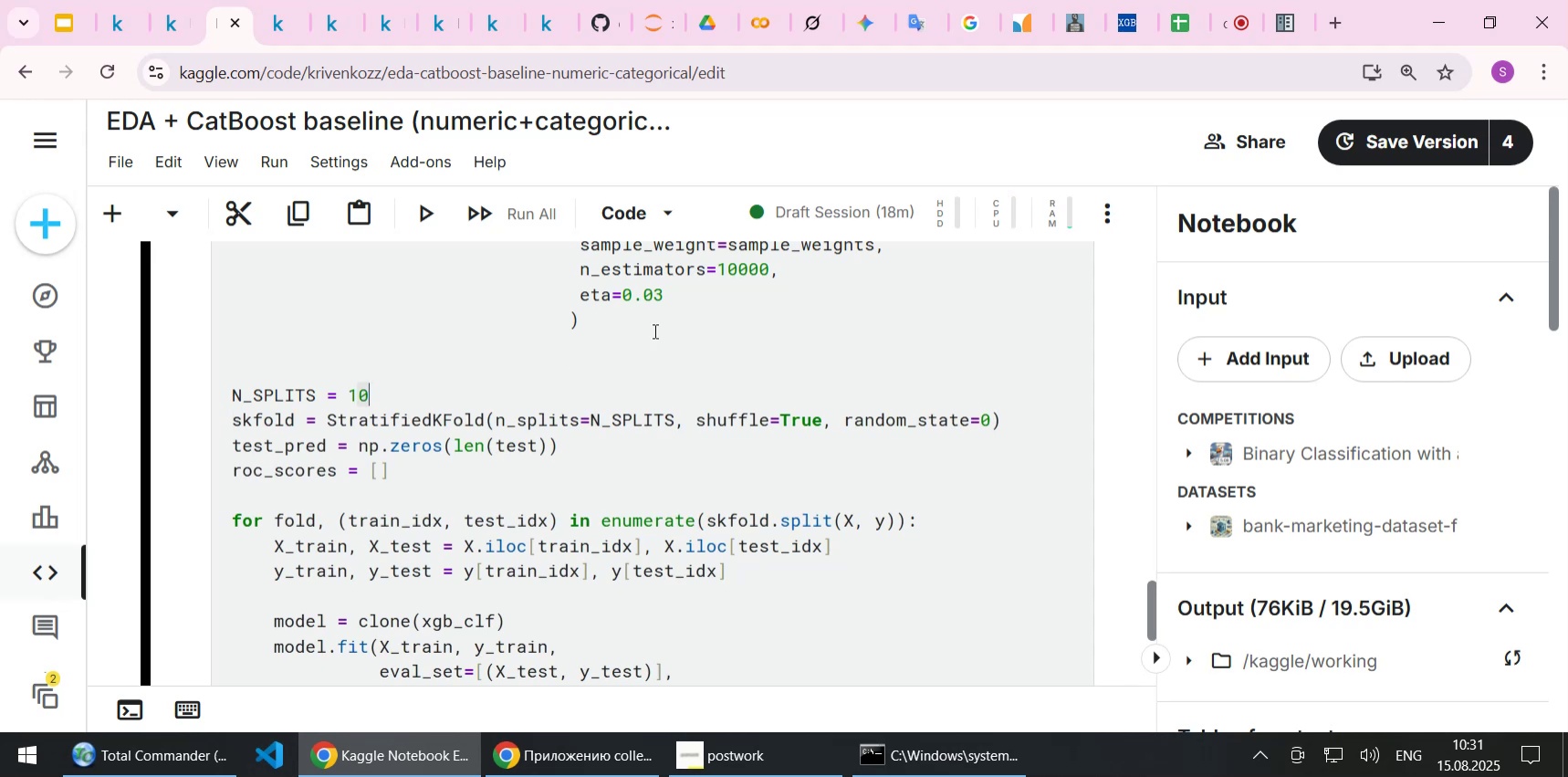 
left_click([691, 299])
 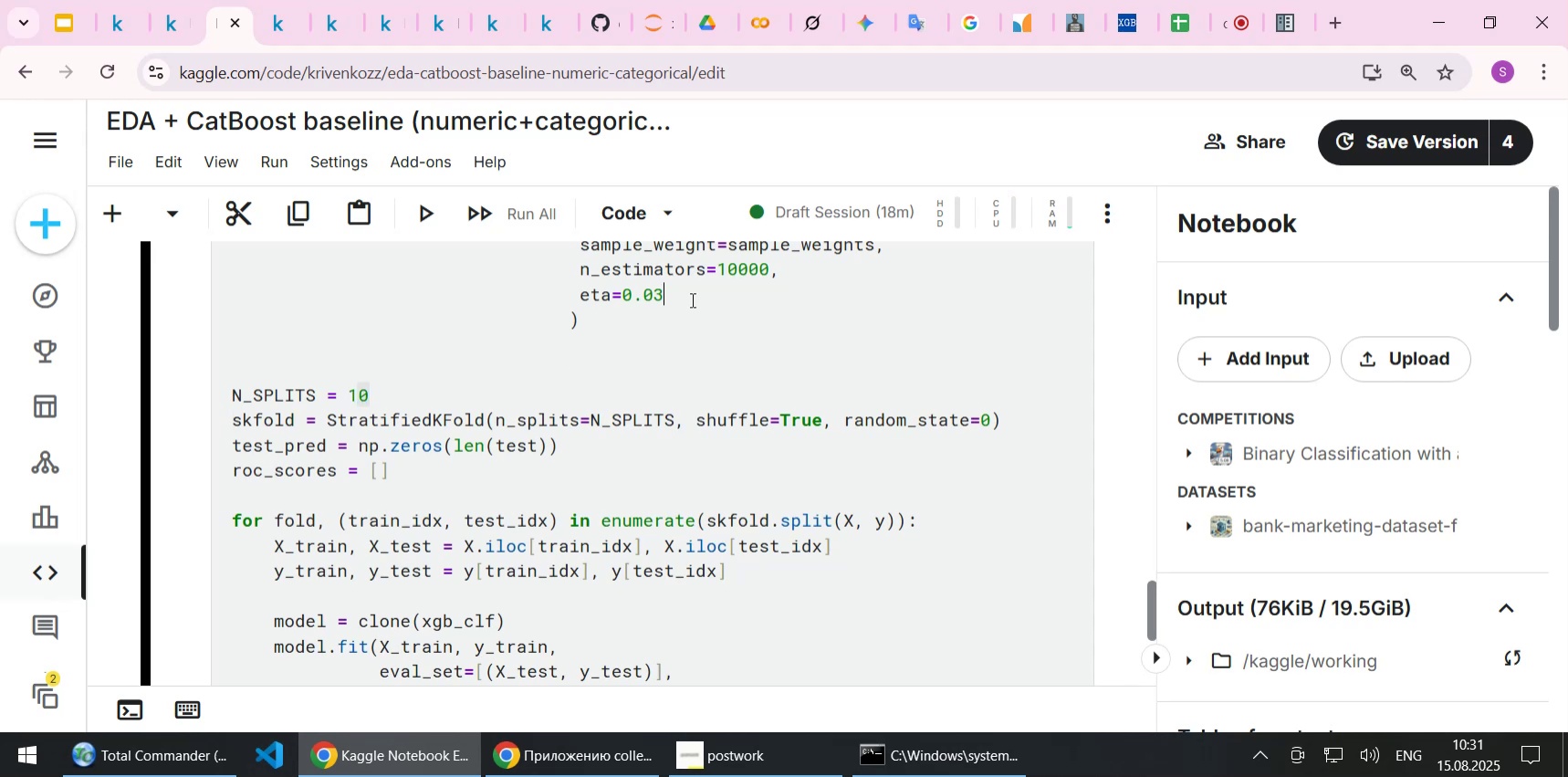 
key(1)
 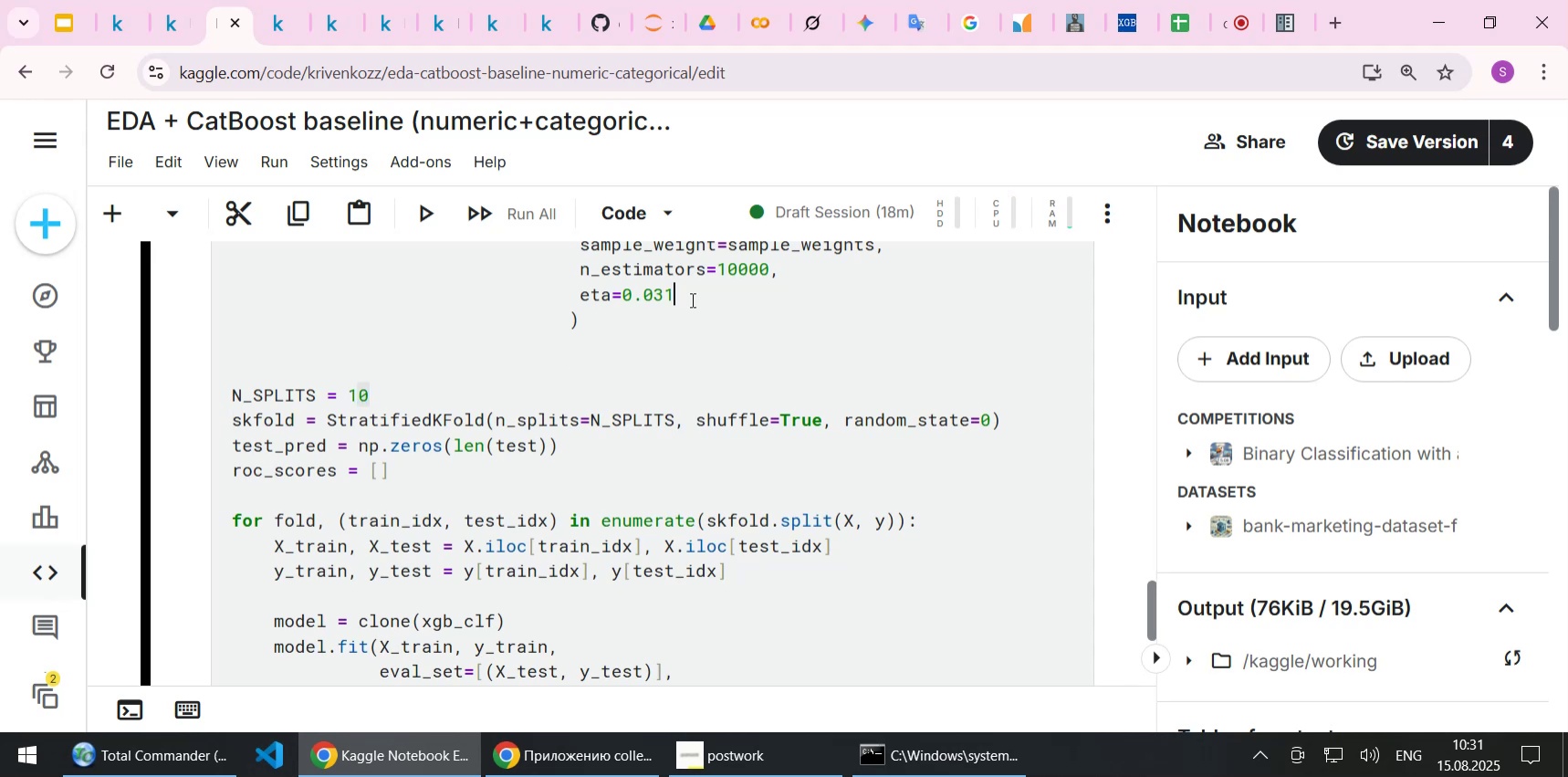 
key(Backspace)
 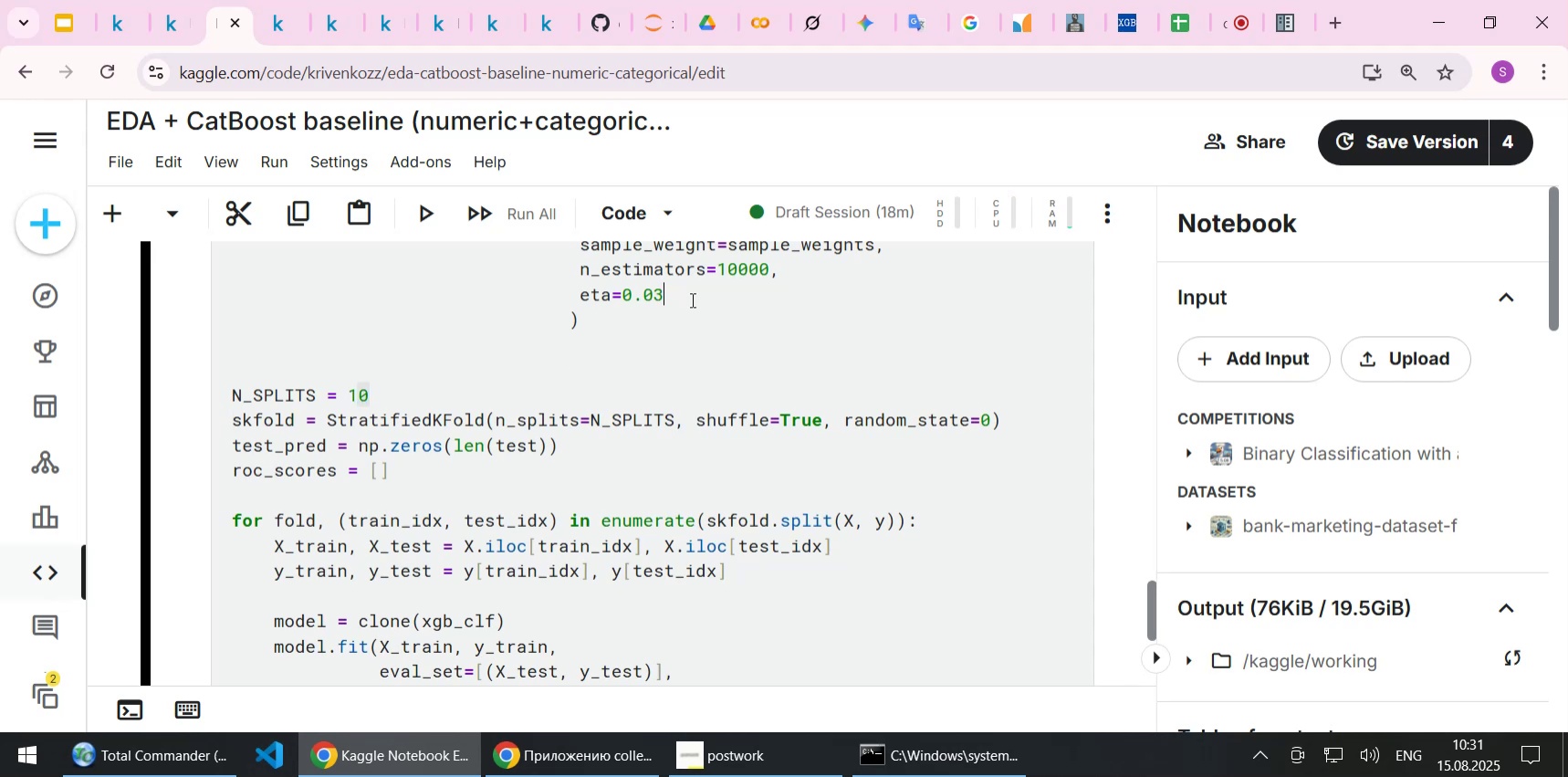 
key(Backspace)
 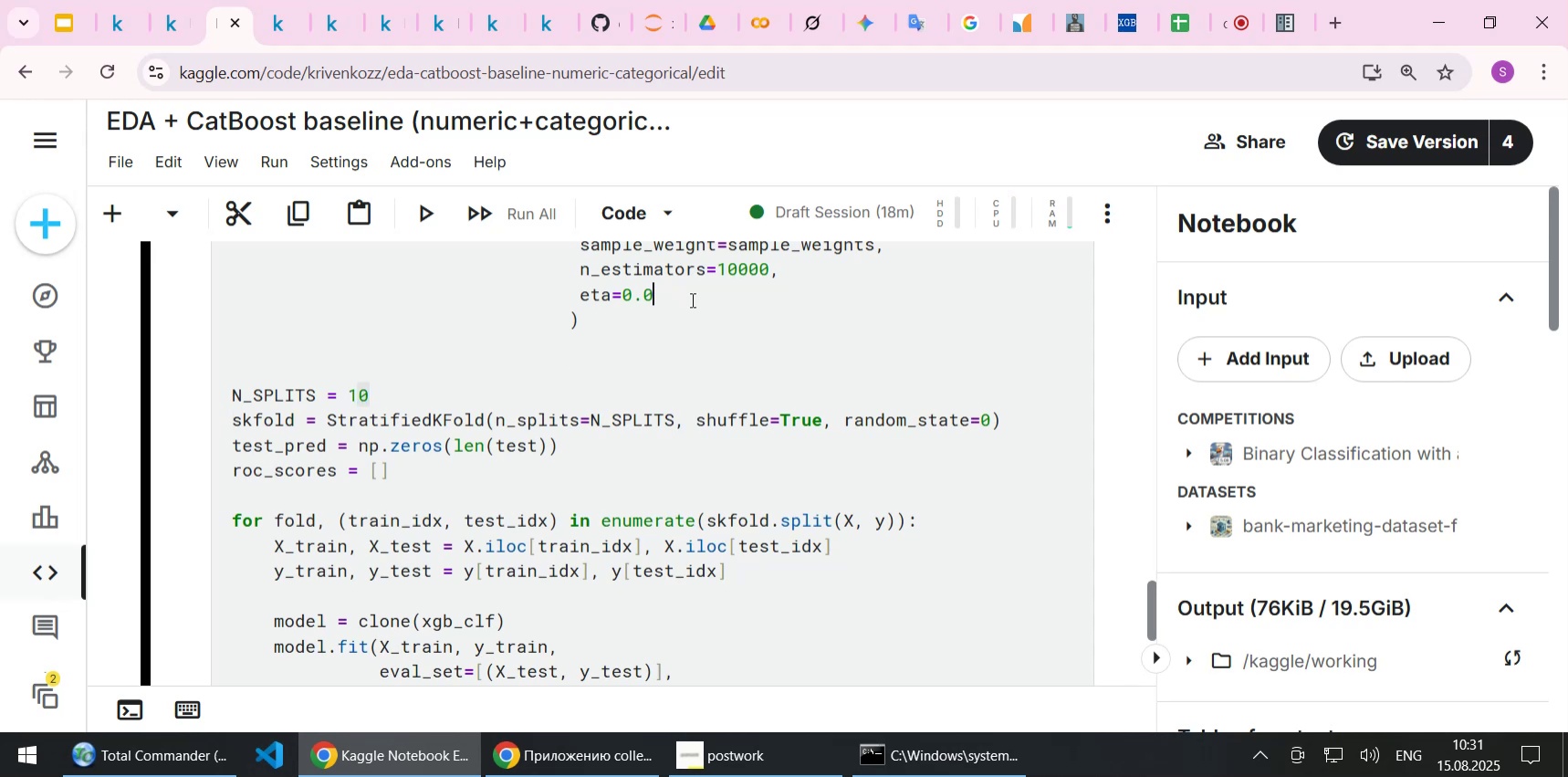 
key(1)
 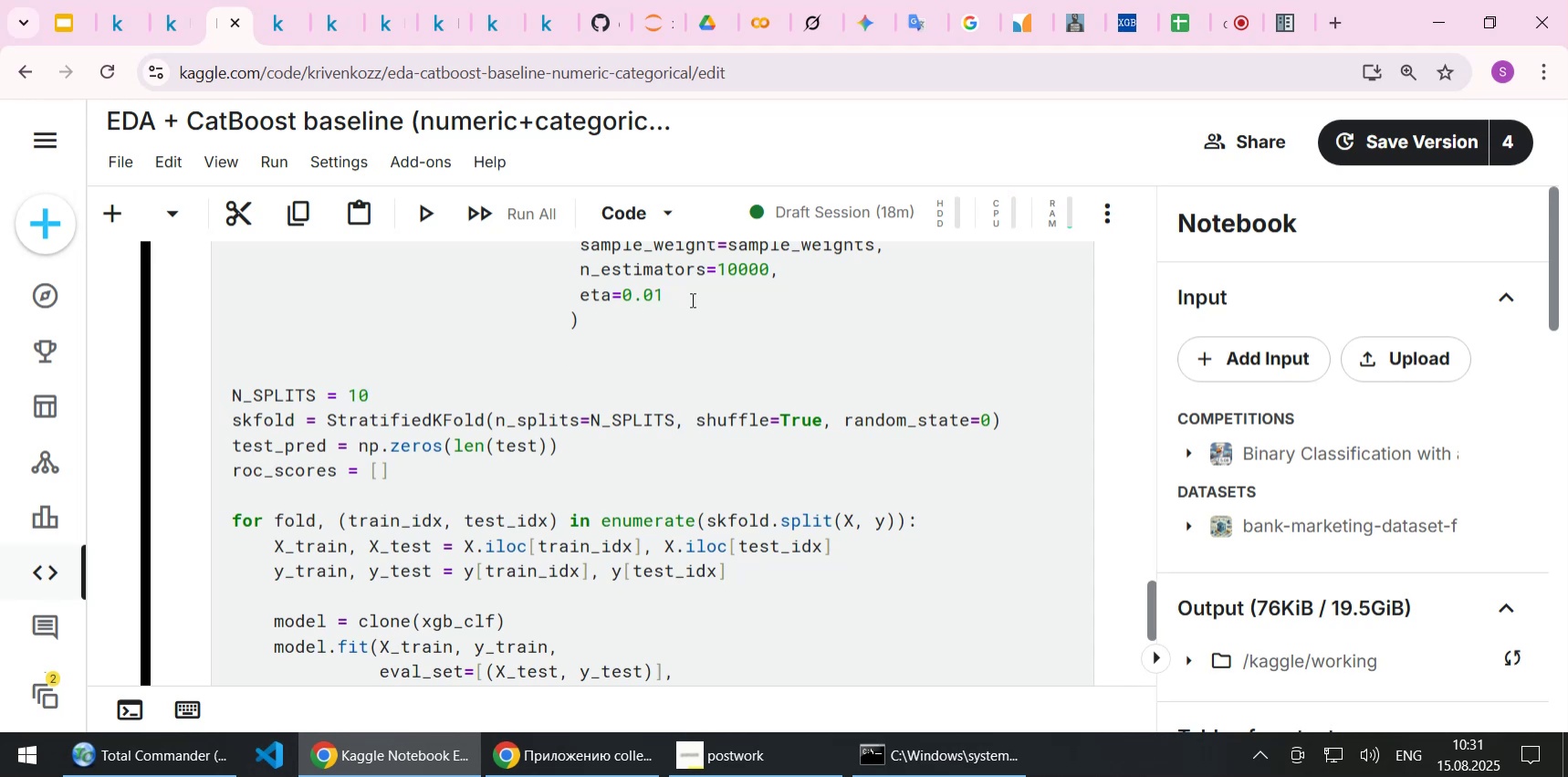 
scroll: coordinate [722, 299], scroll_direction: up, amount: 1.0
 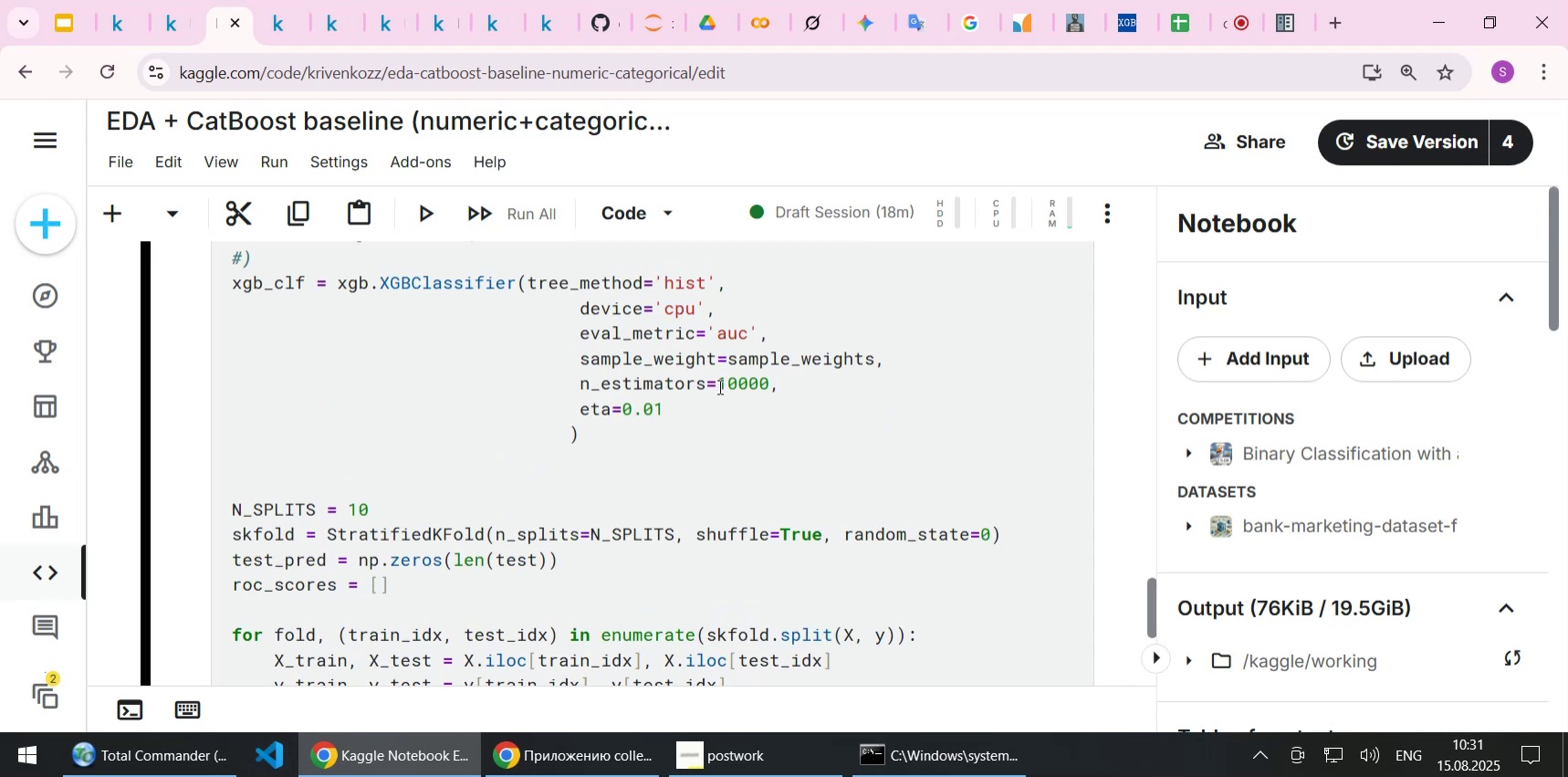 
left_click([718, 386])
 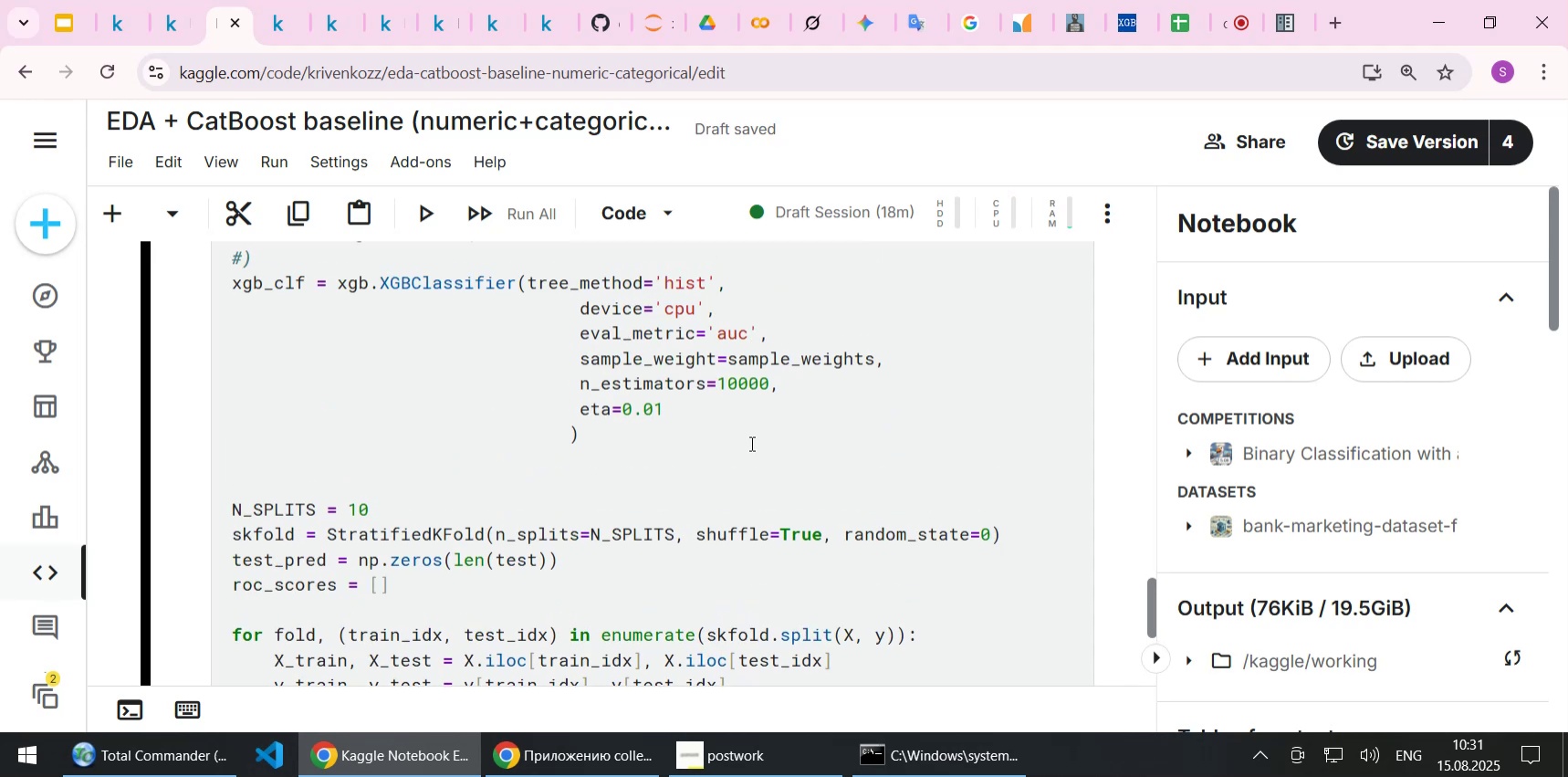 
key(Delete)
 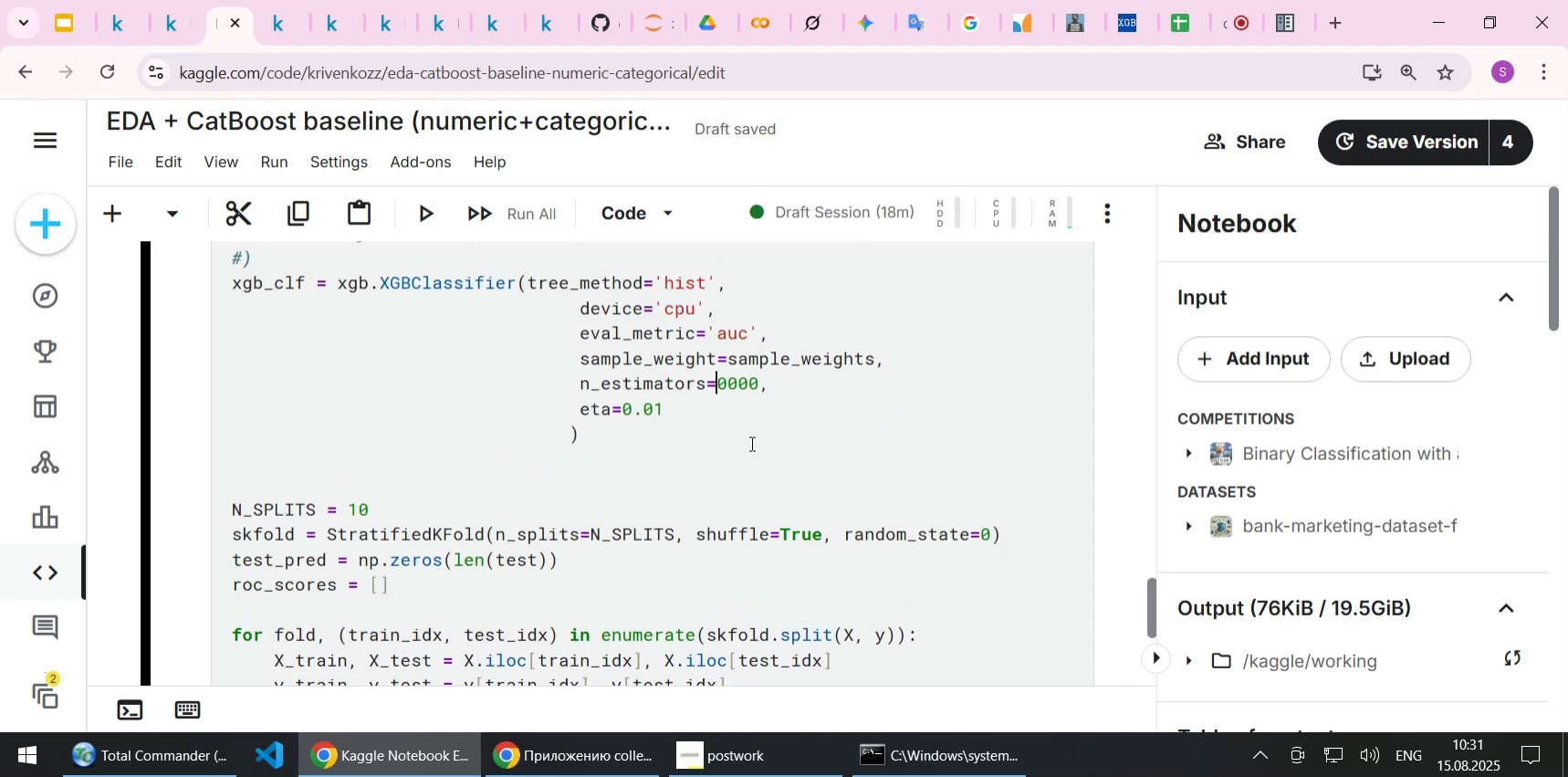 
key(Delete)
 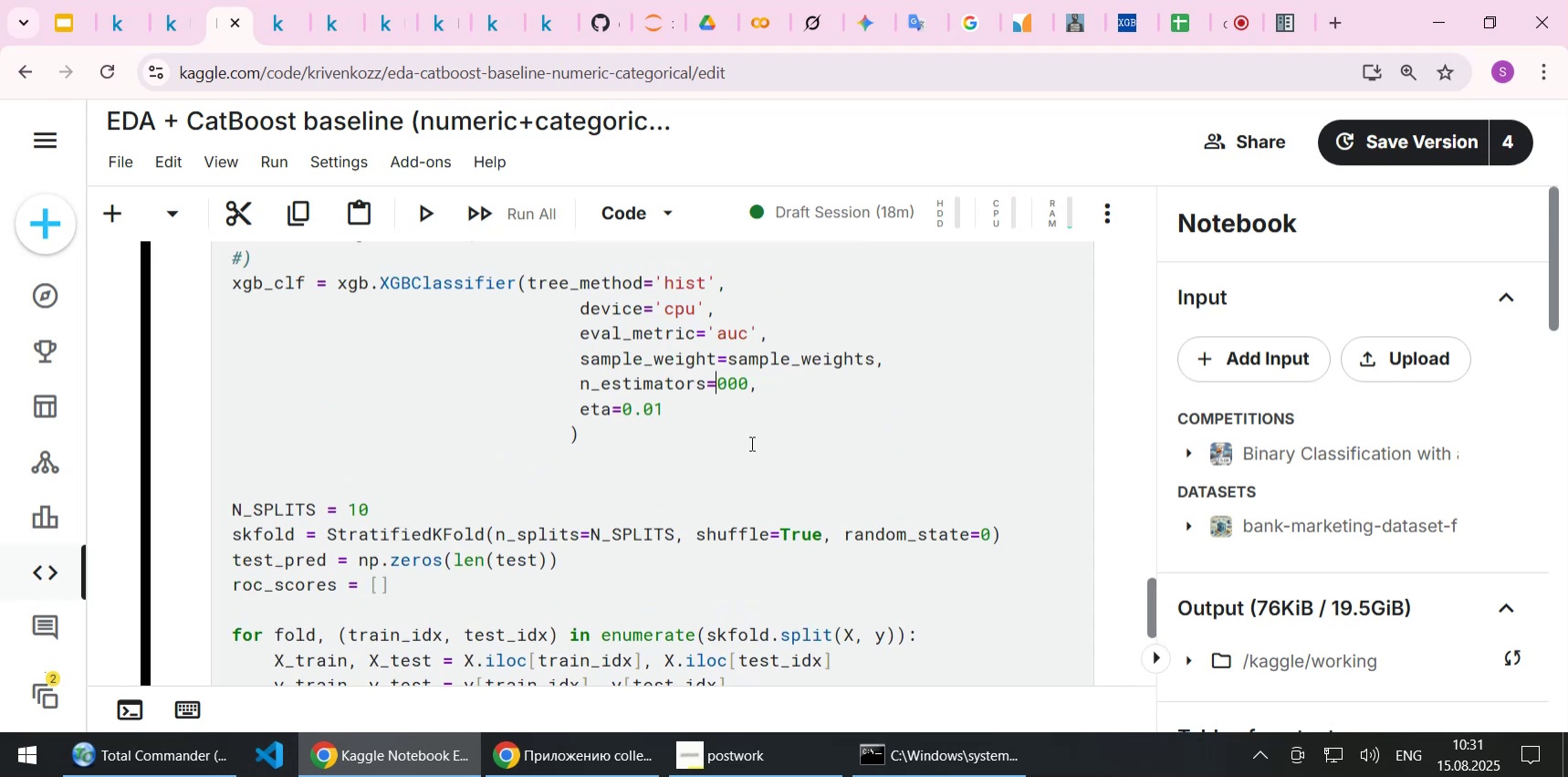 
key(5)
 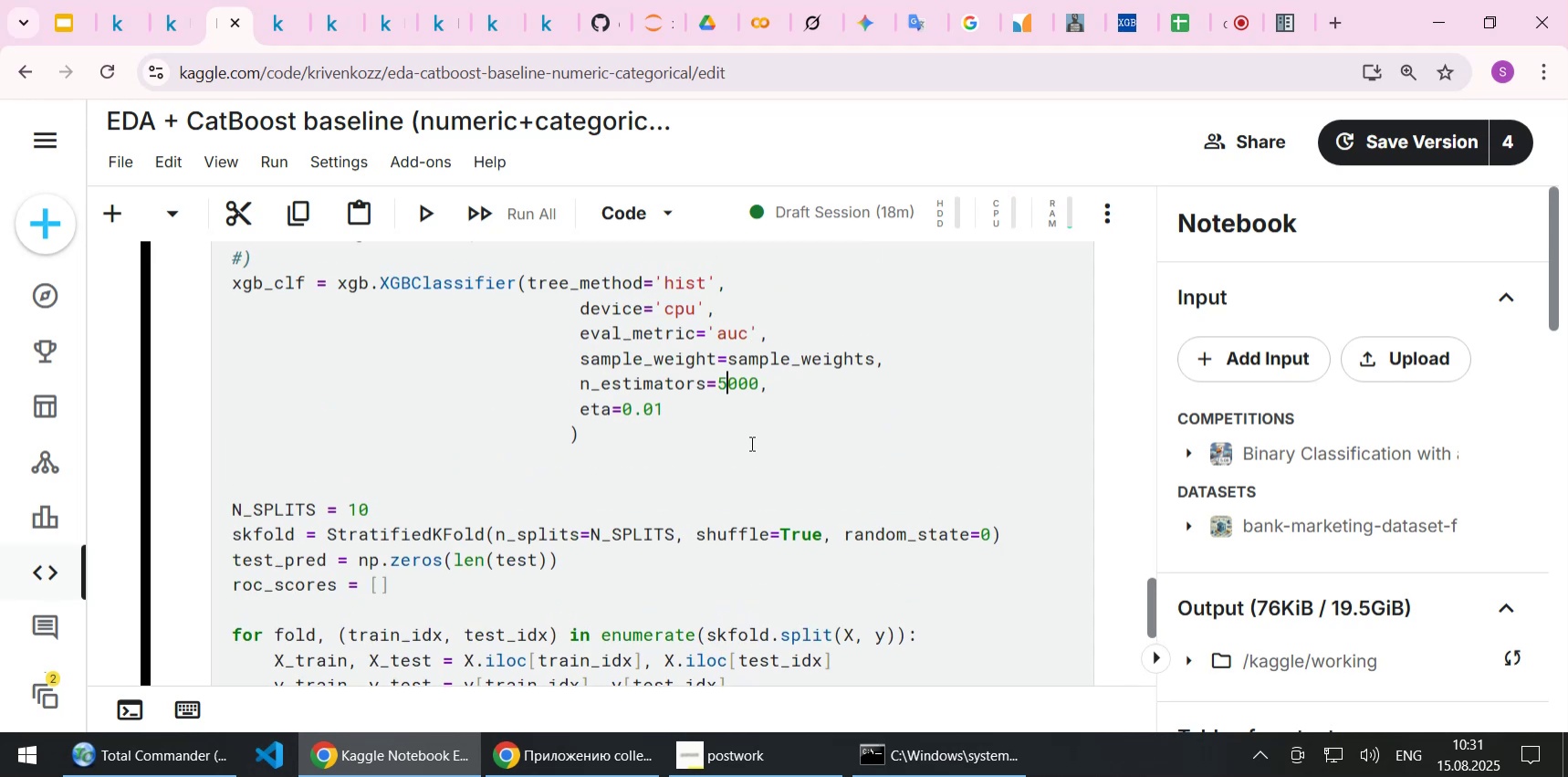 
key(Control+S)
 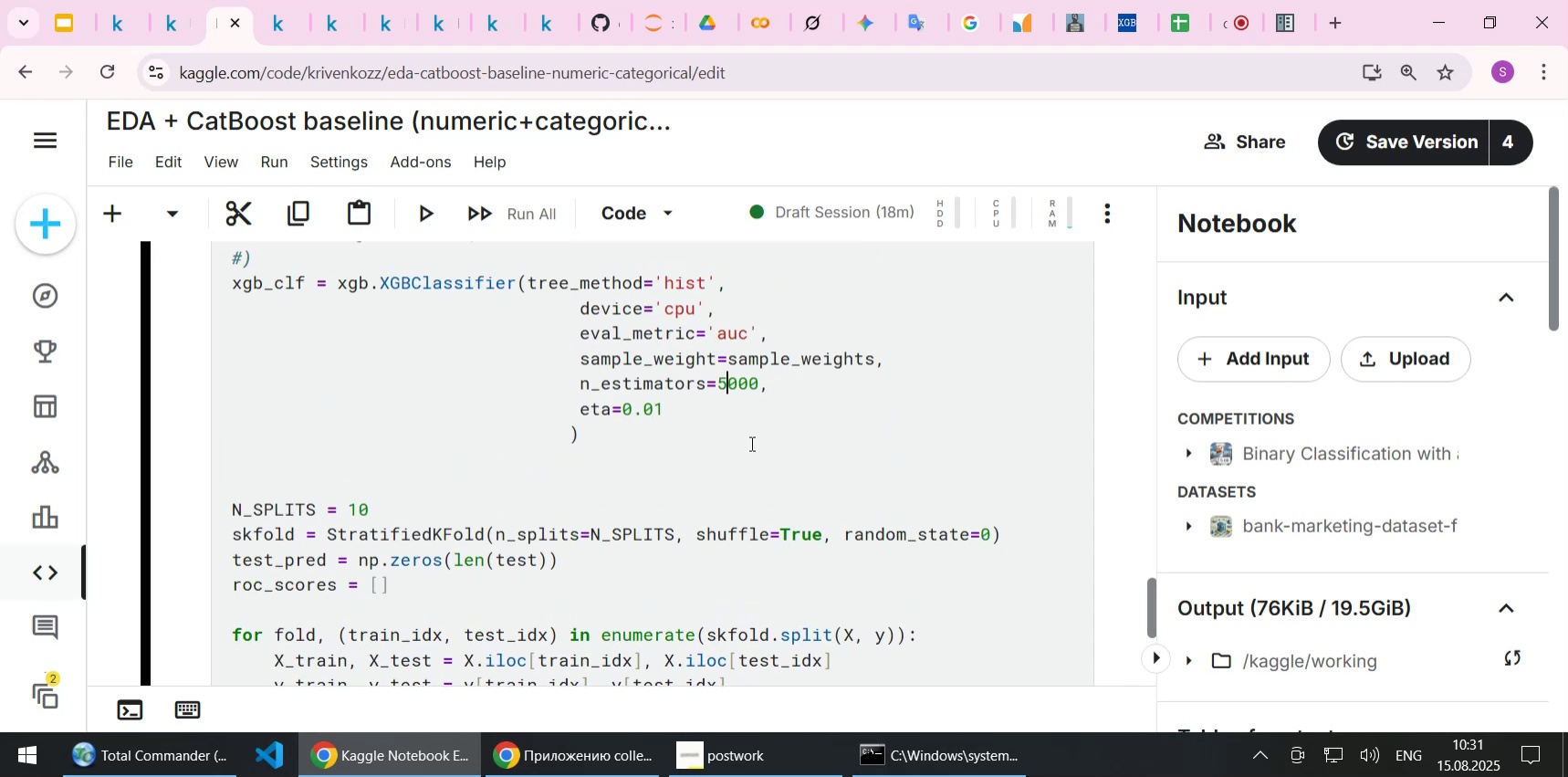 
scroll: coordinate [750, 443], scroll_direction: up, amount: 1.0
 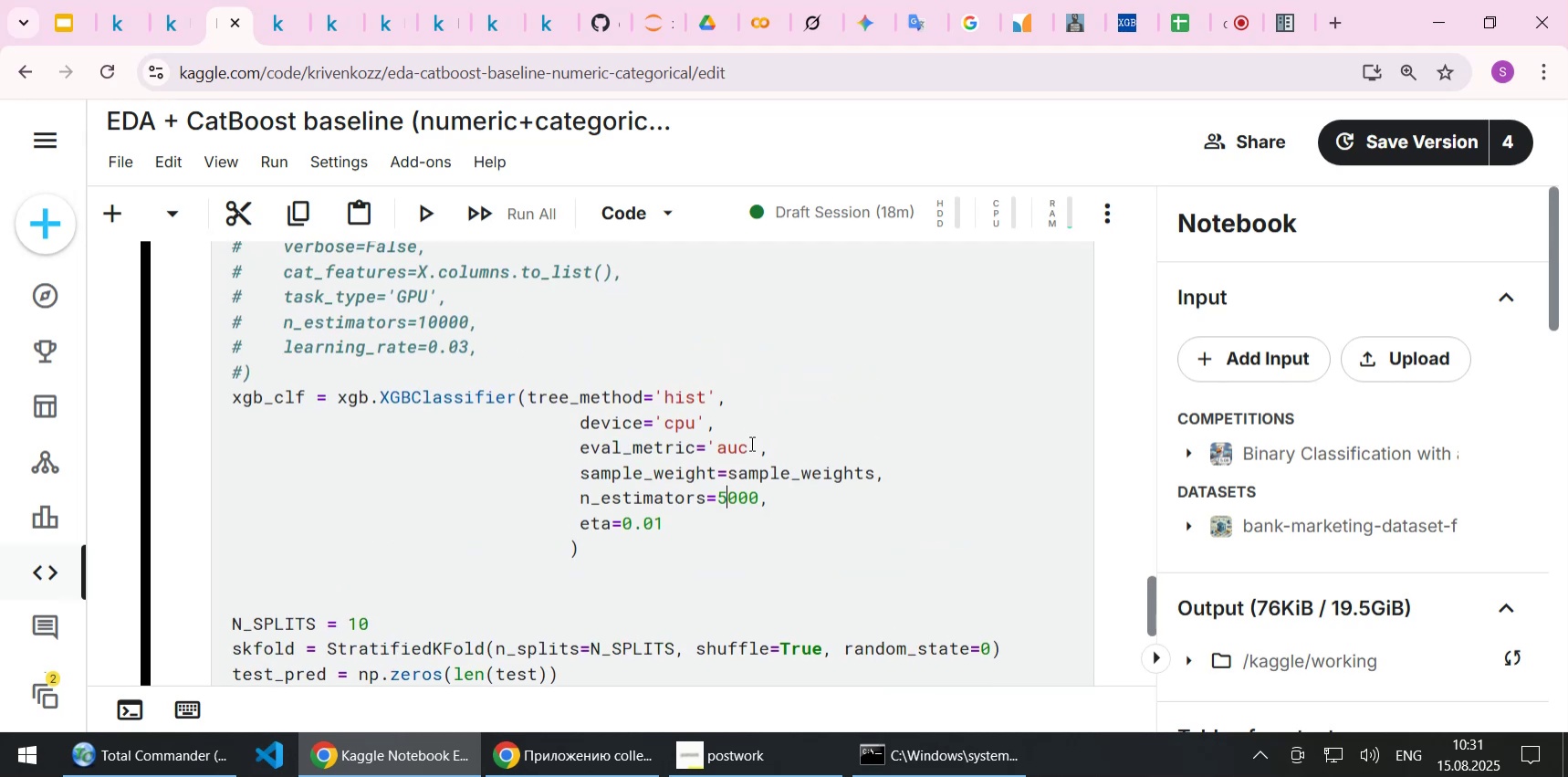 
scroll: coordinate [750, 443], scroll_direction: down, amount: 4.0
 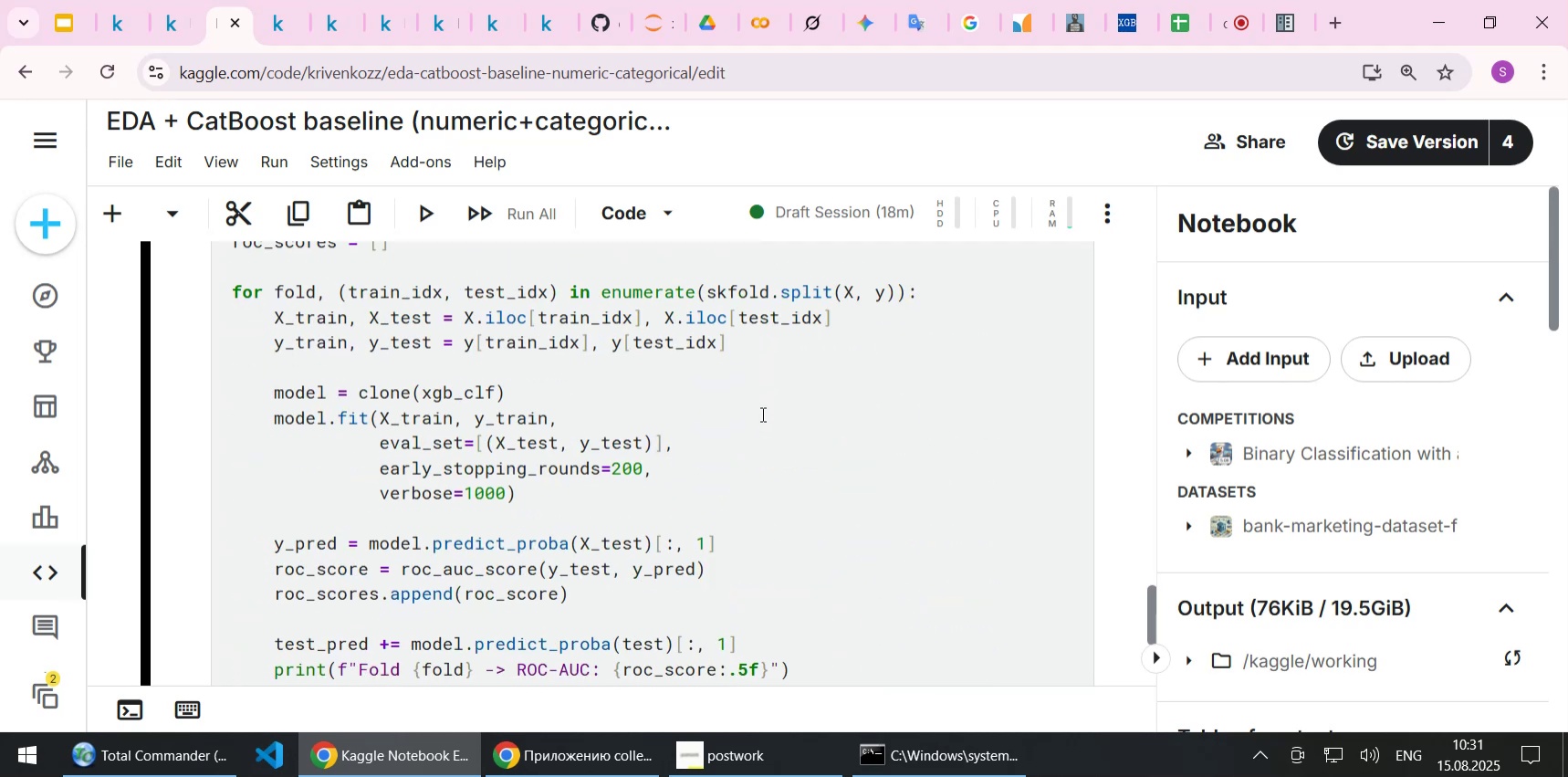 
key(Shift+Enter)
 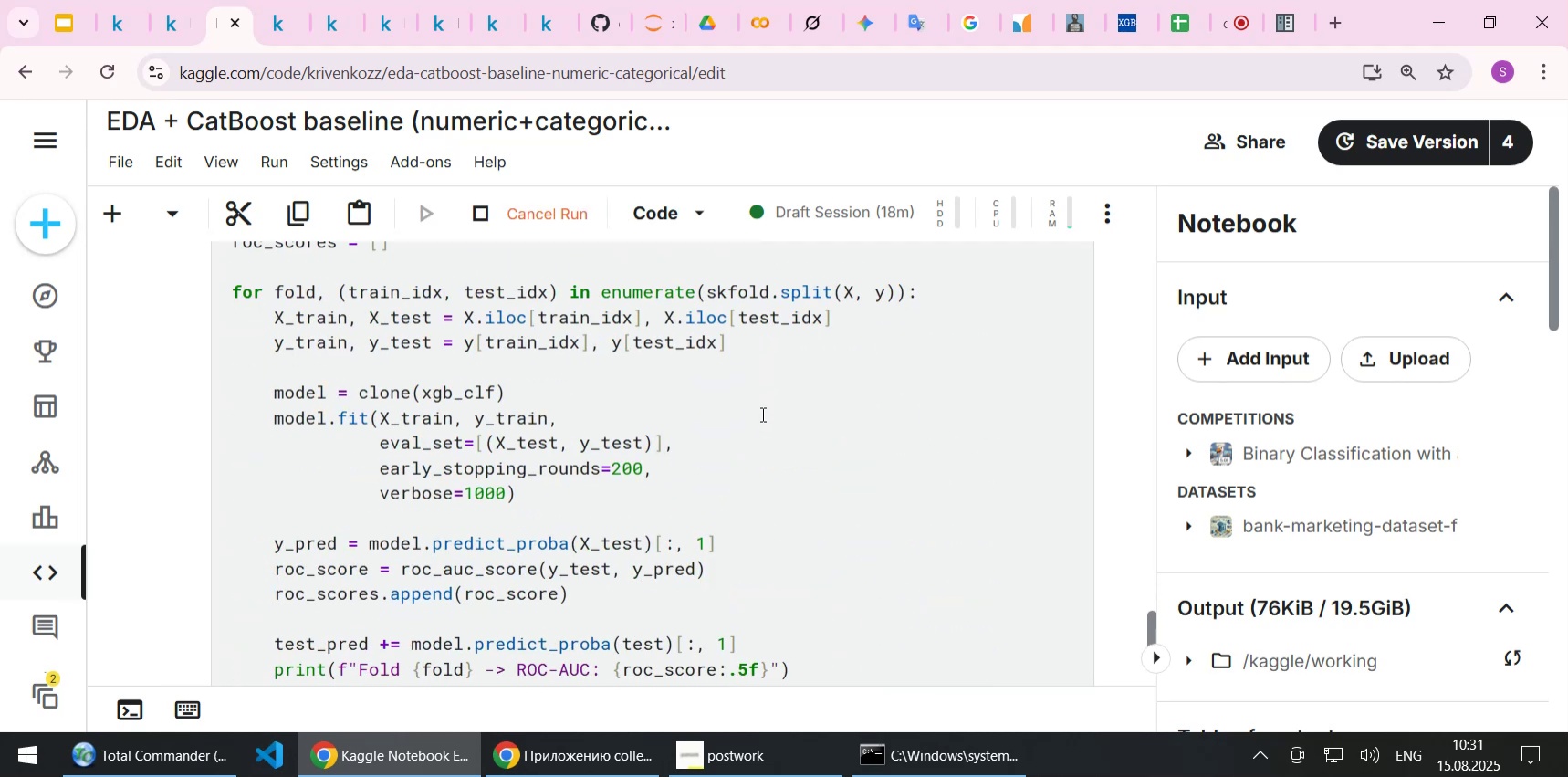 
scroll: coordinate [785, 399], scroll_direction: down, amount: 4.0
 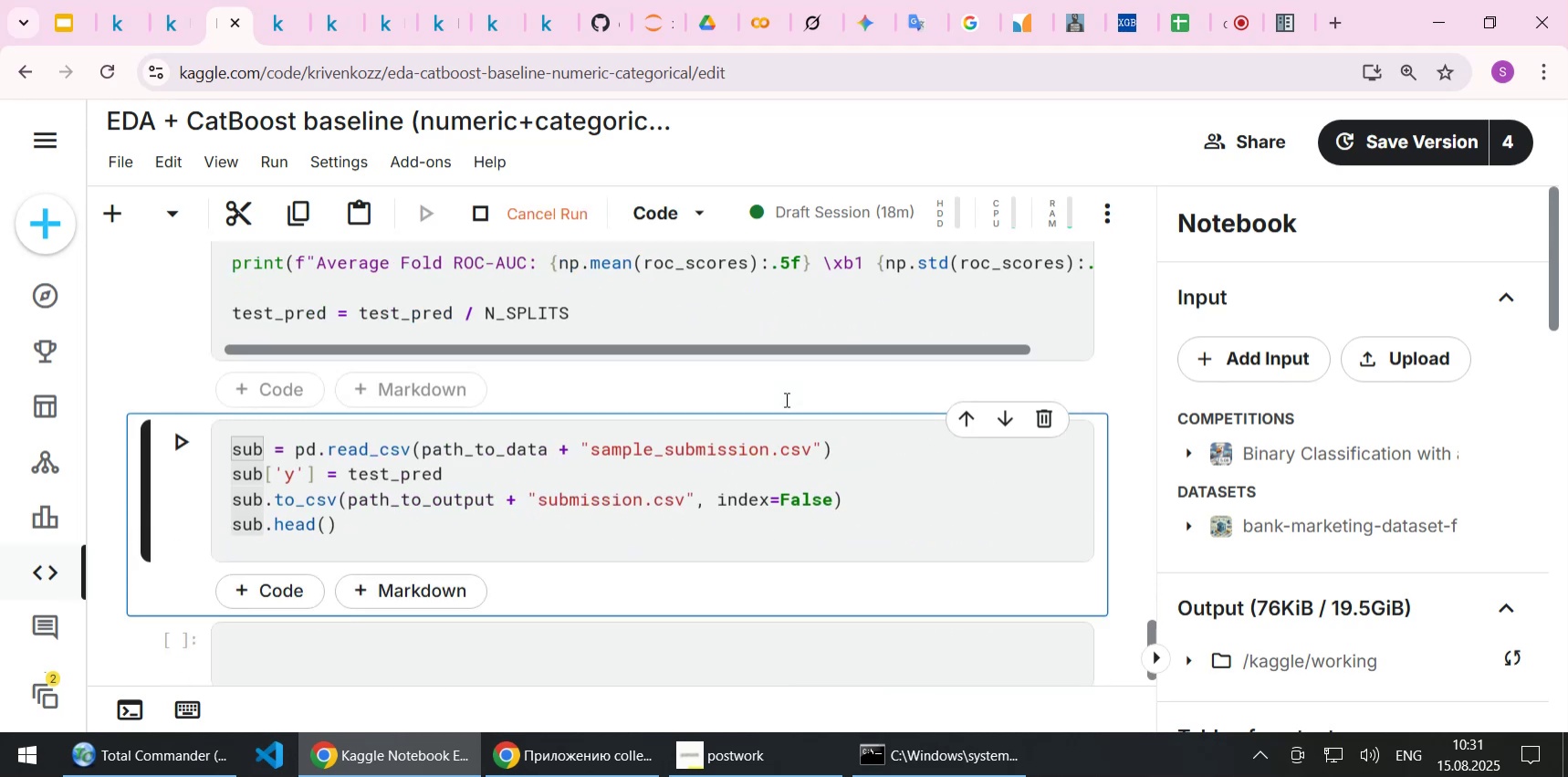 
scroll: coordinate [746, 325], scroll_direction: up, amount: 3.0
 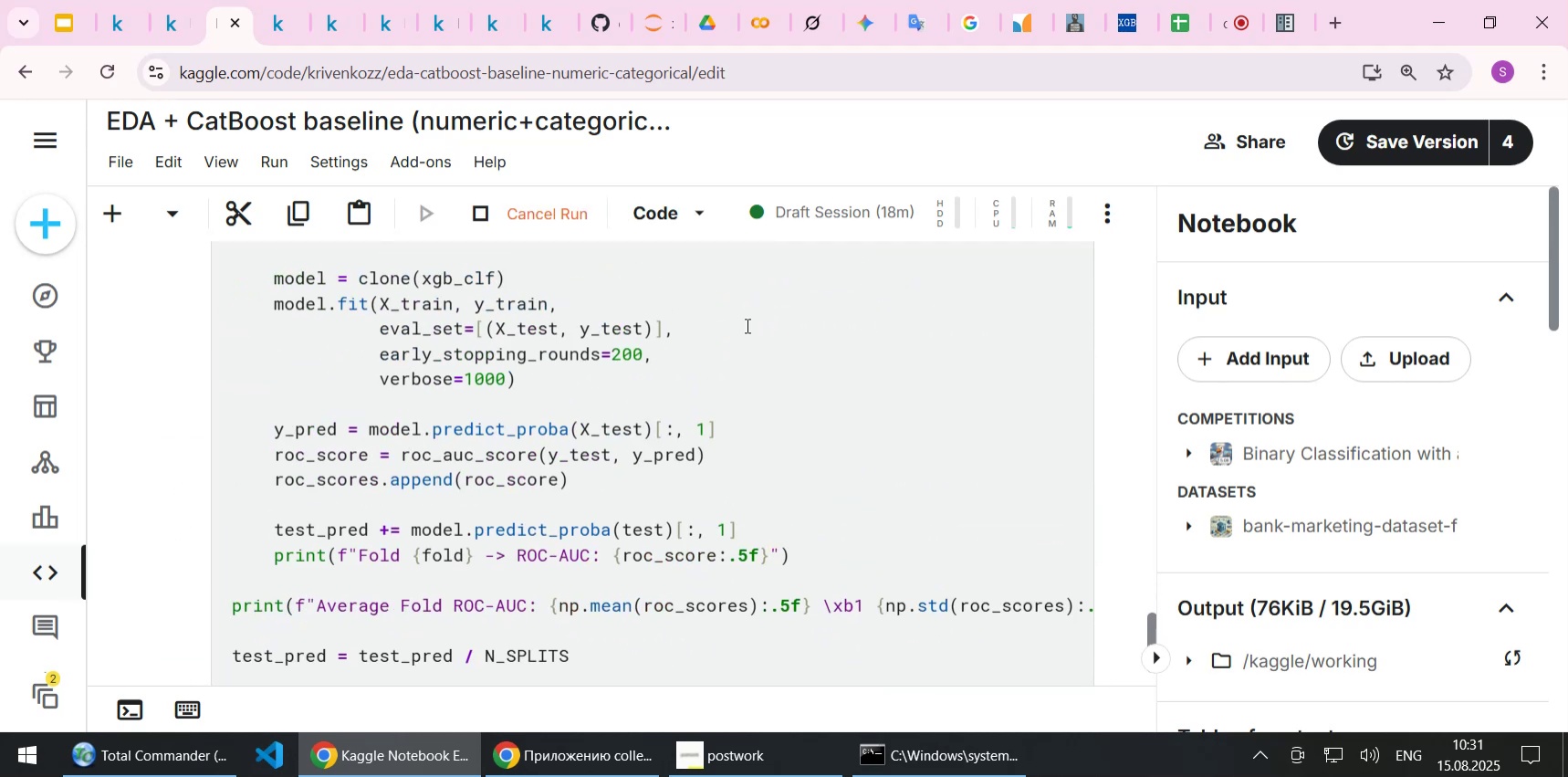 
scroll: coordinate [738, 361], scroll_direction: down, amount: 2.0
 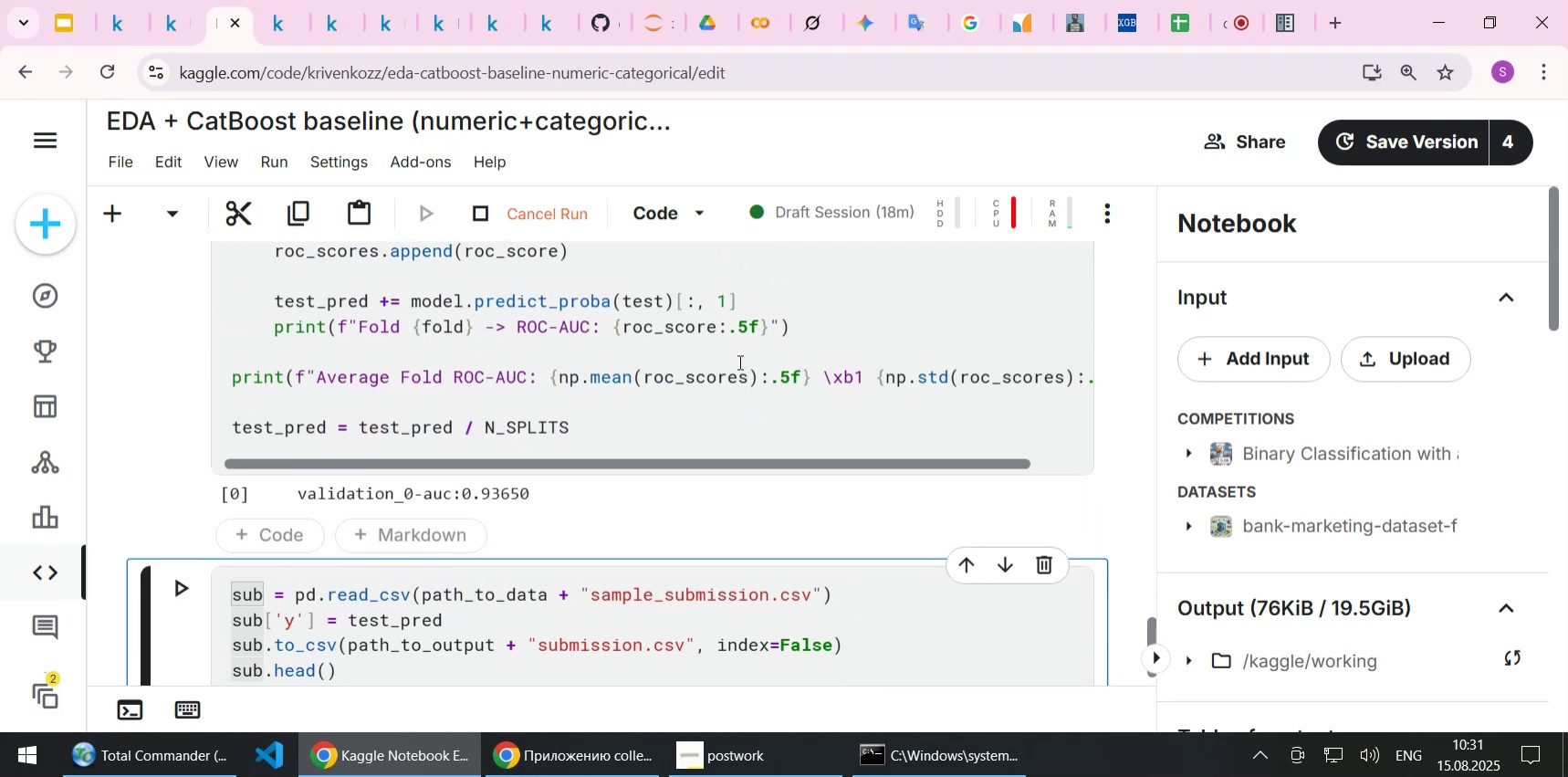 
scroll: coordinate [738, 362], scroll_direction: up, amount: 6.0
 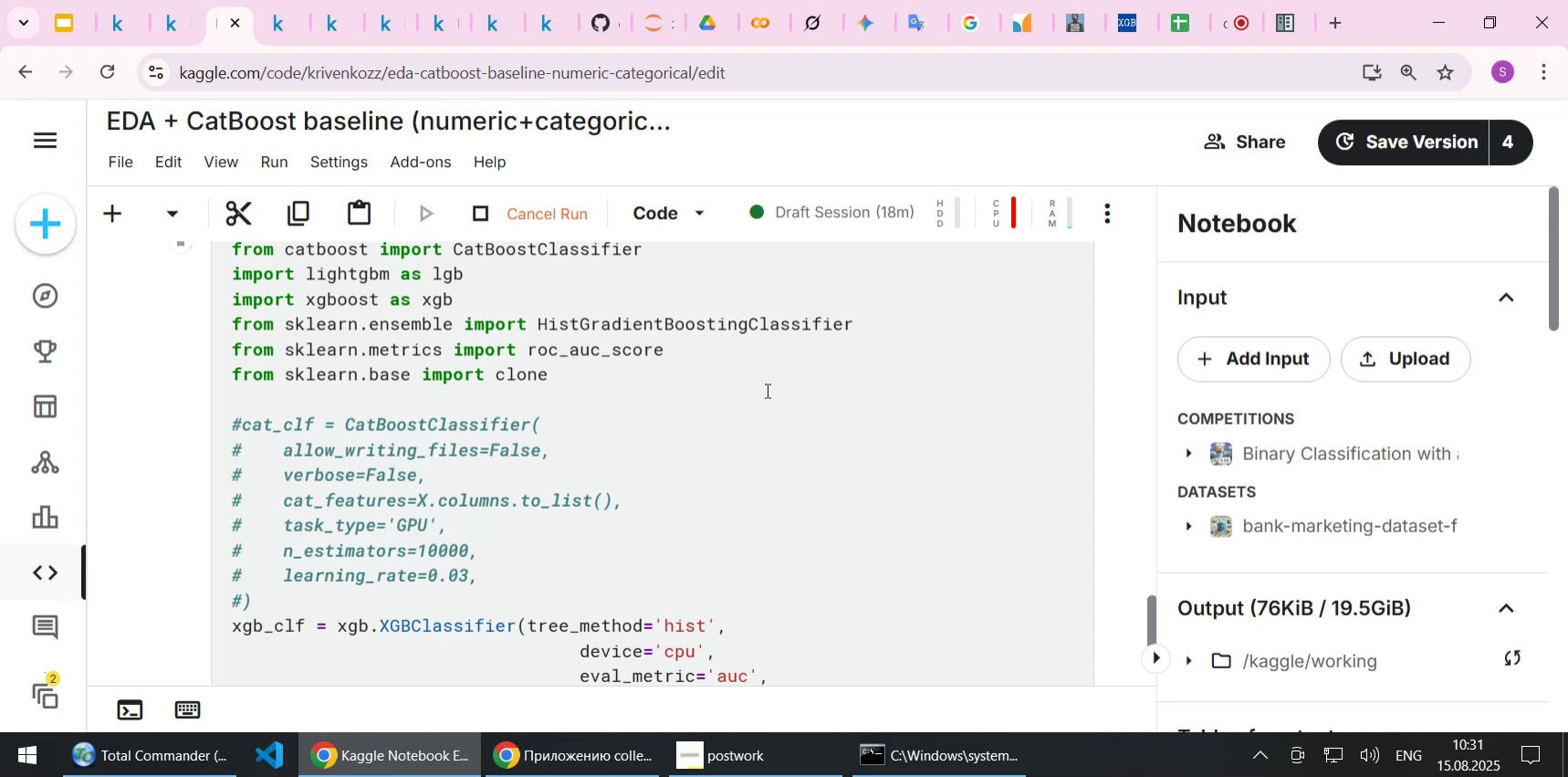 
scroll: coordinate [761, 487], scroll_direction: down, amount: 4.0
 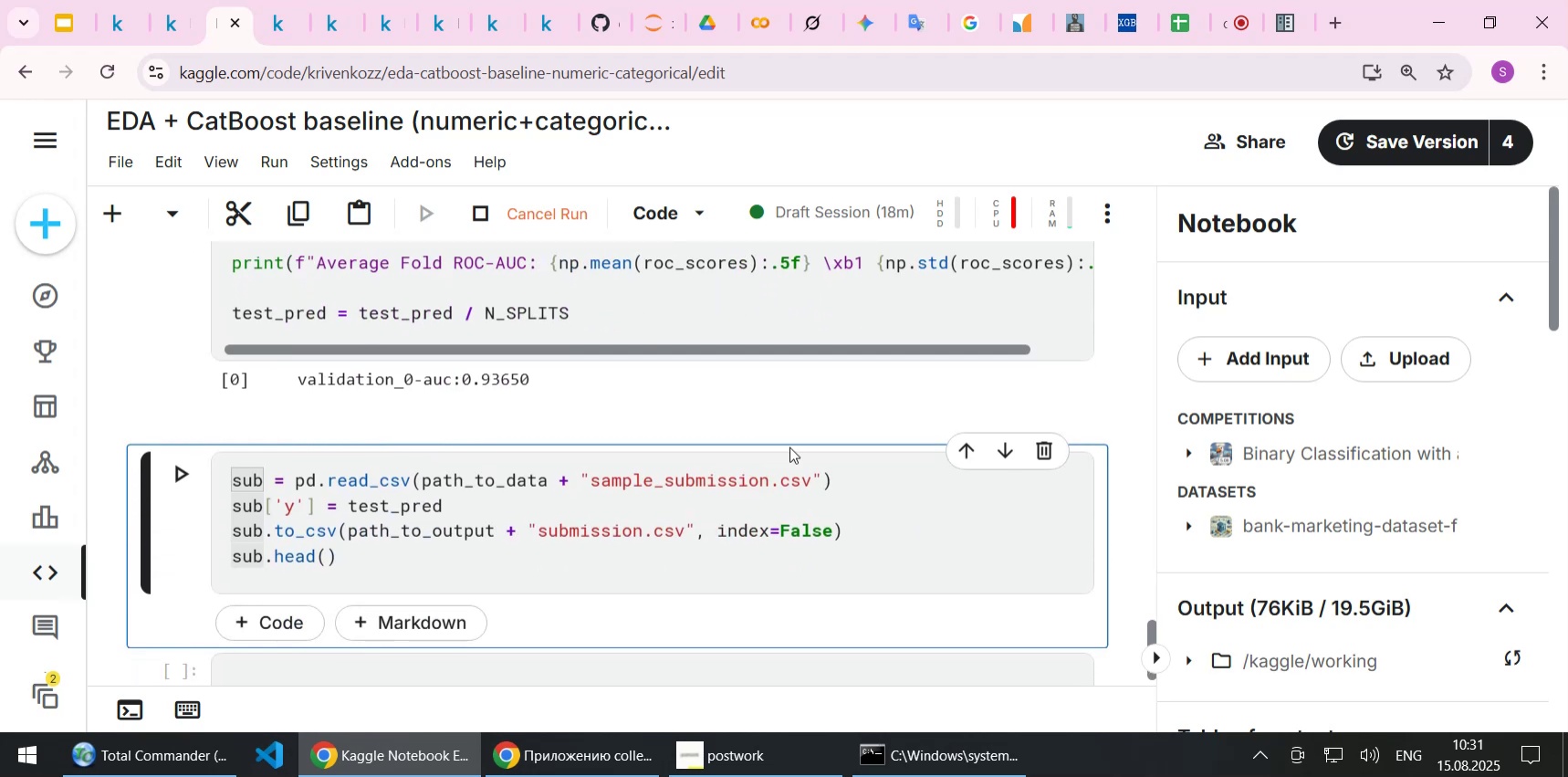 
scroll: coordinate [797, 439], scroll_direction: up, amount: 4.0
 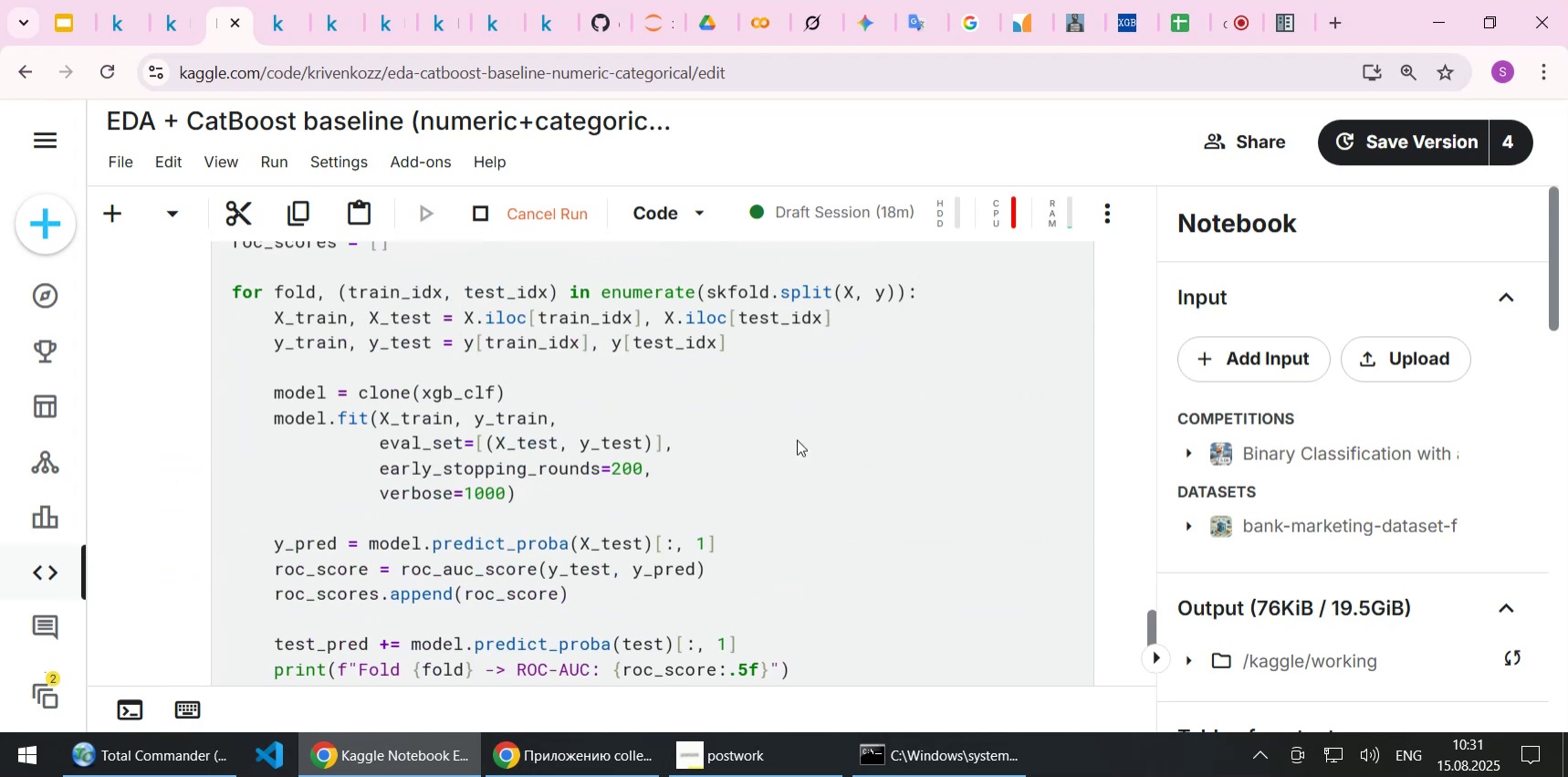 
scroll: coordinate [797, 439], scroll_direction: down, amount: 3.0
 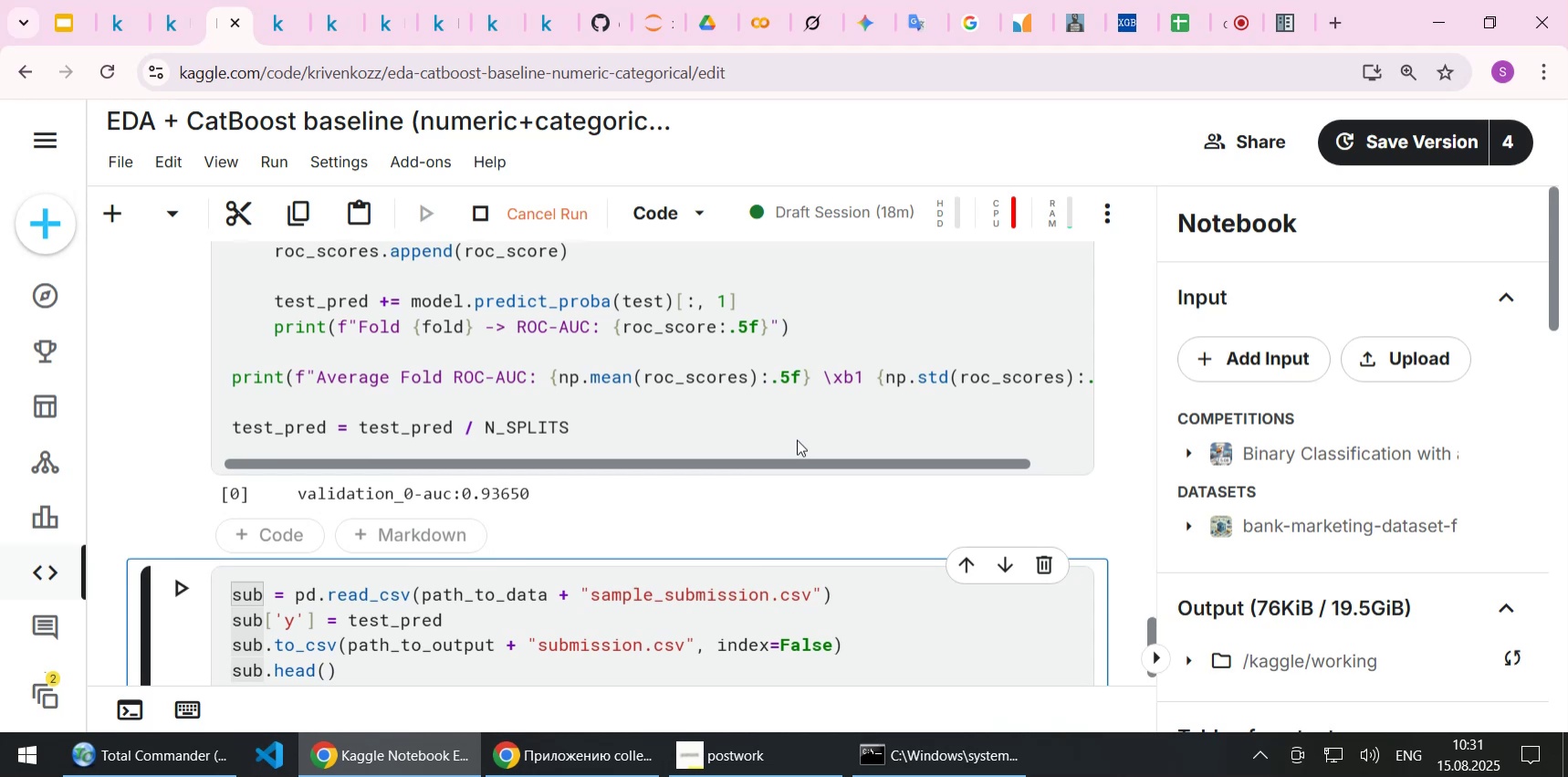 
scroll: coordinate [825, 414], scroll_direction: up, amount: 3.0
 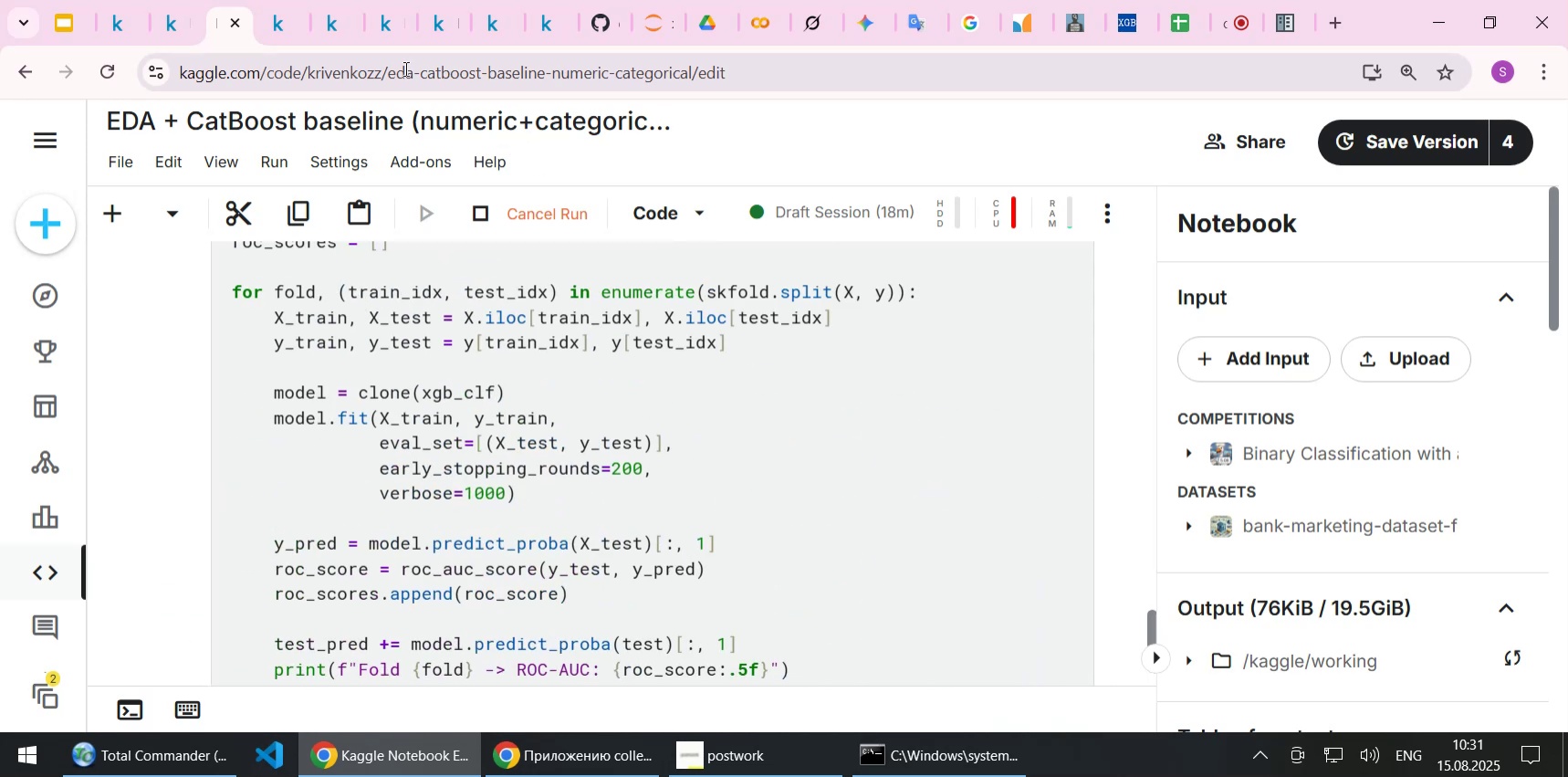 
left_click([289, 36])
 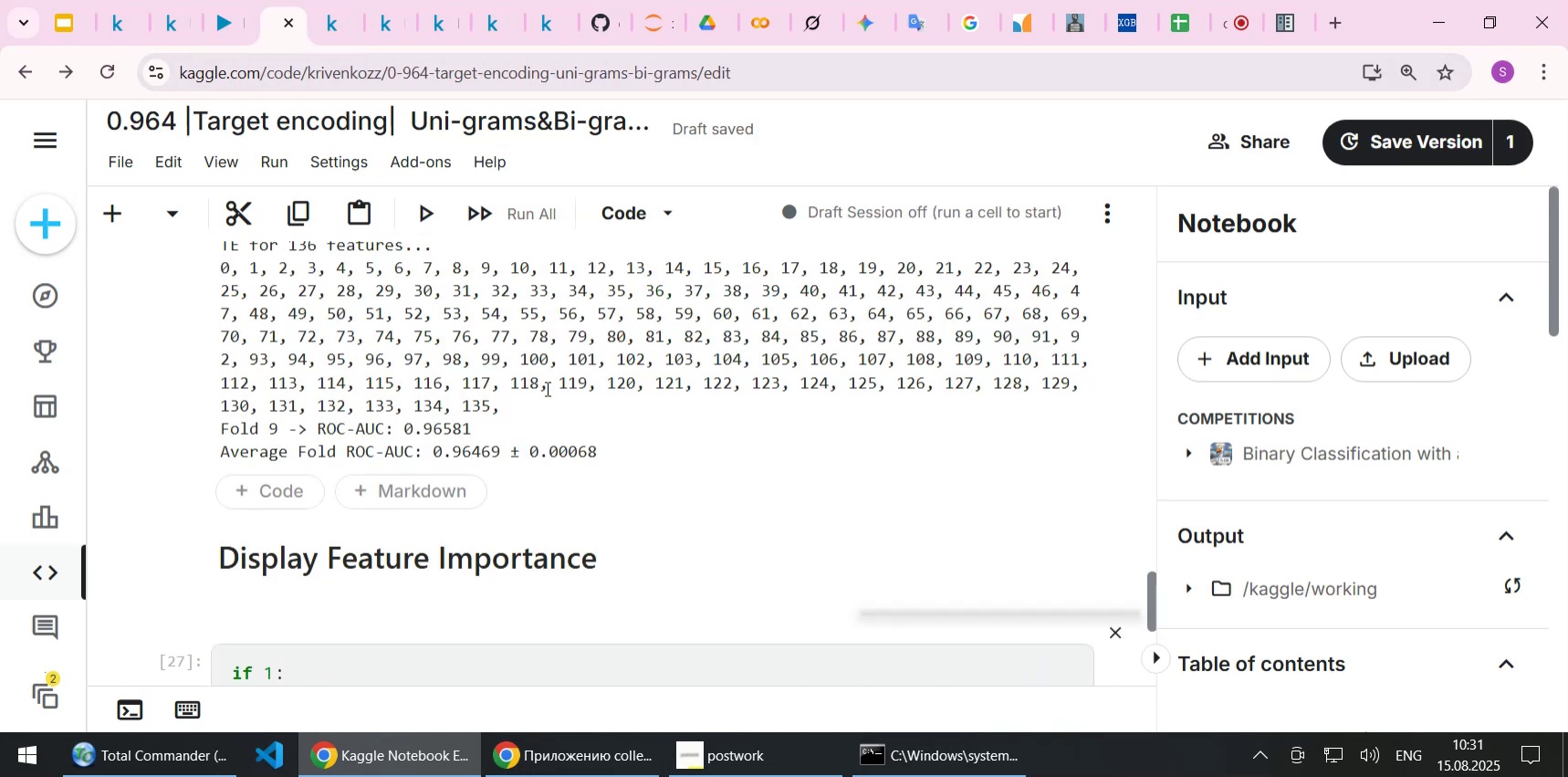 
left_click([546, 388])
 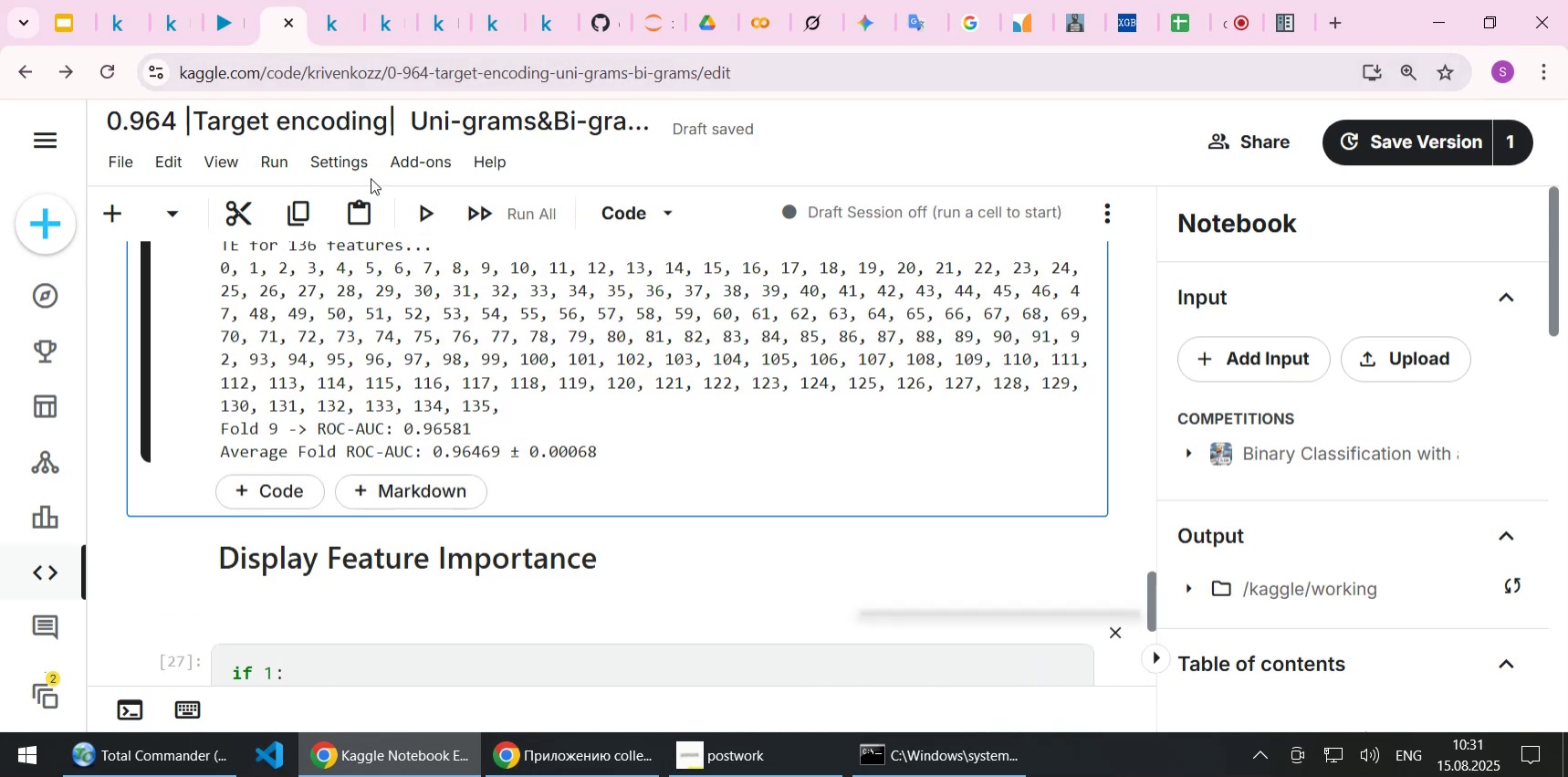 
scroll: coordinate [382, 199], scroll_direction: down, amount: 1.0
 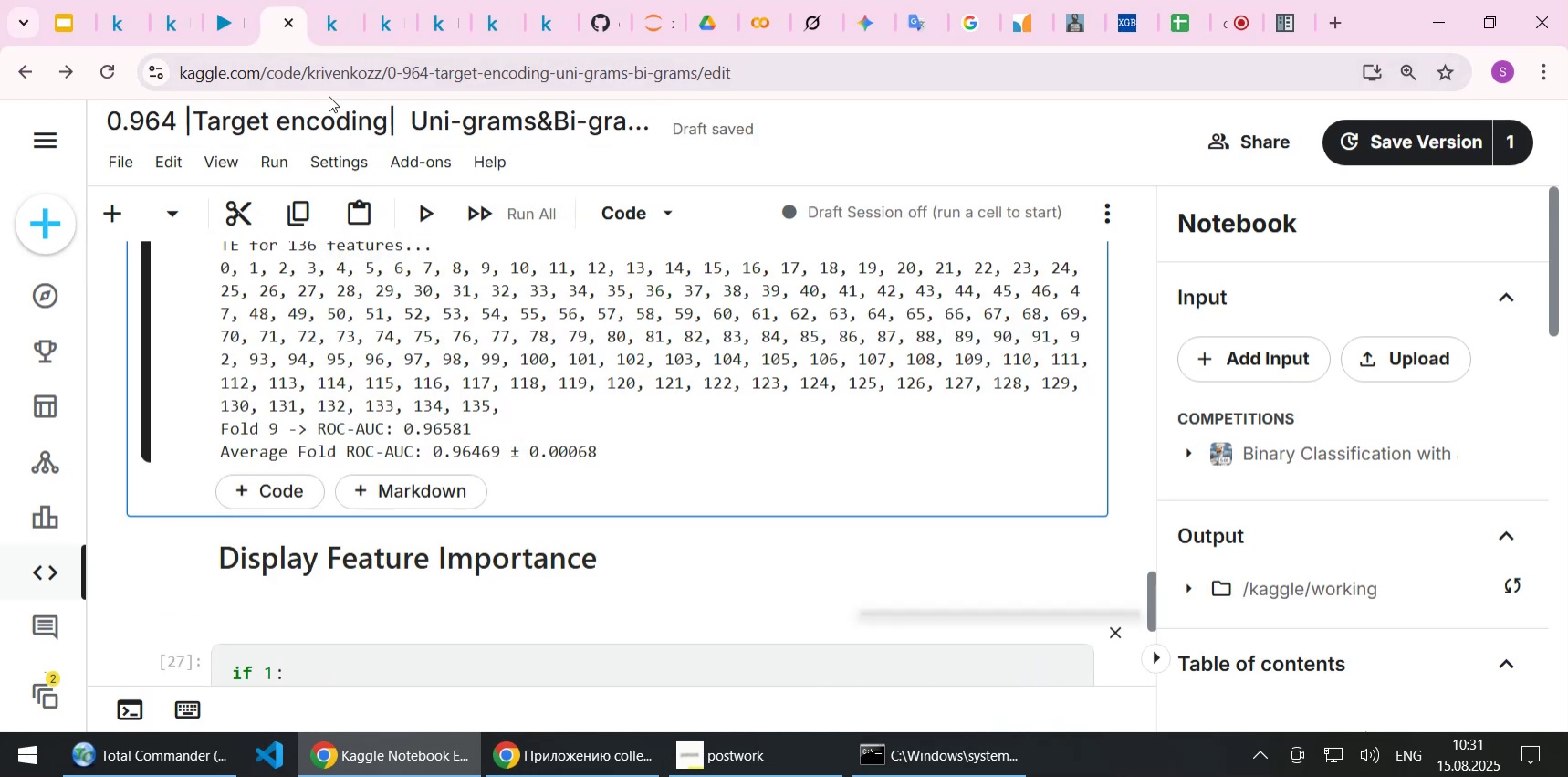 
scroll: coordinate [431, 422], scroll_direction: up, amount: 3.0
 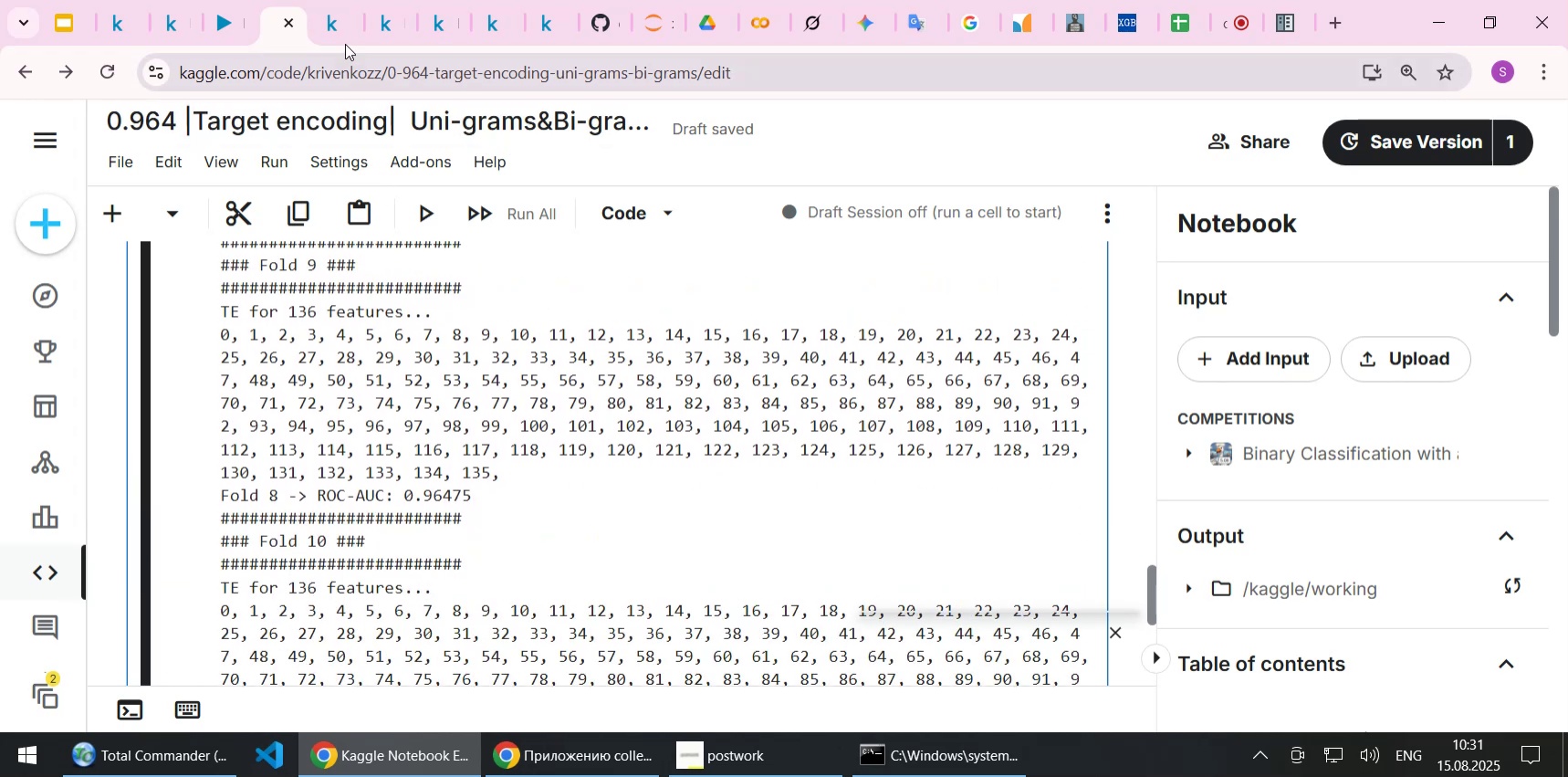 
left_click([329, 21])
 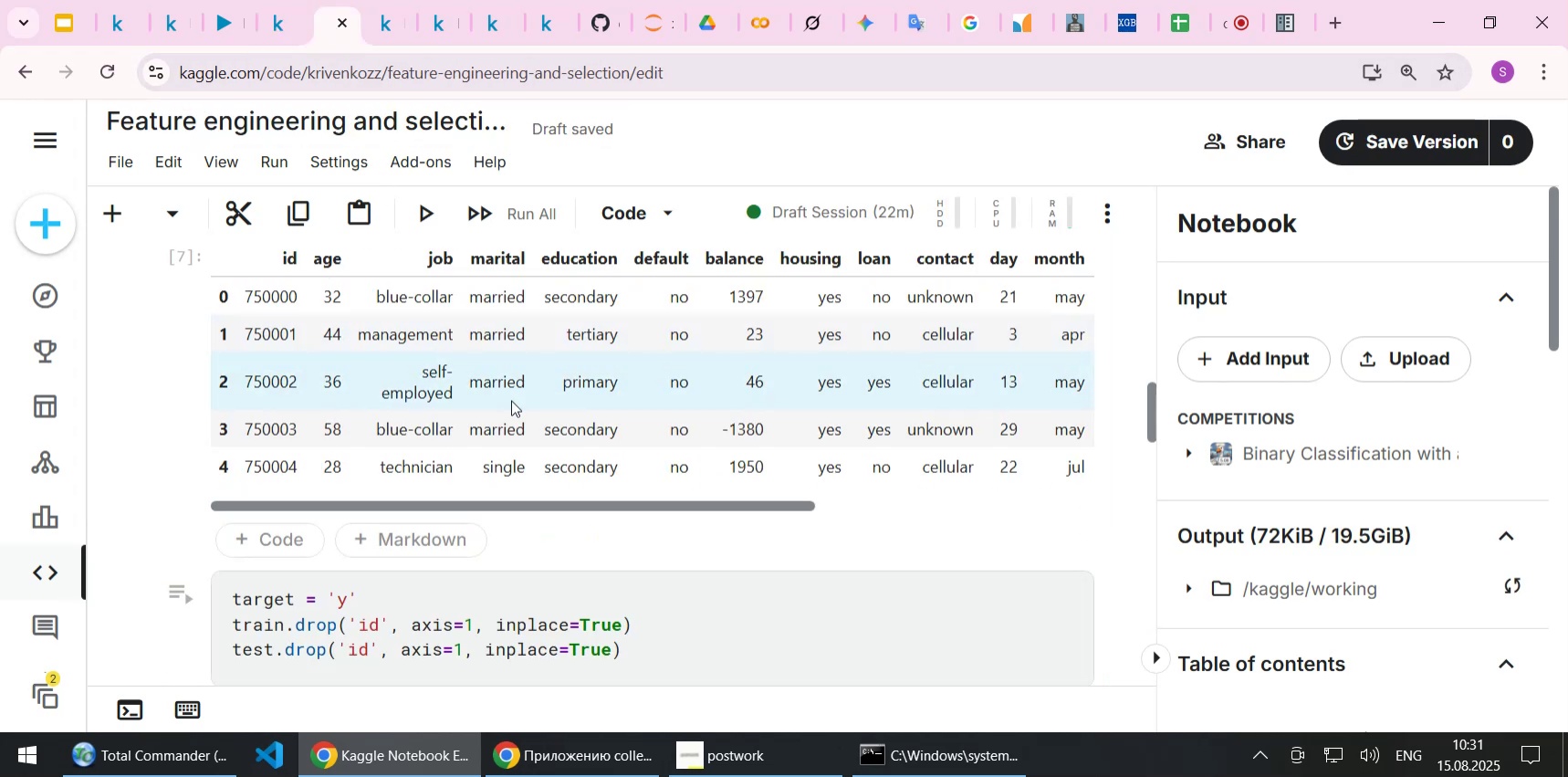 
scroll: coordinate [512, 401], scroll_direction: up, amount: 3.0
 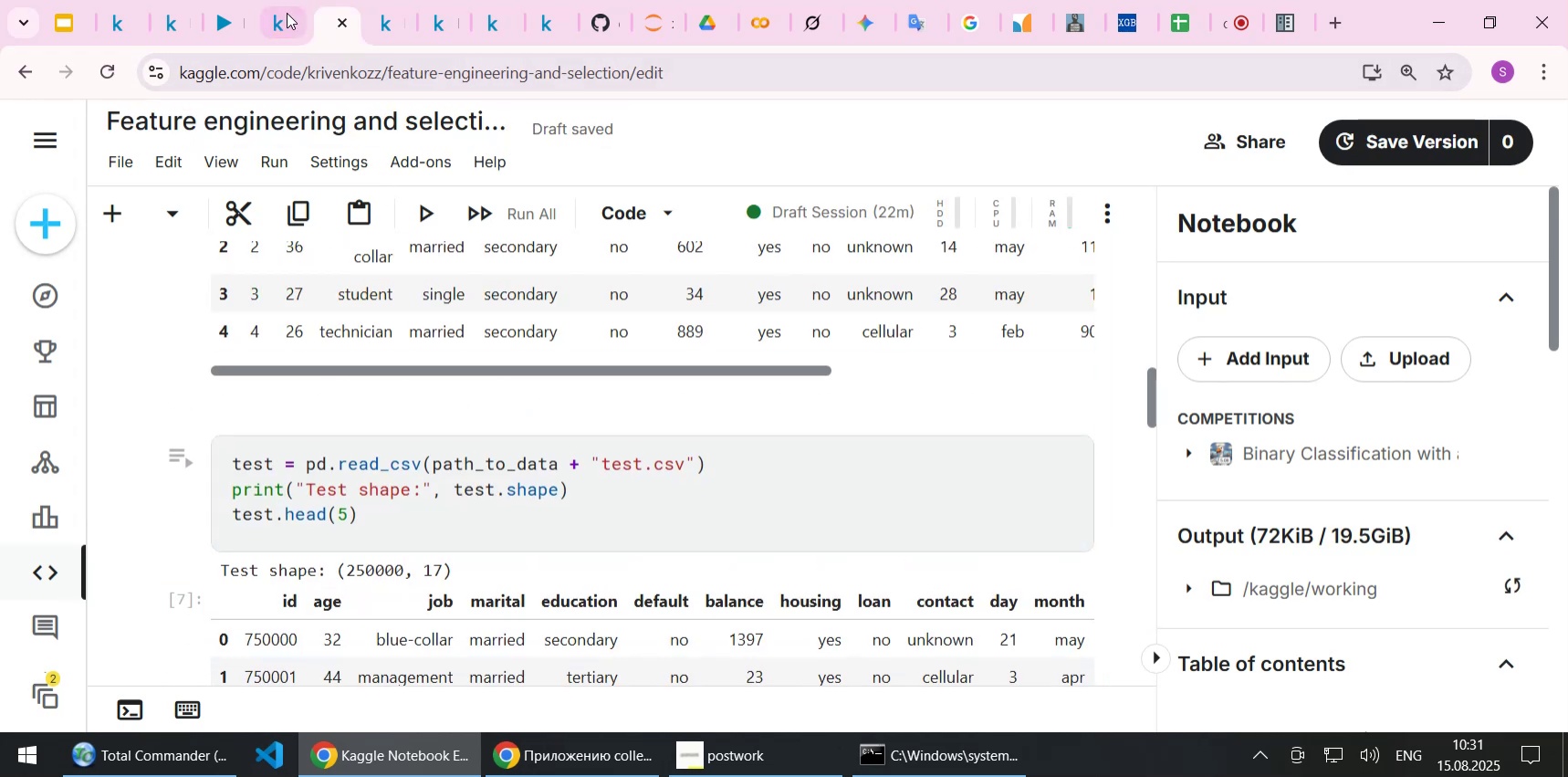 
left_click([286, 10])
 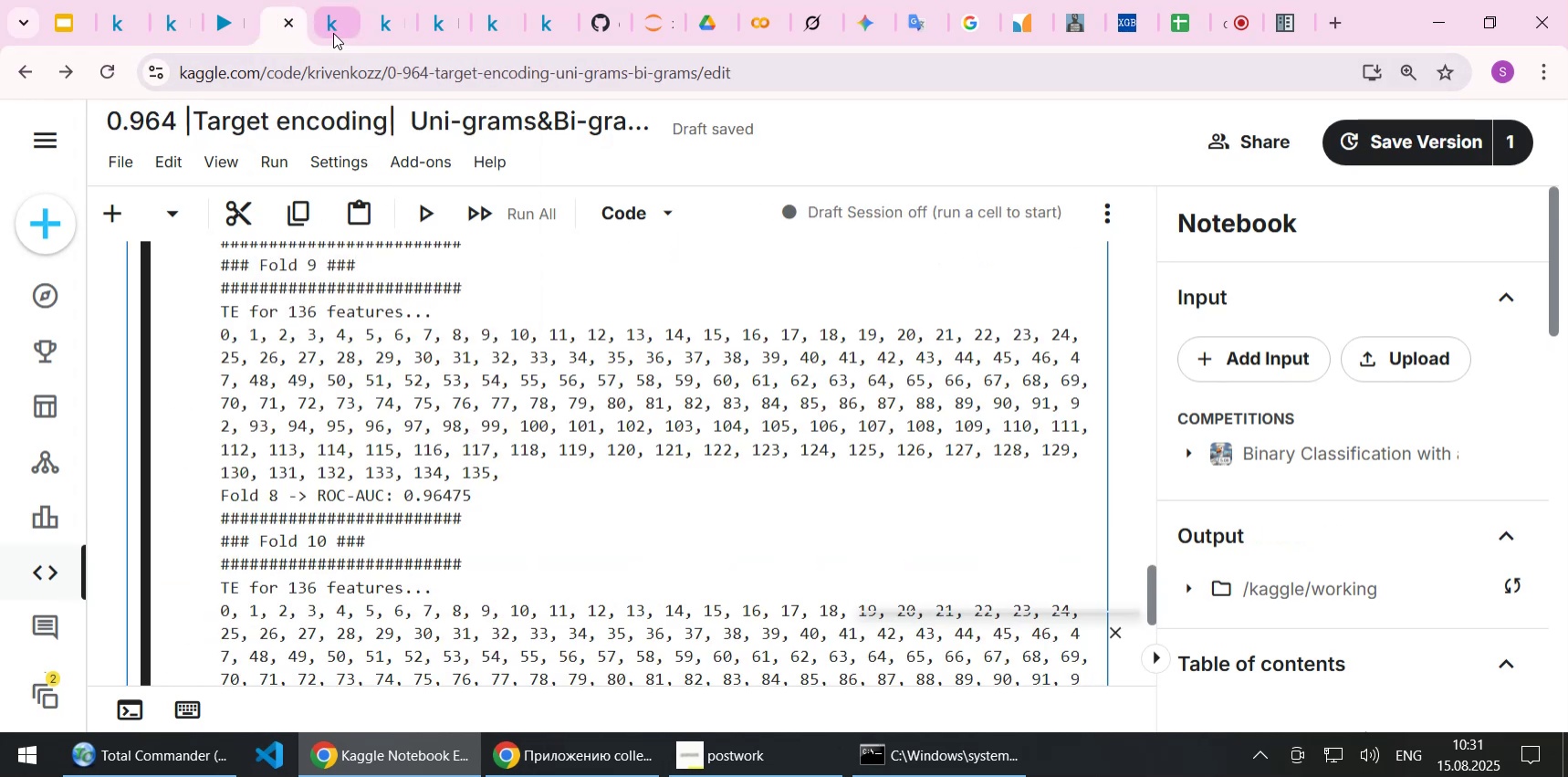 
left_click([335, 22])
 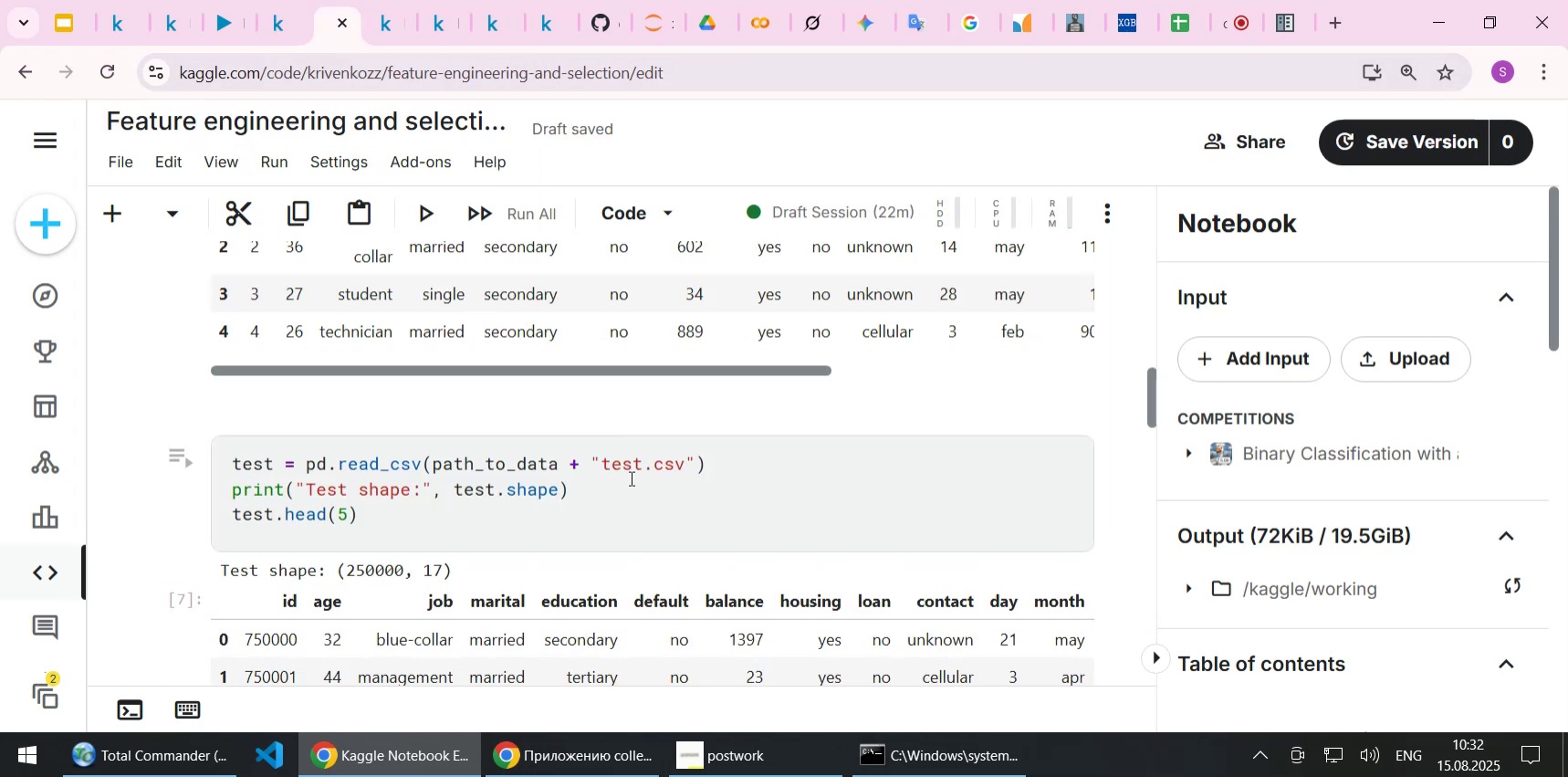 
scroll: coordinate [627, 481], scroll_direction: down, amount: 7.0
 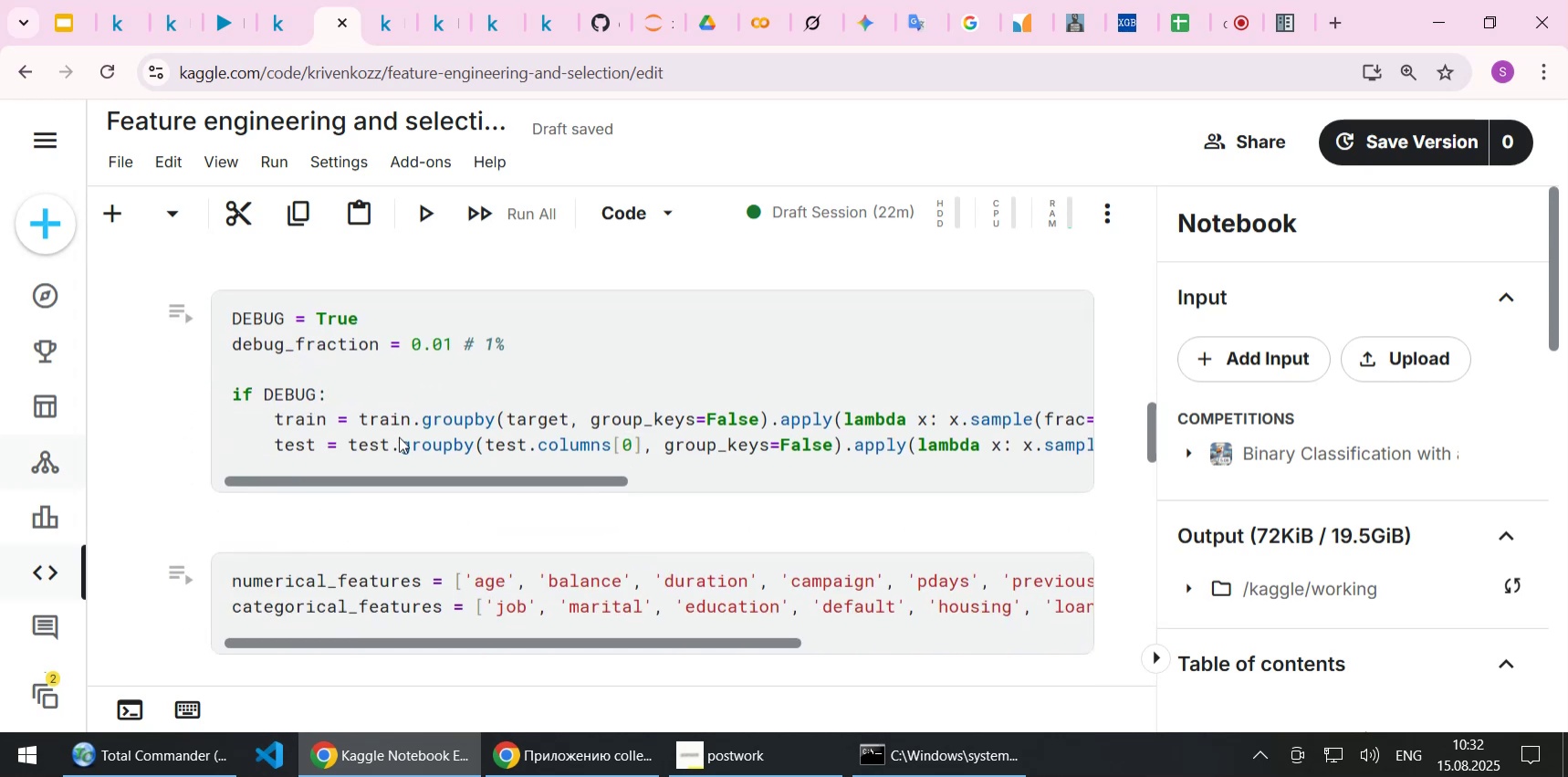 
scroll: coordinate [440, 409], scroll_direction: up, amount: 19.0
 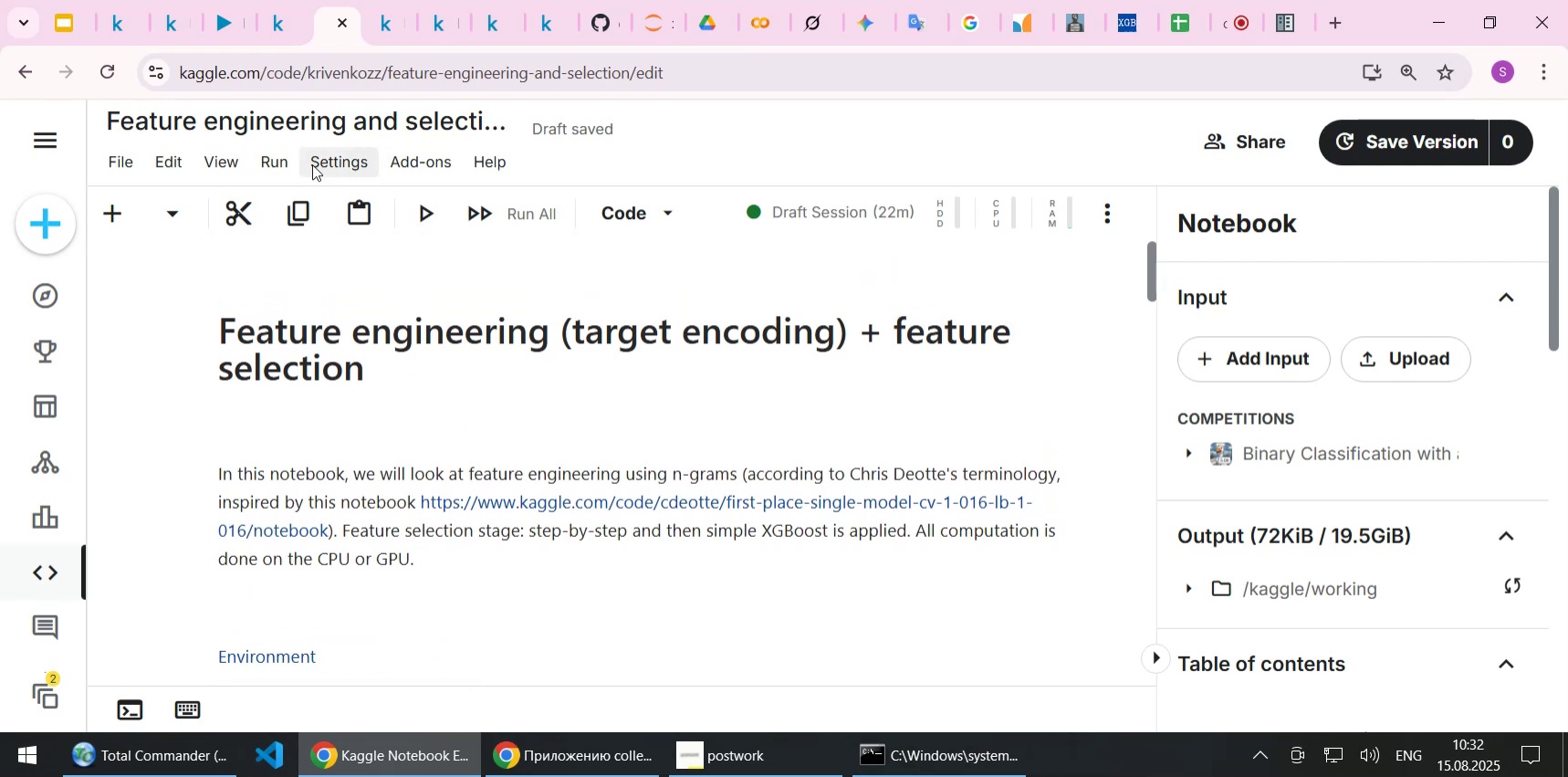 
left_click([252, 164])
 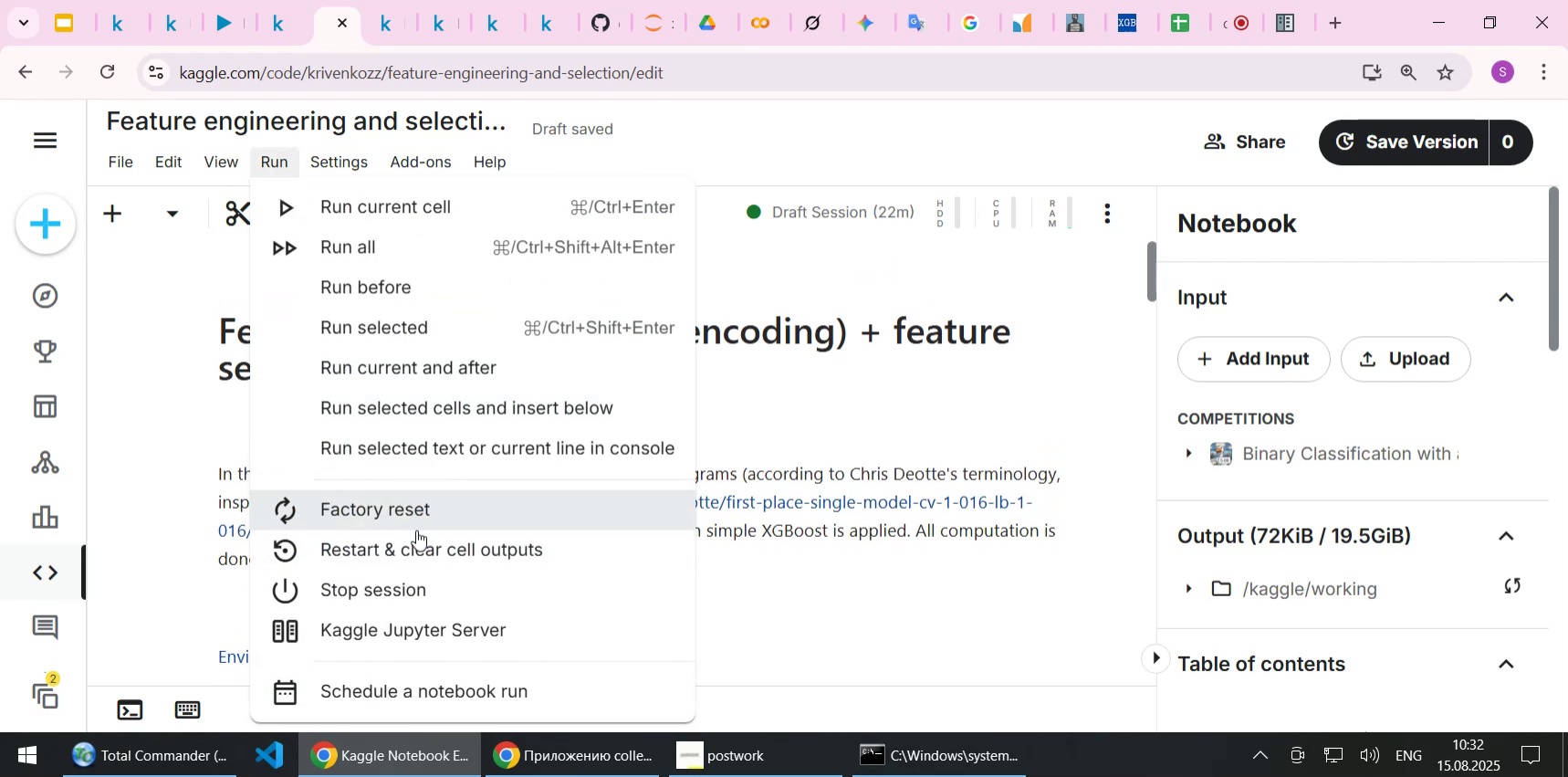 
left_click([416, 546])
 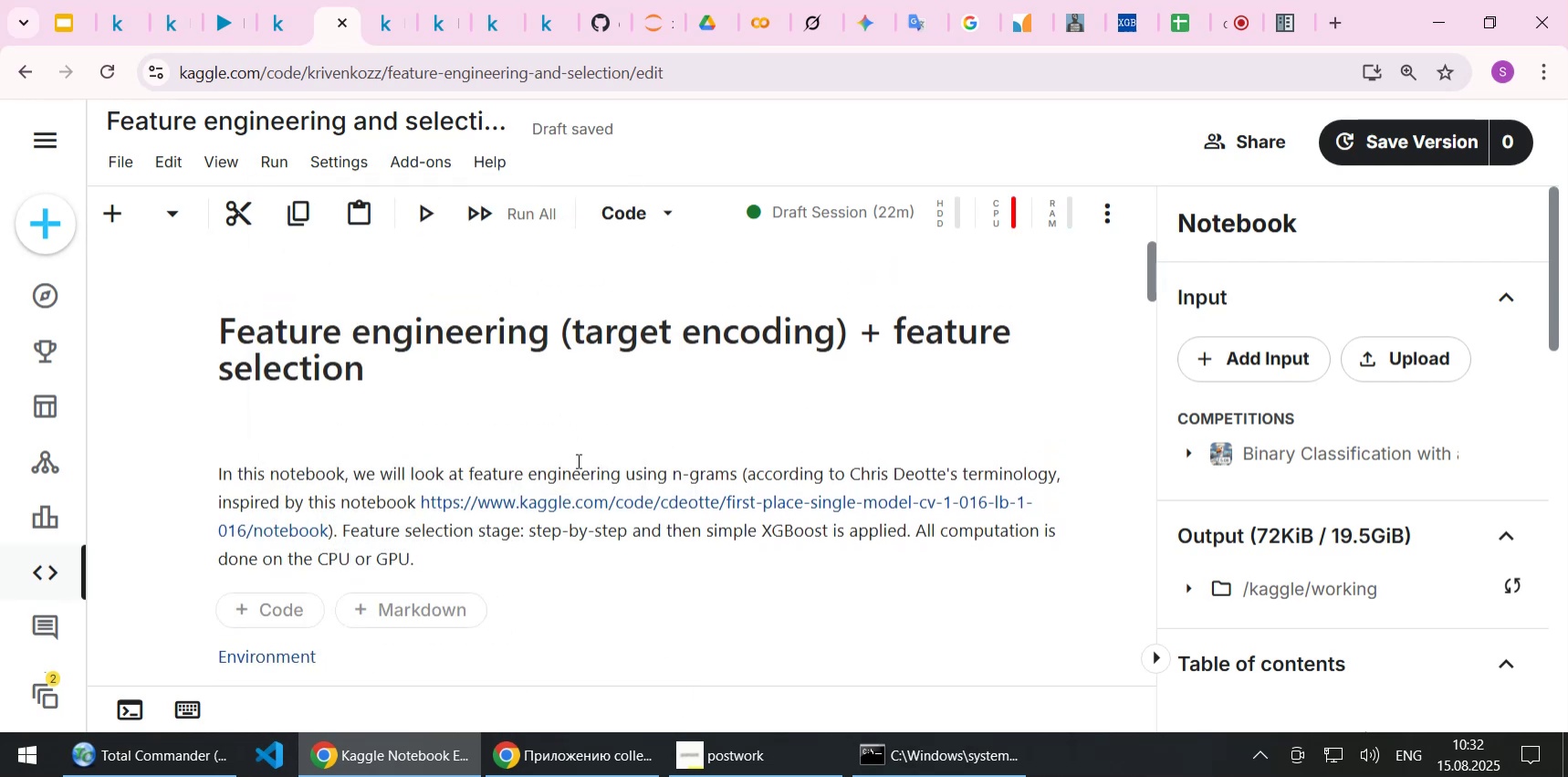 
wait(6.35)
 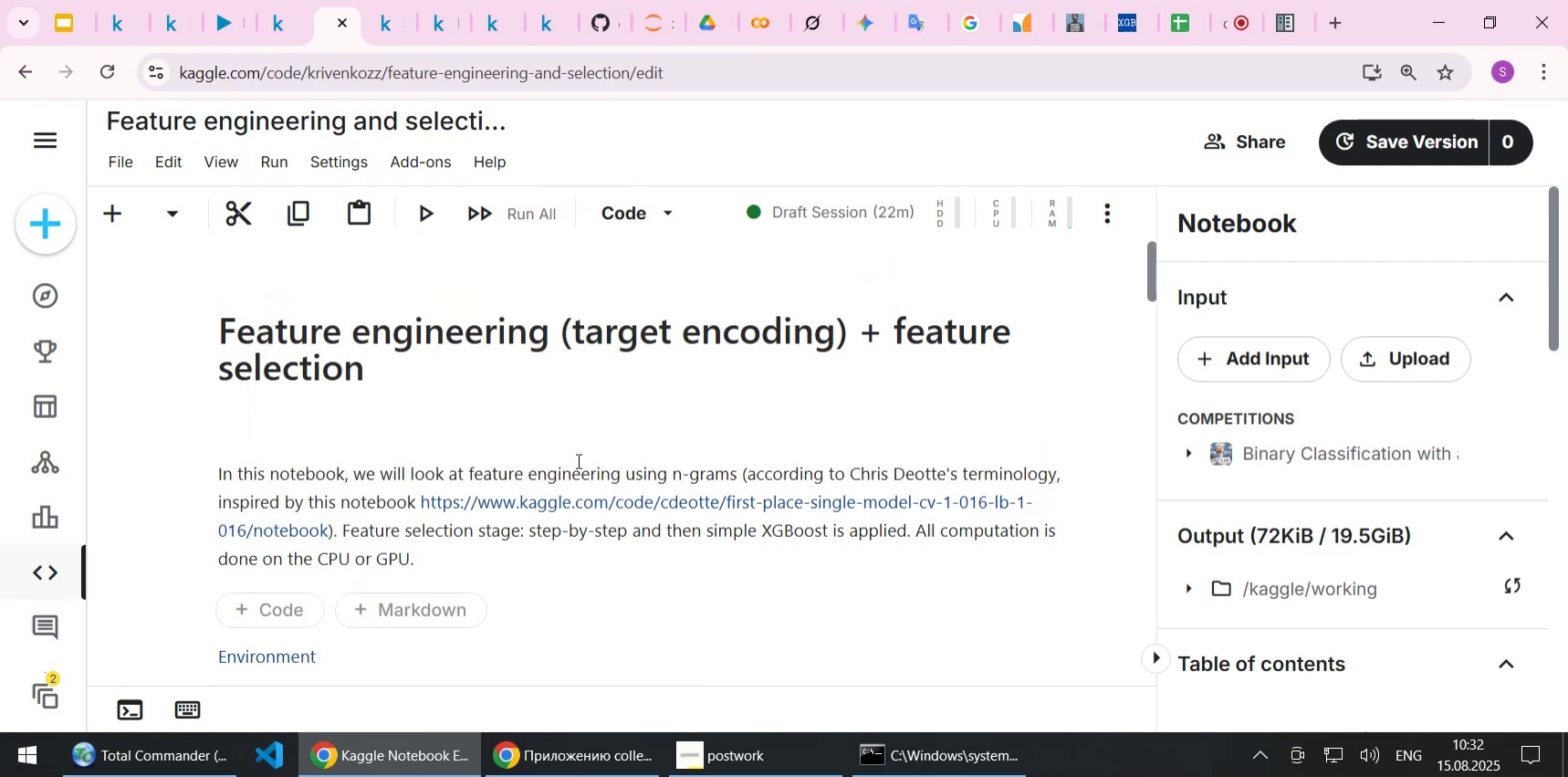 
left_click([525, 331])
 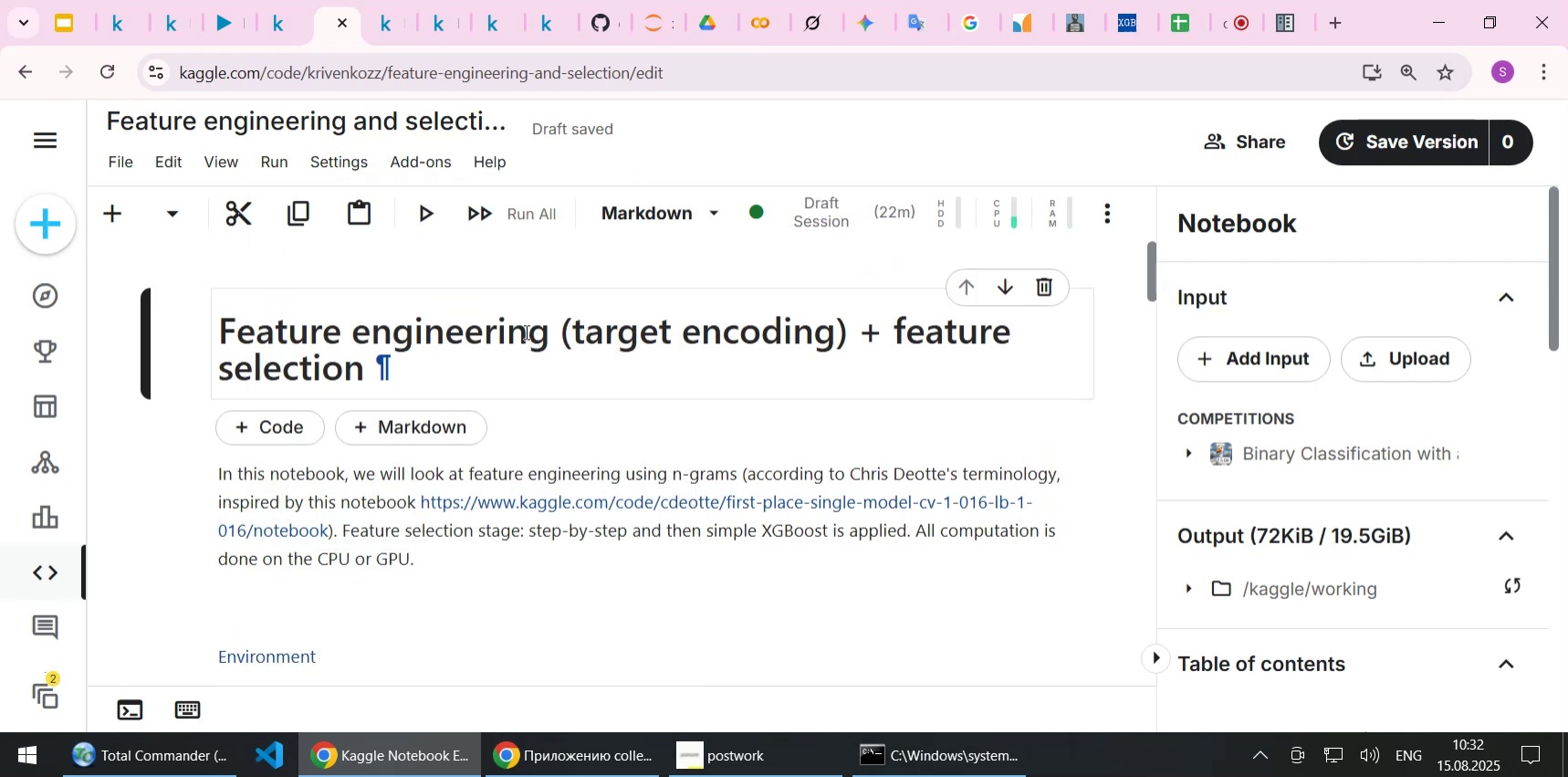 
key(Shift+Enter)
 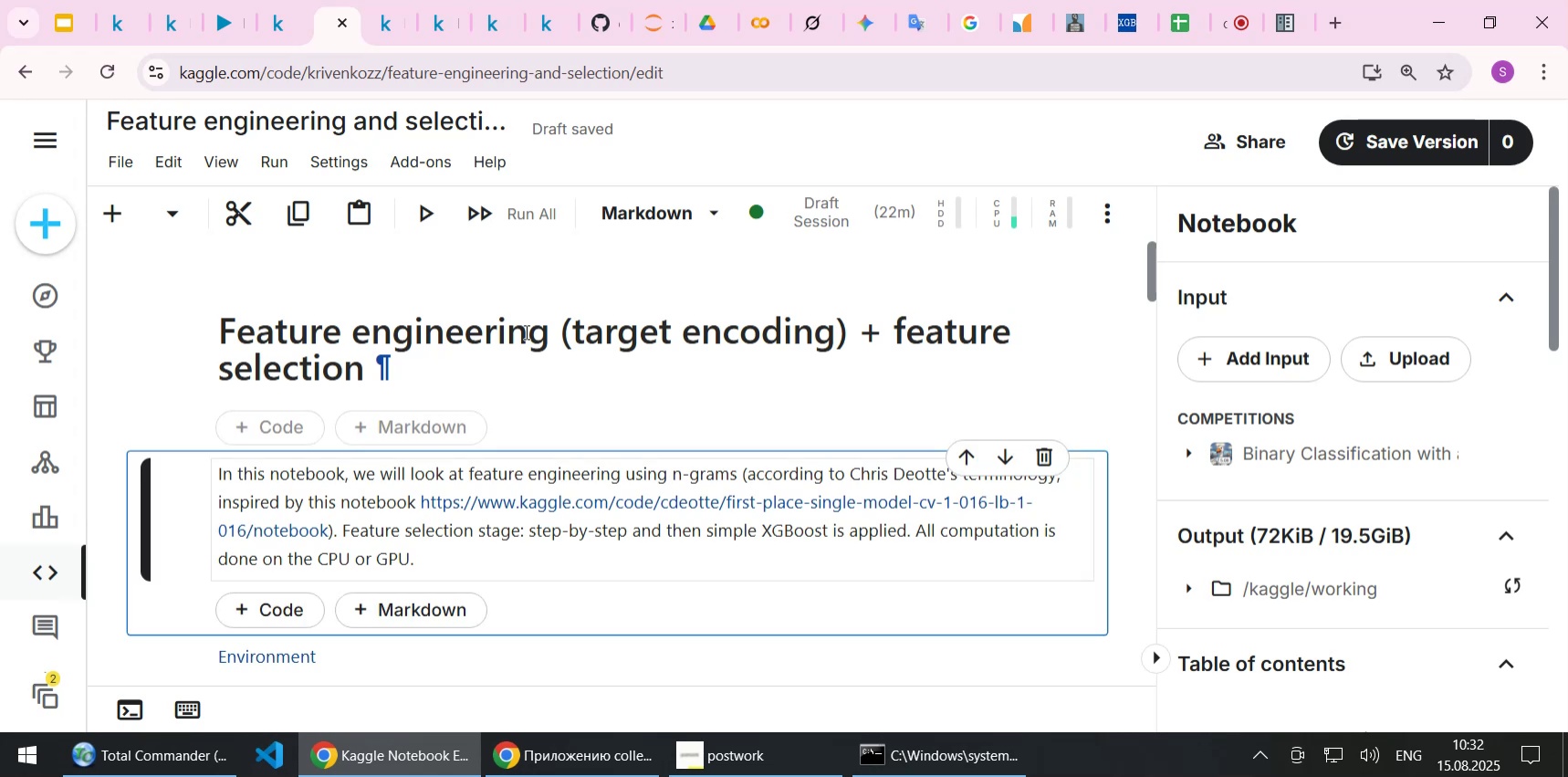 
key(Shift+ShiftLeft)
 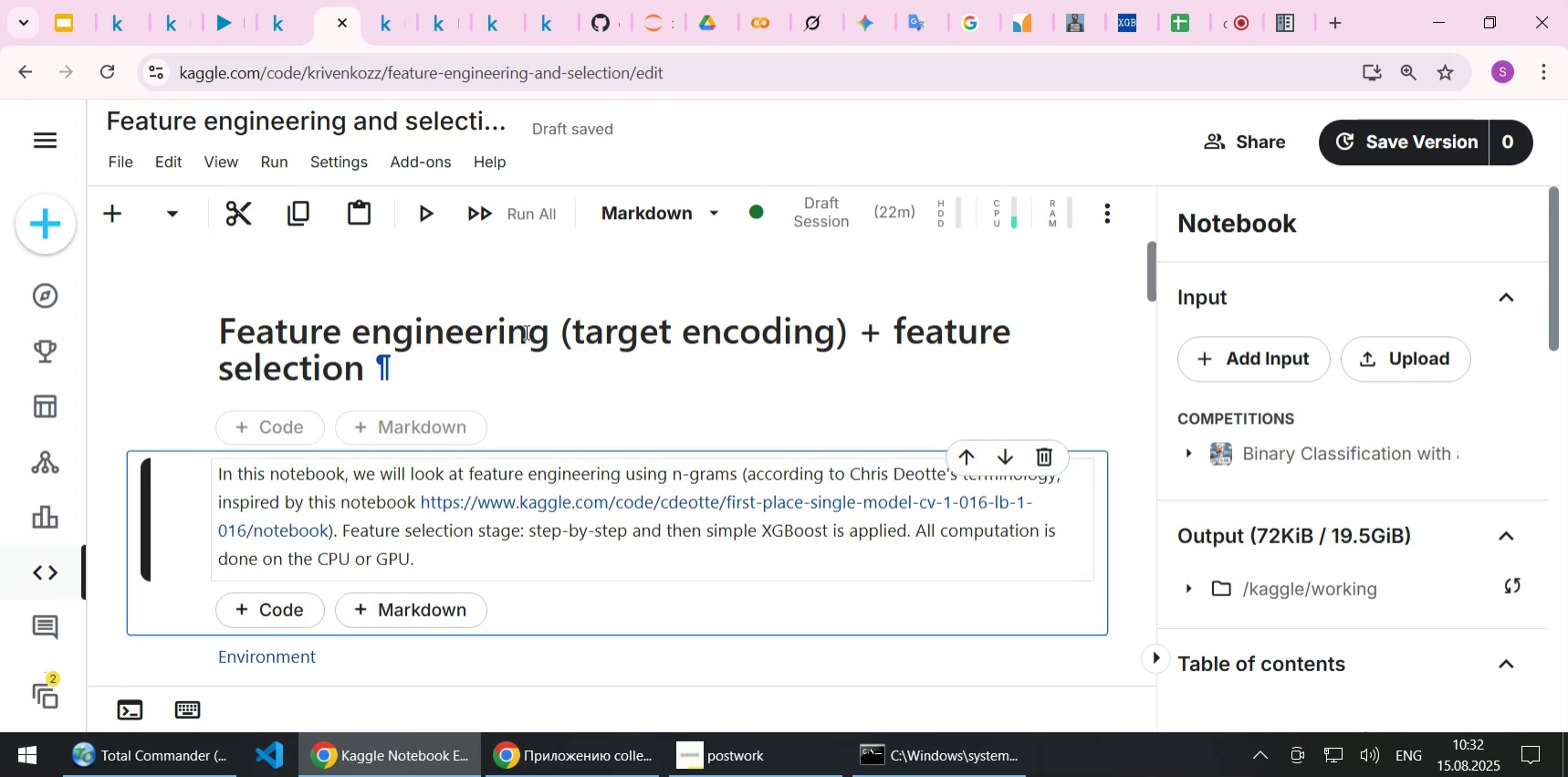 
key(Shift+Enter)
 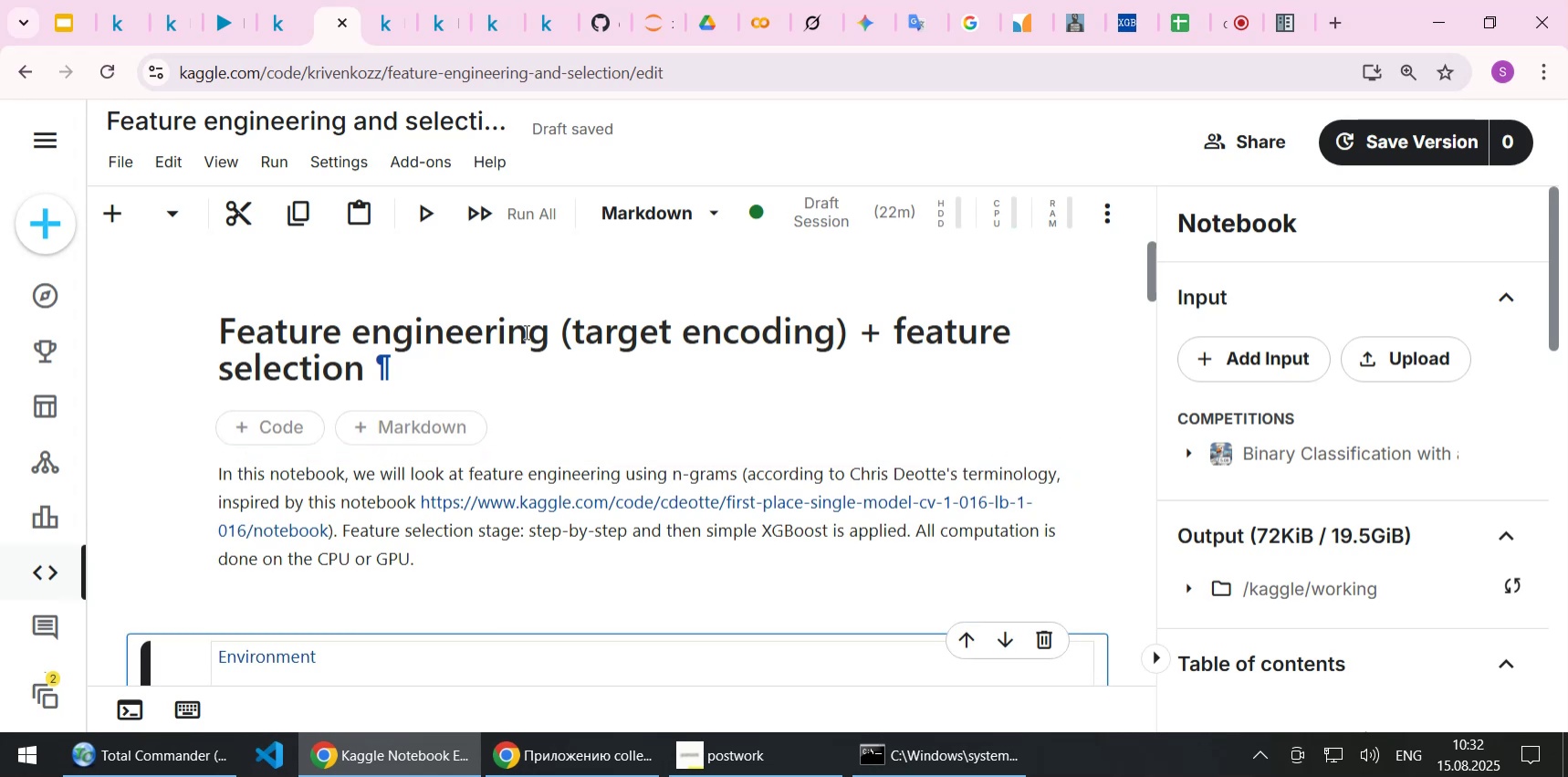 
scroll: coordinate [525, 362], scroll_direction: down, amount: 2.0
 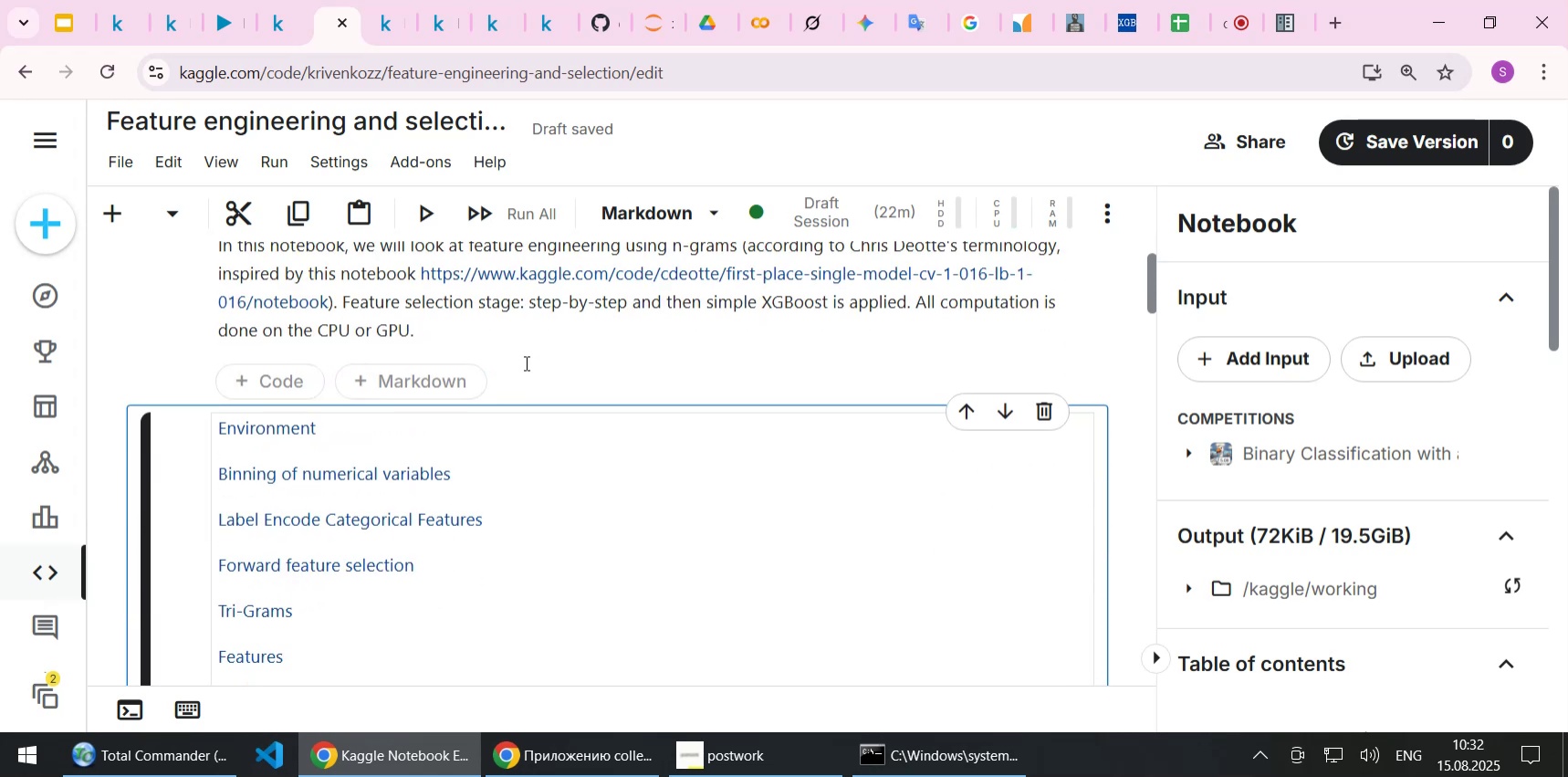 
key(Shift+Enter)
 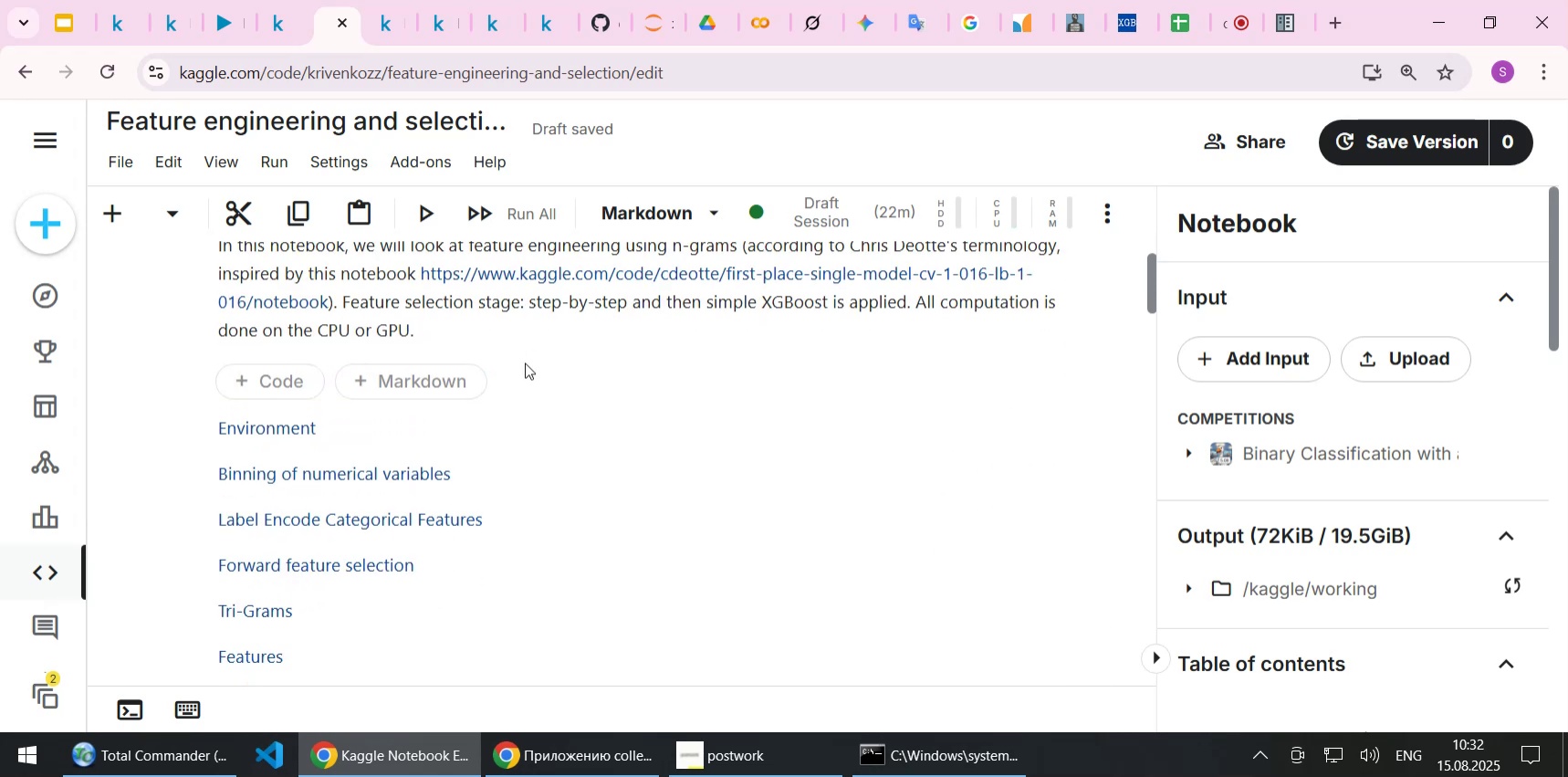 
scroll: coordinate [538, 386], scroll_direction: down, amount: 3.0
 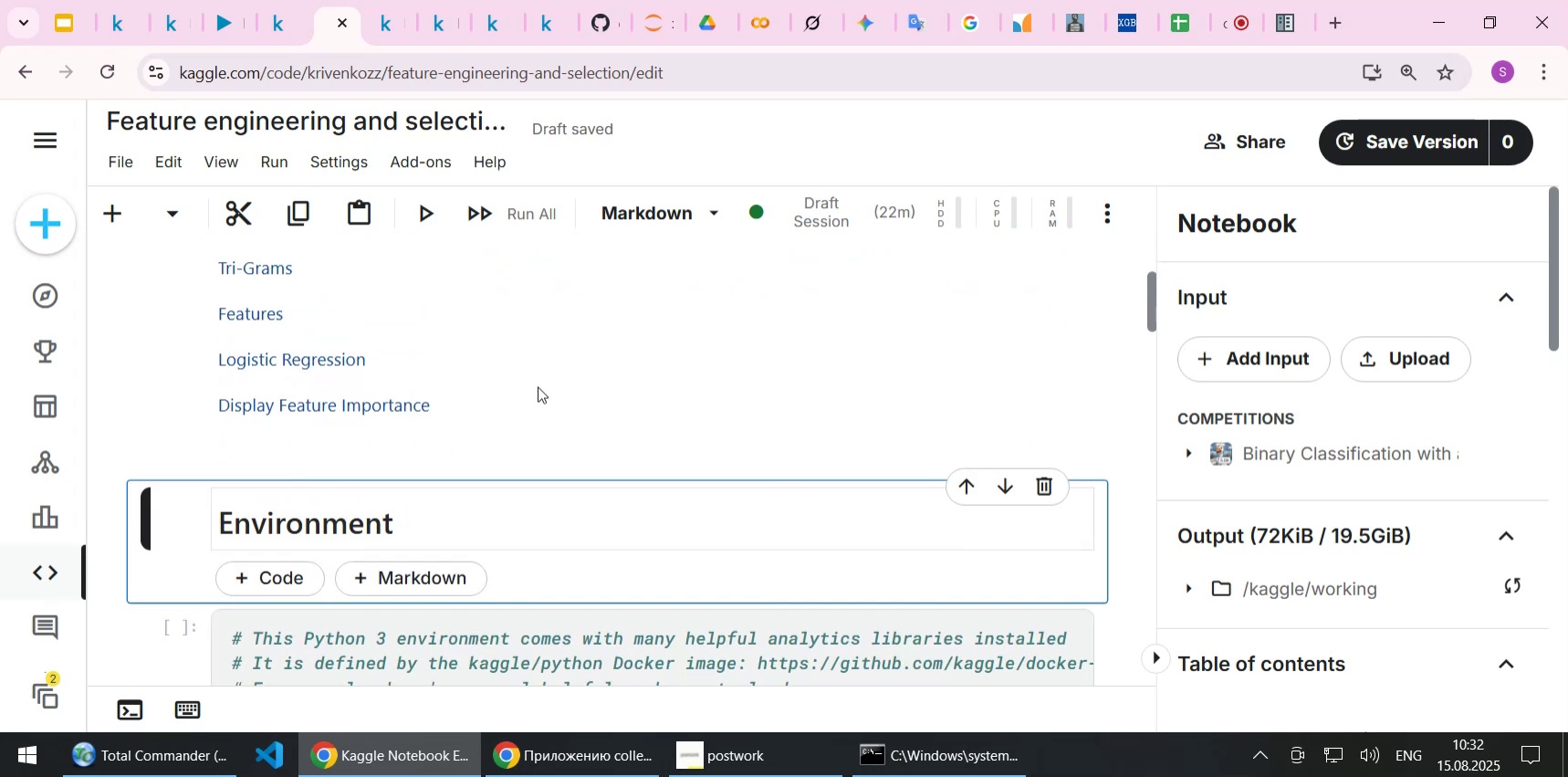 
key(Shift+Enter)
 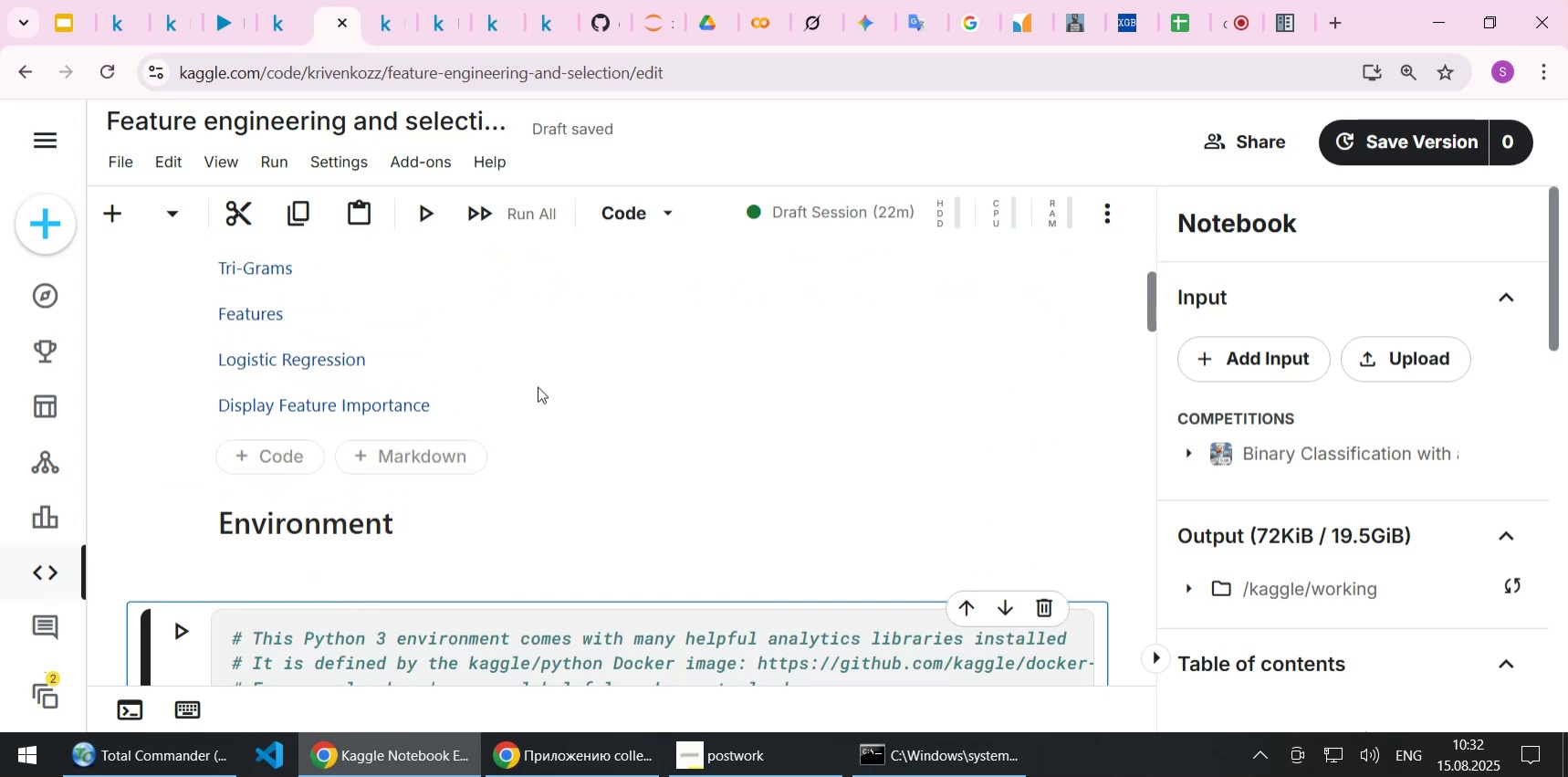 
key(Shift+Enter)
 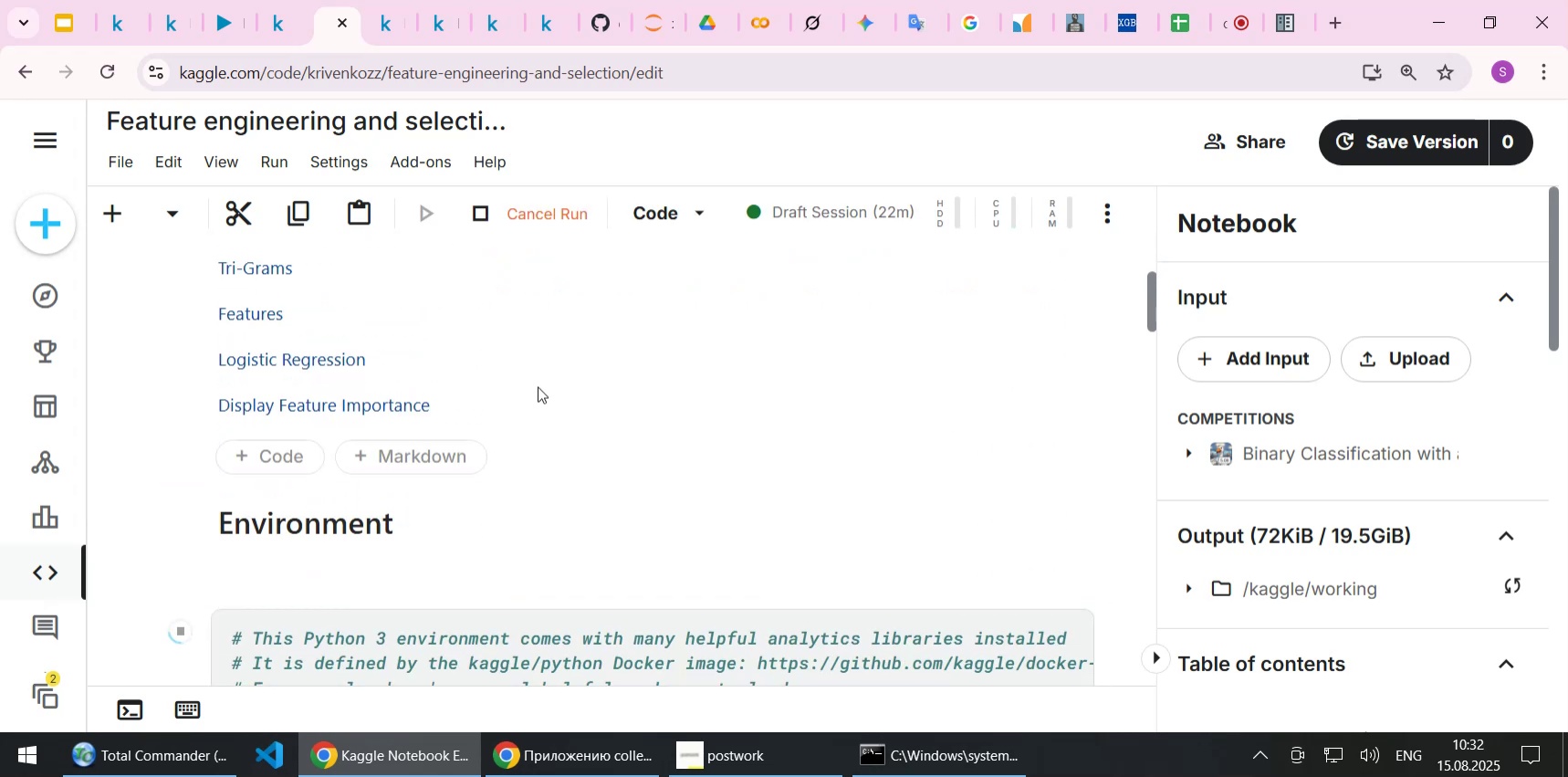 
scroll: coordinate [532, 394], scroll_direction: down, amount: 5.0
 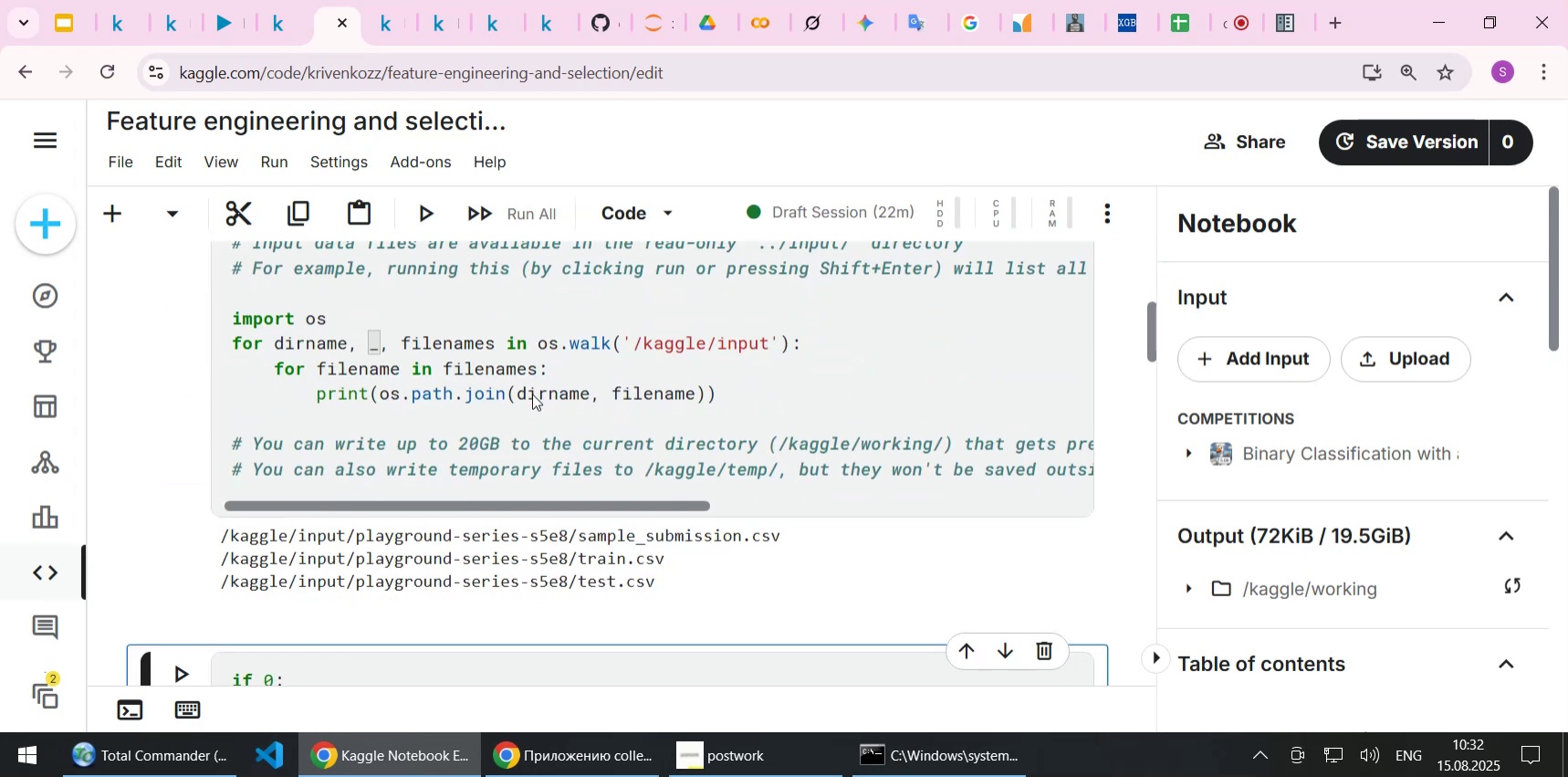 
key(Shift+Enter)
 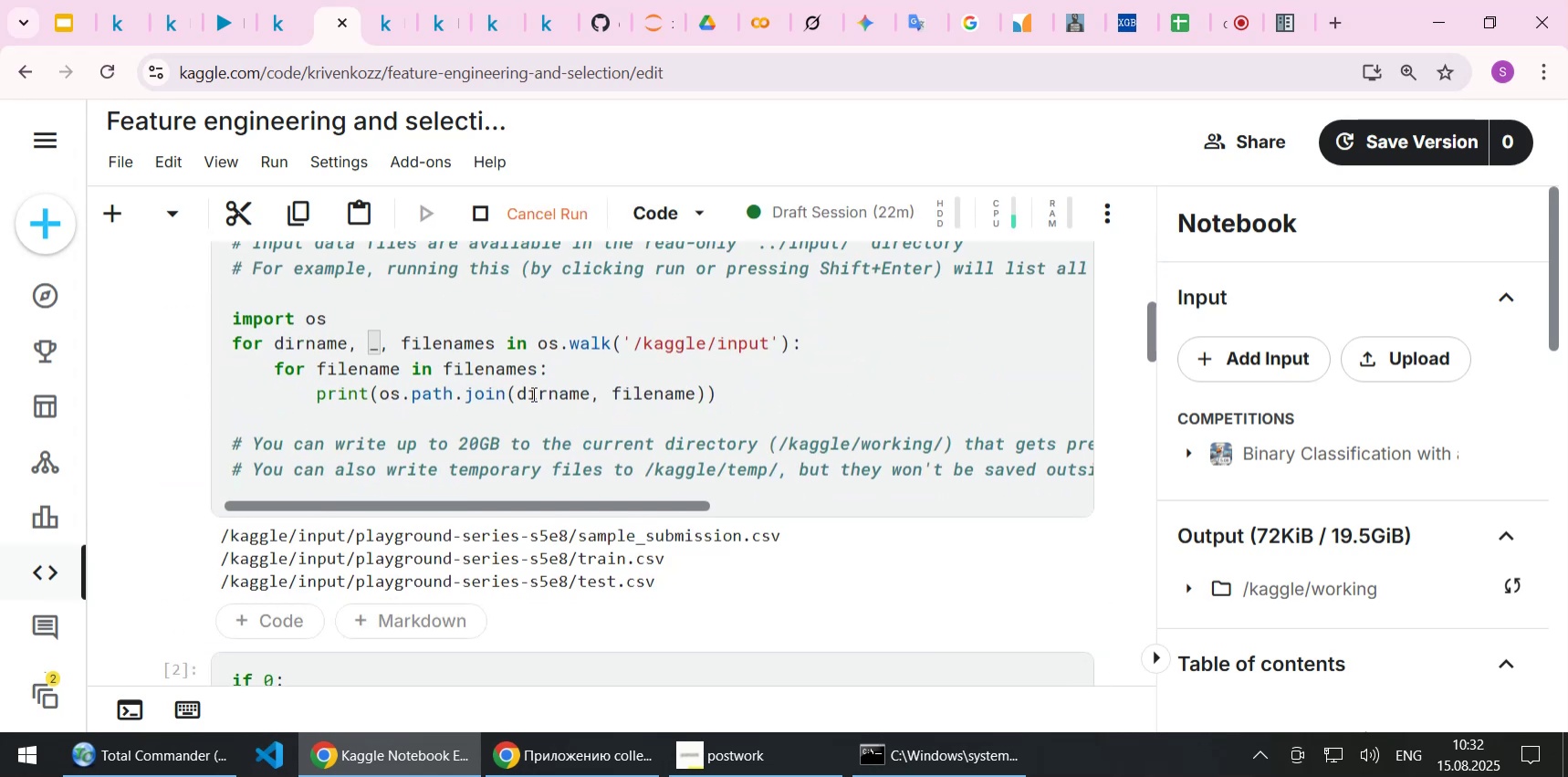 
scroll: coordinate [518, 399], scroll_direction: down, amount: 4.0
 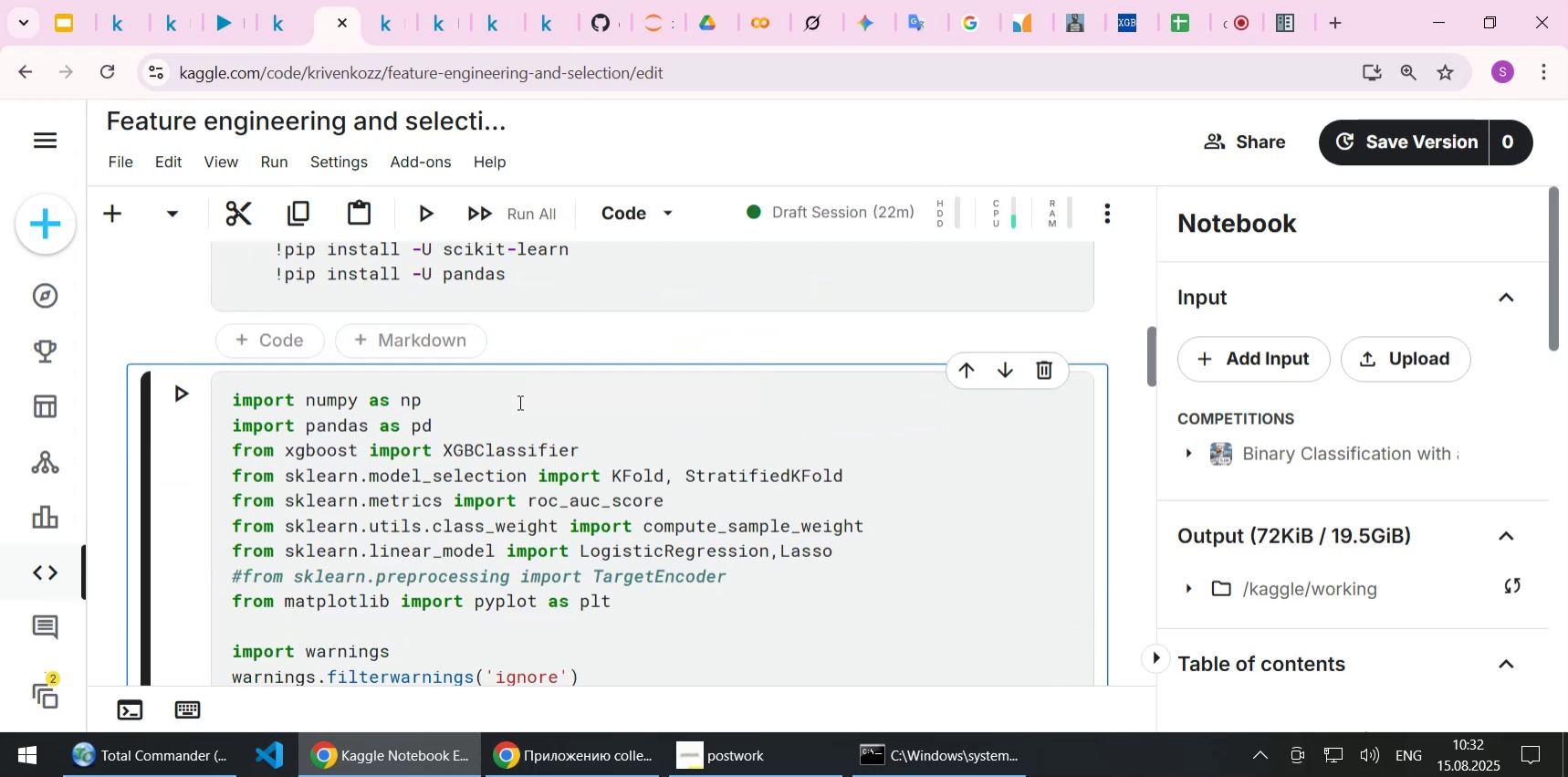 
key(Shift+Enter)
 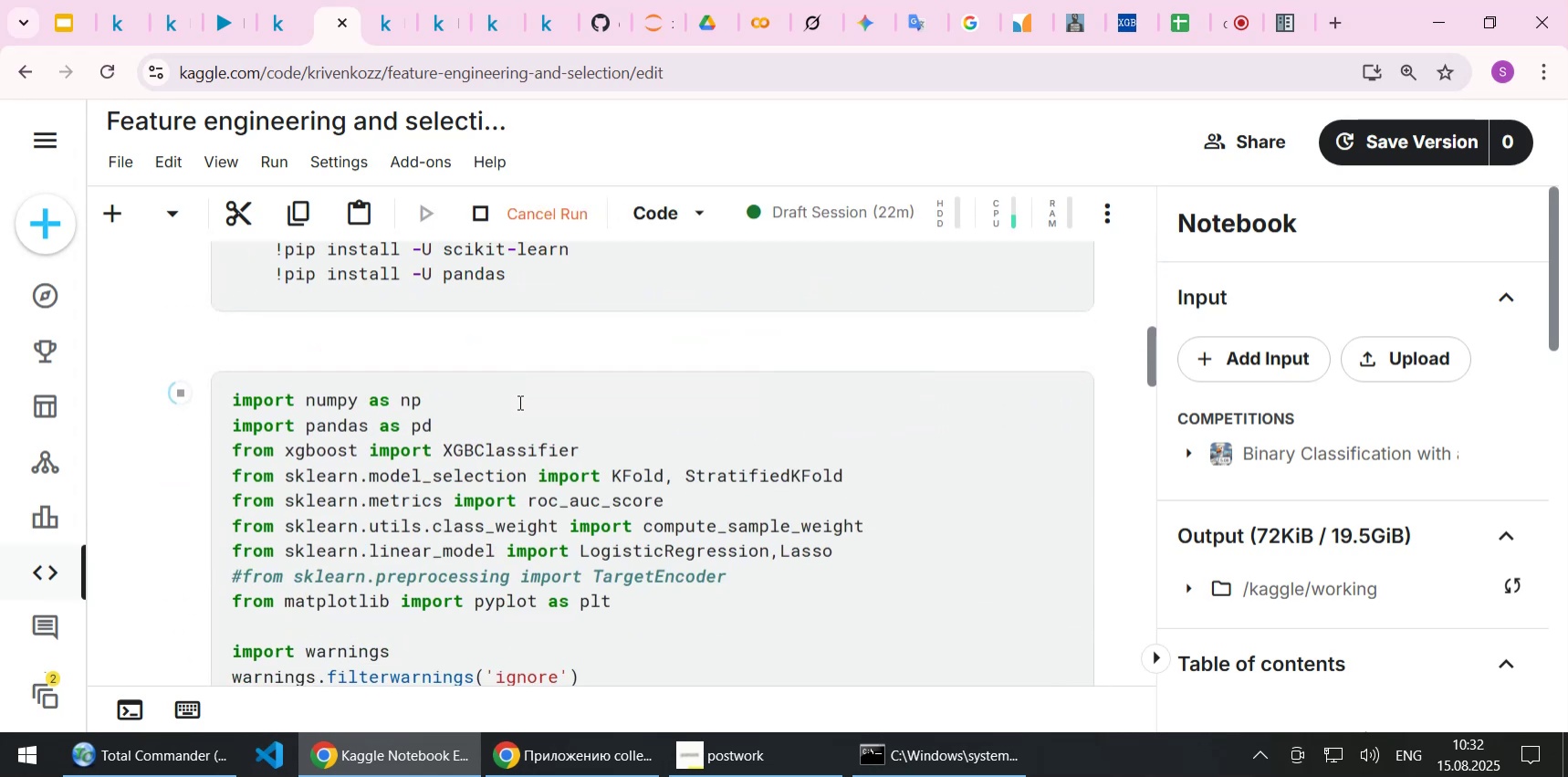 
scroll: coordinate [508, 467], scroll_direction: down, amount: 2.0
 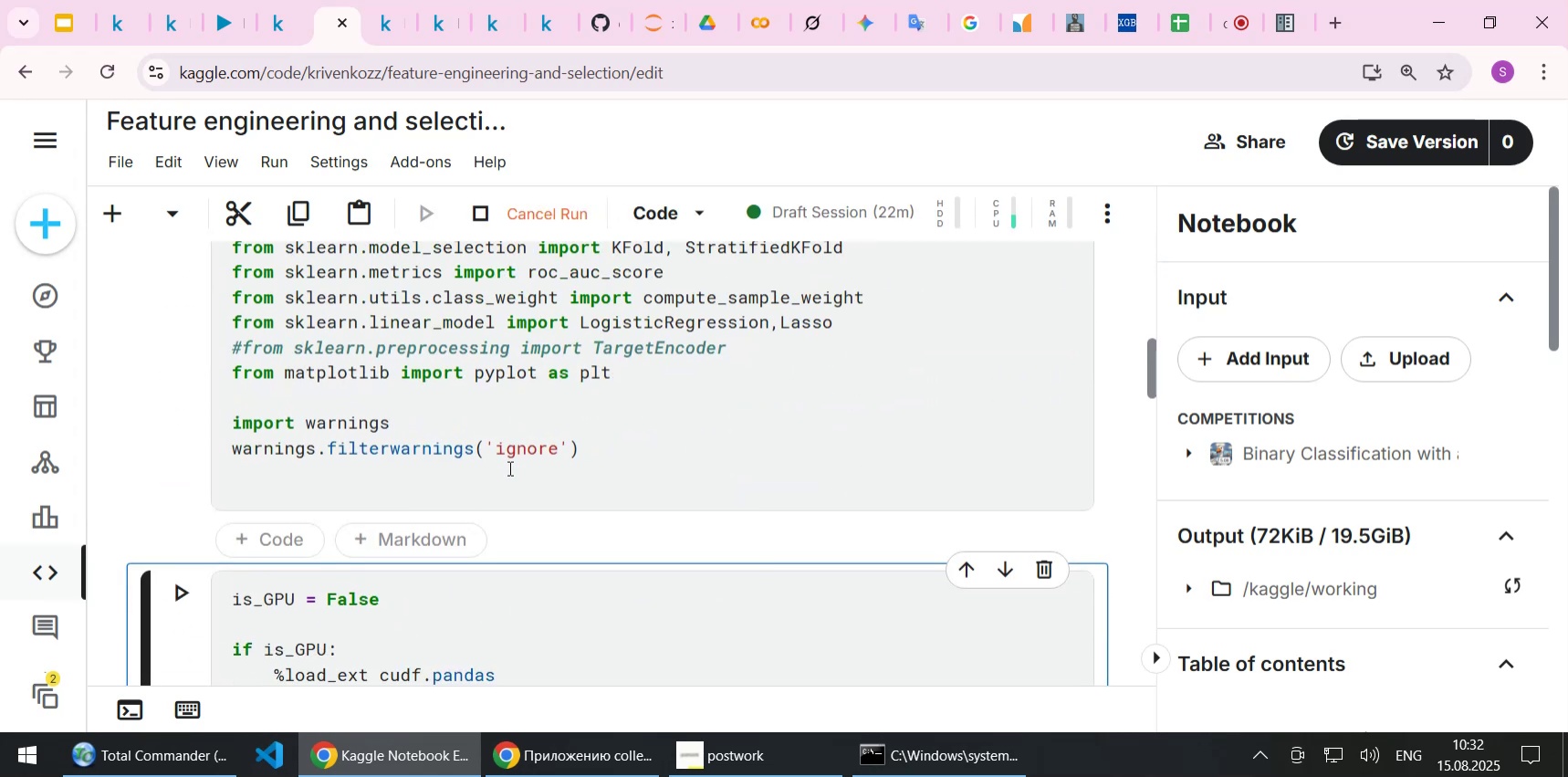 
scroll: coordinate [517, 463], scroll_direction: up, amount: 2.0
 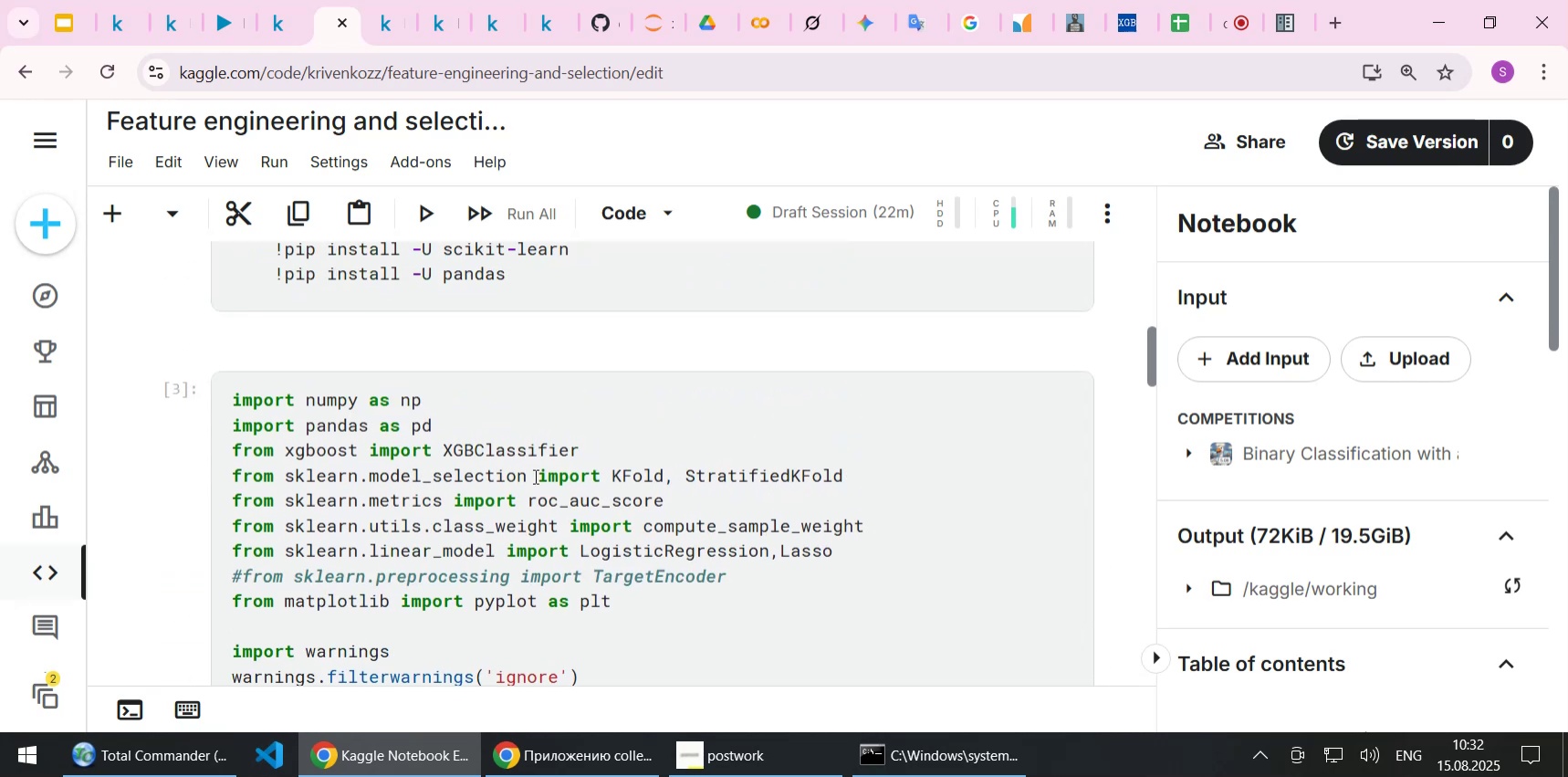 
scroll: coordinate [534, 476], scroll_direction: down, amount: 1.0
 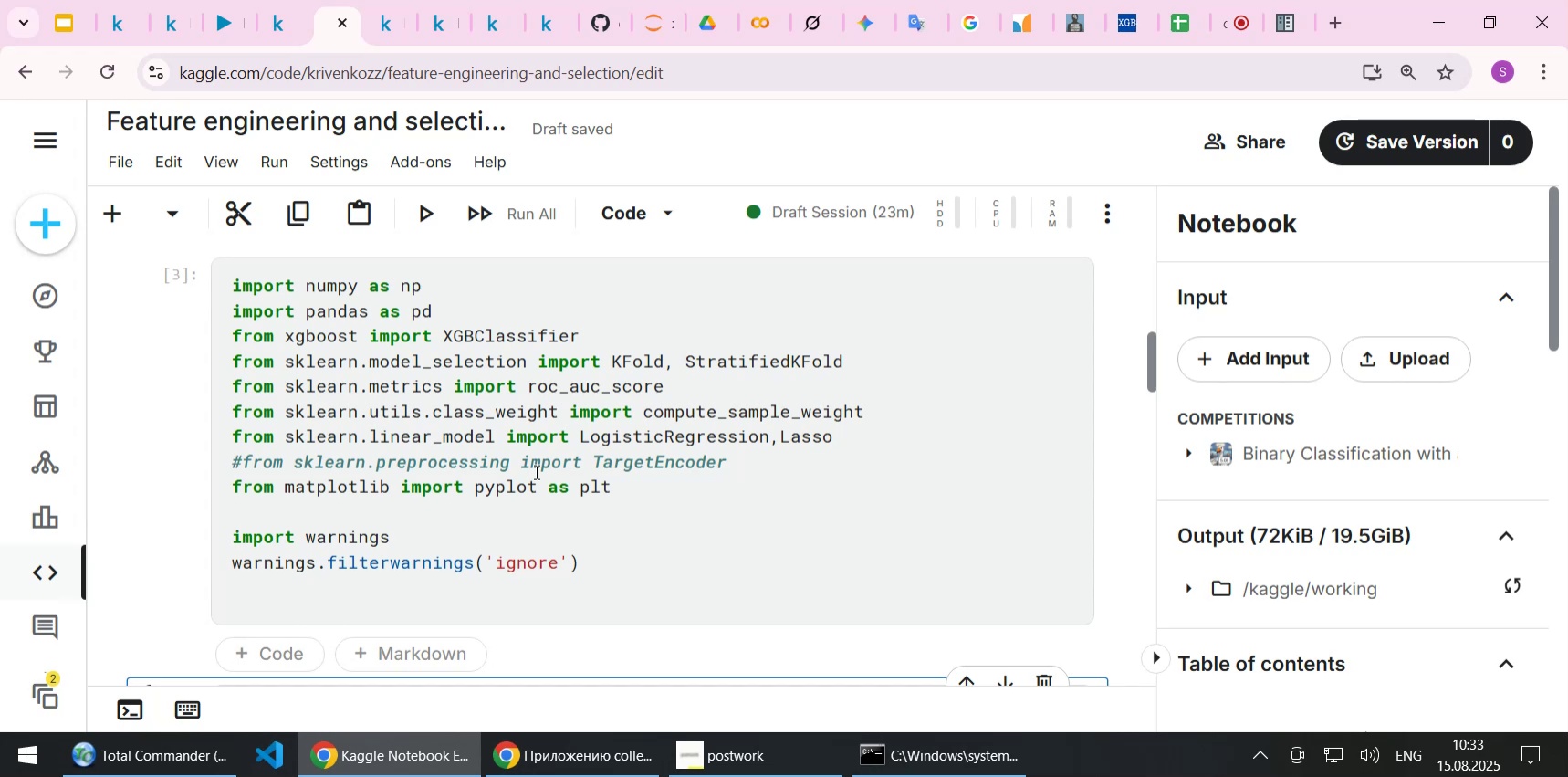 
wait(34.38)
 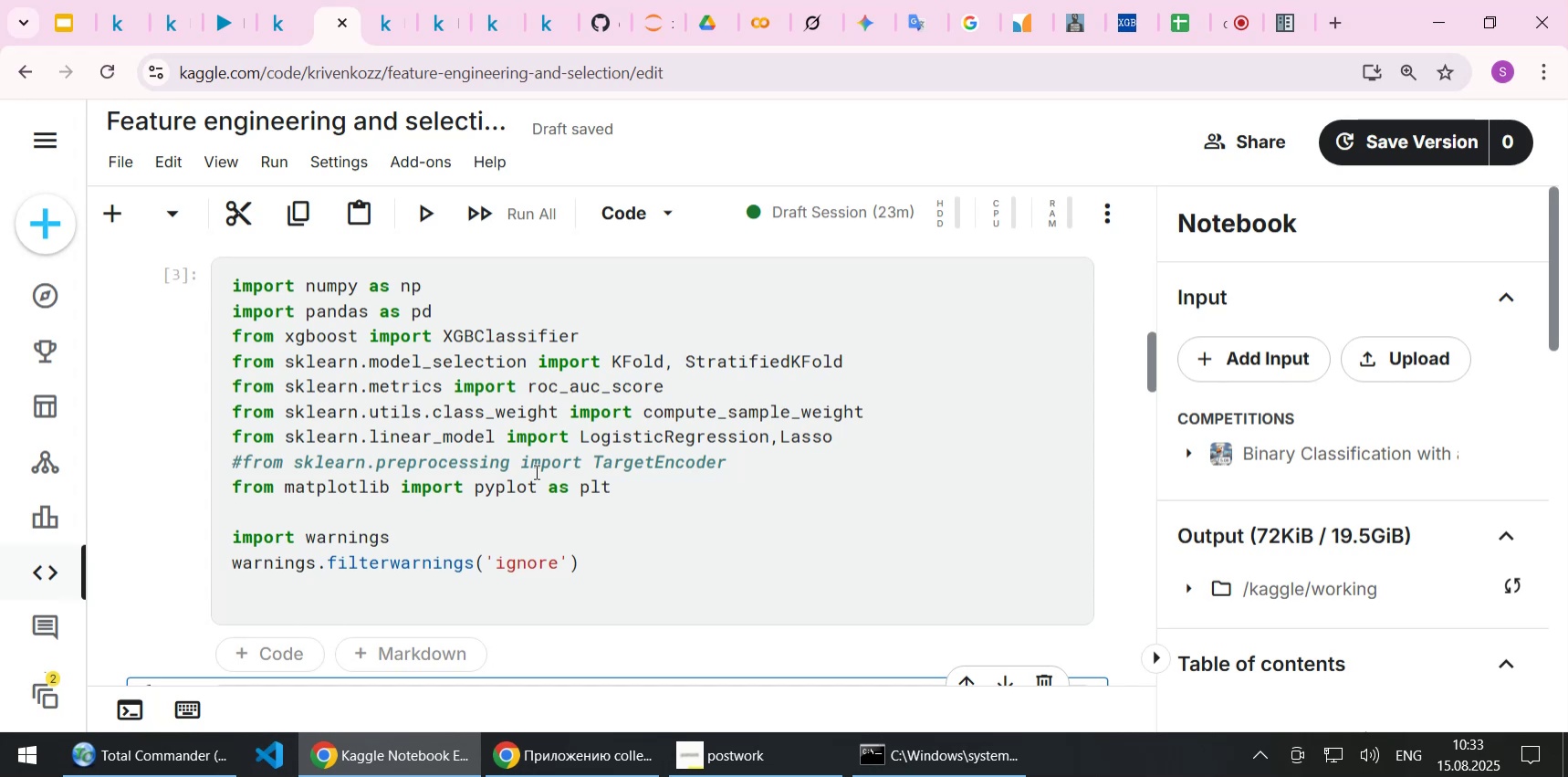 
scroll: coordinate [398, 481], scroll_direction: down, amount: 3.0
 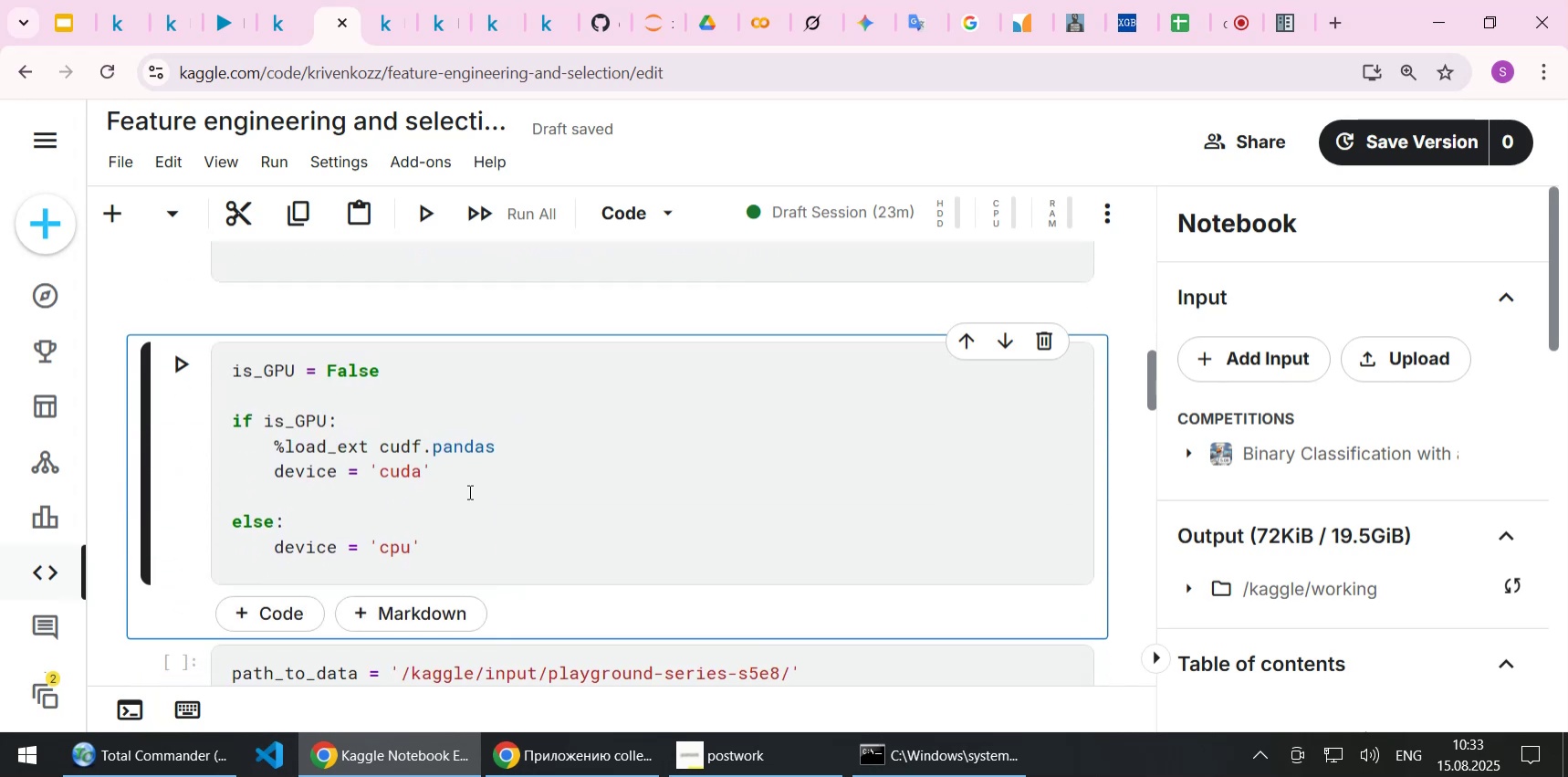 
key(Shift+Enter)
 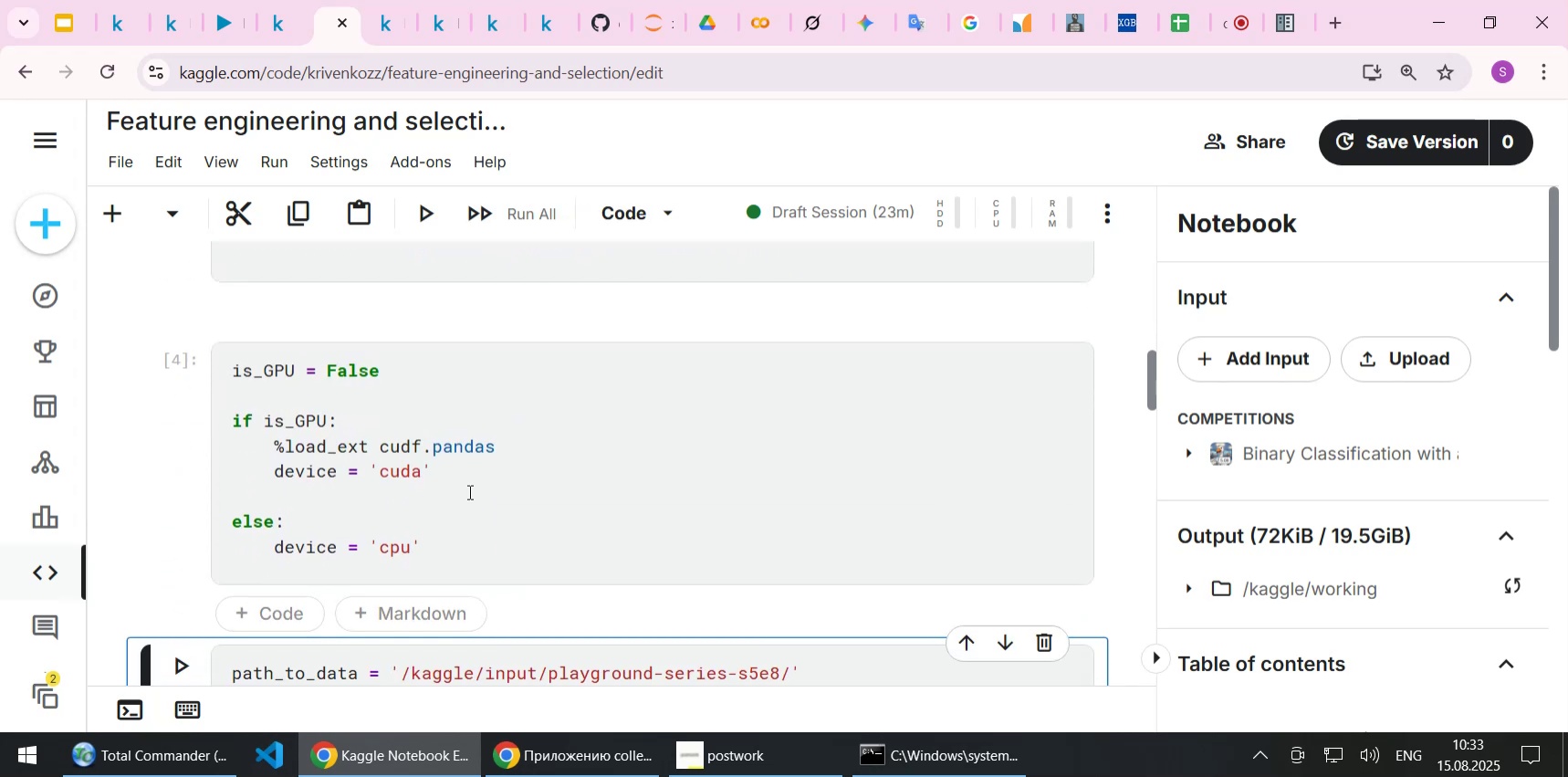 
scroll: coordinate [459, 492], scroll_direction: down, amount: 1.0
 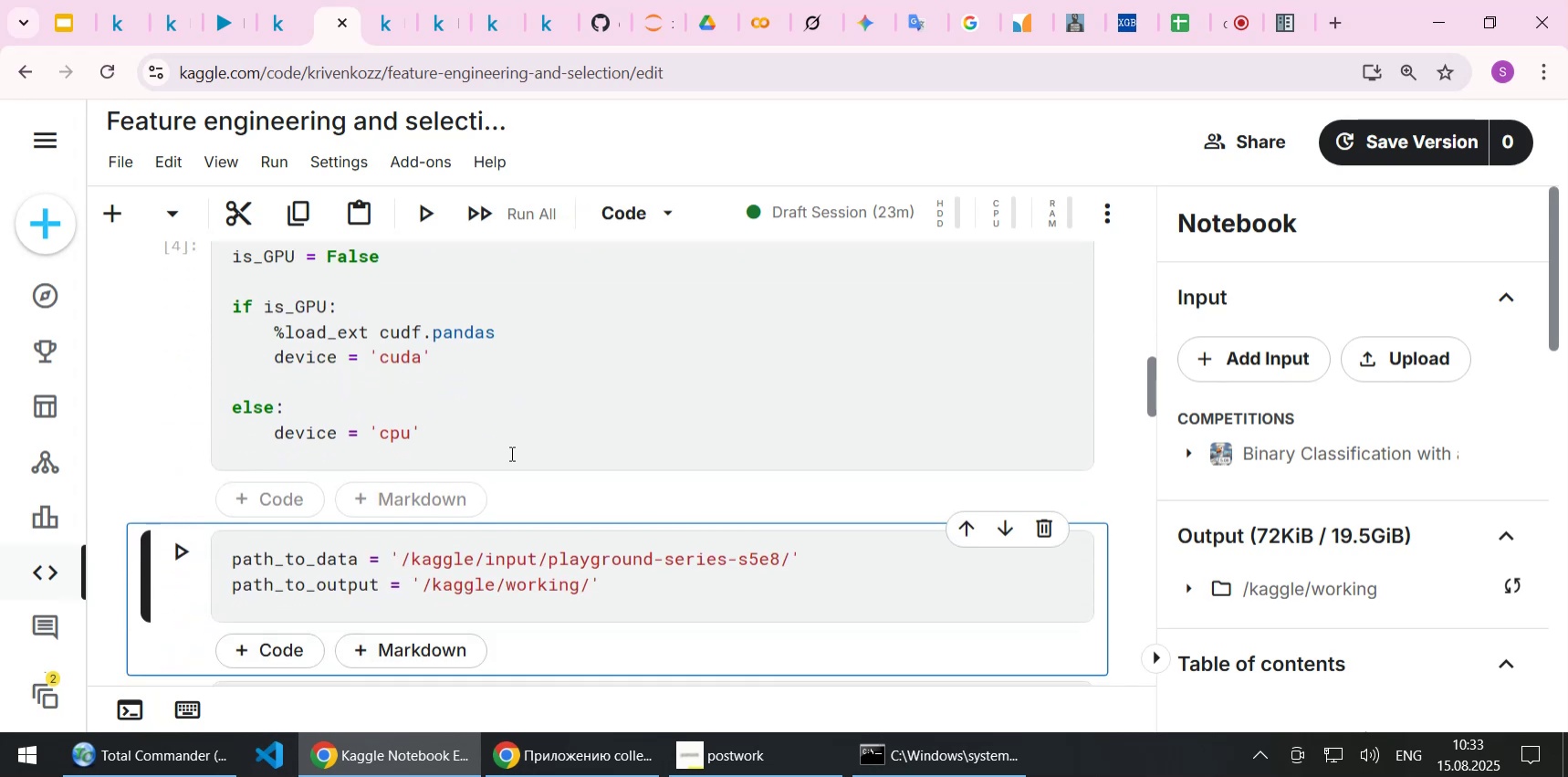 
key(Shift+Enter)
 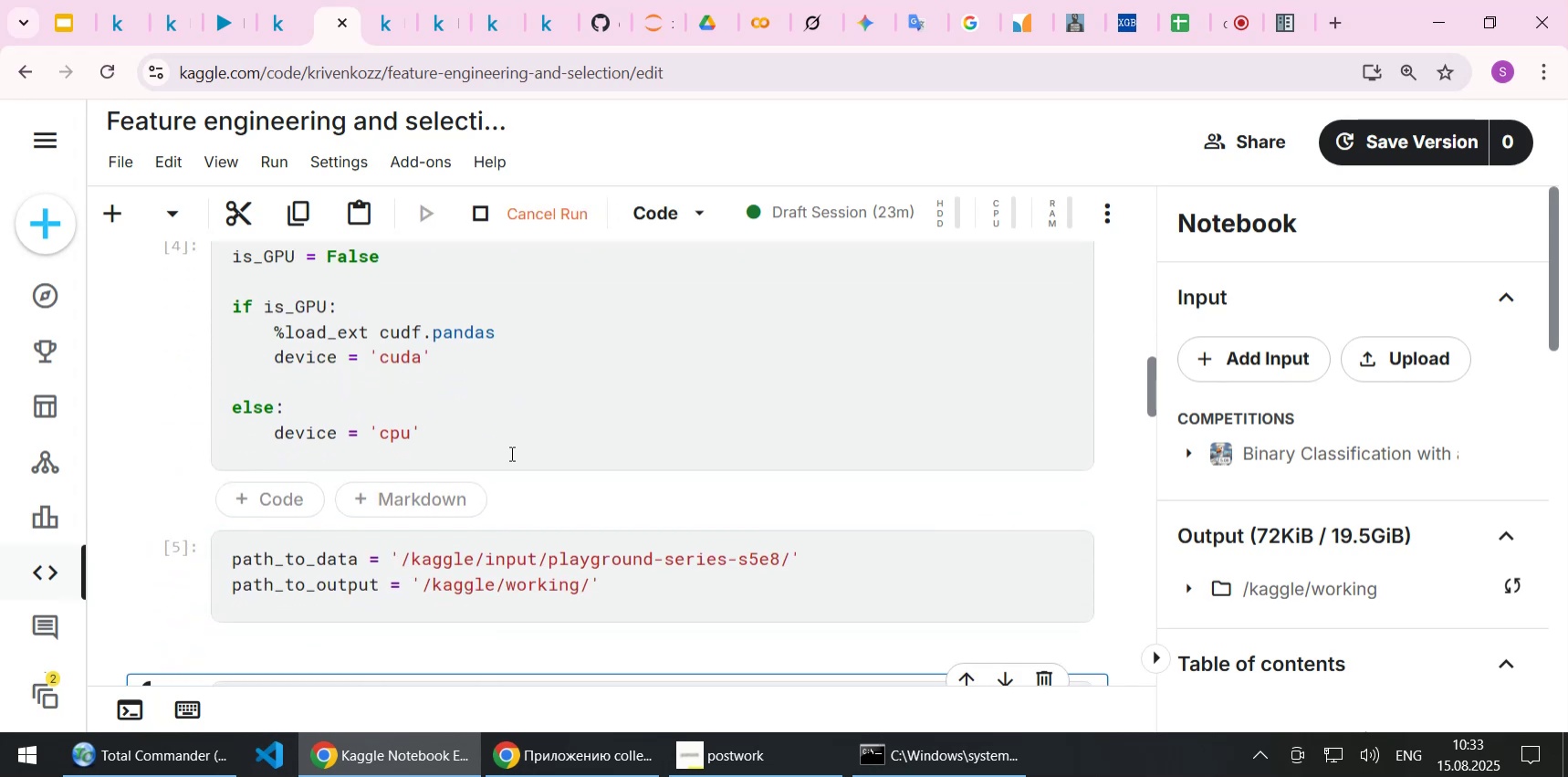 
scroll: coordinate [510, 456], scroll_direction: down, amount: 2.0
 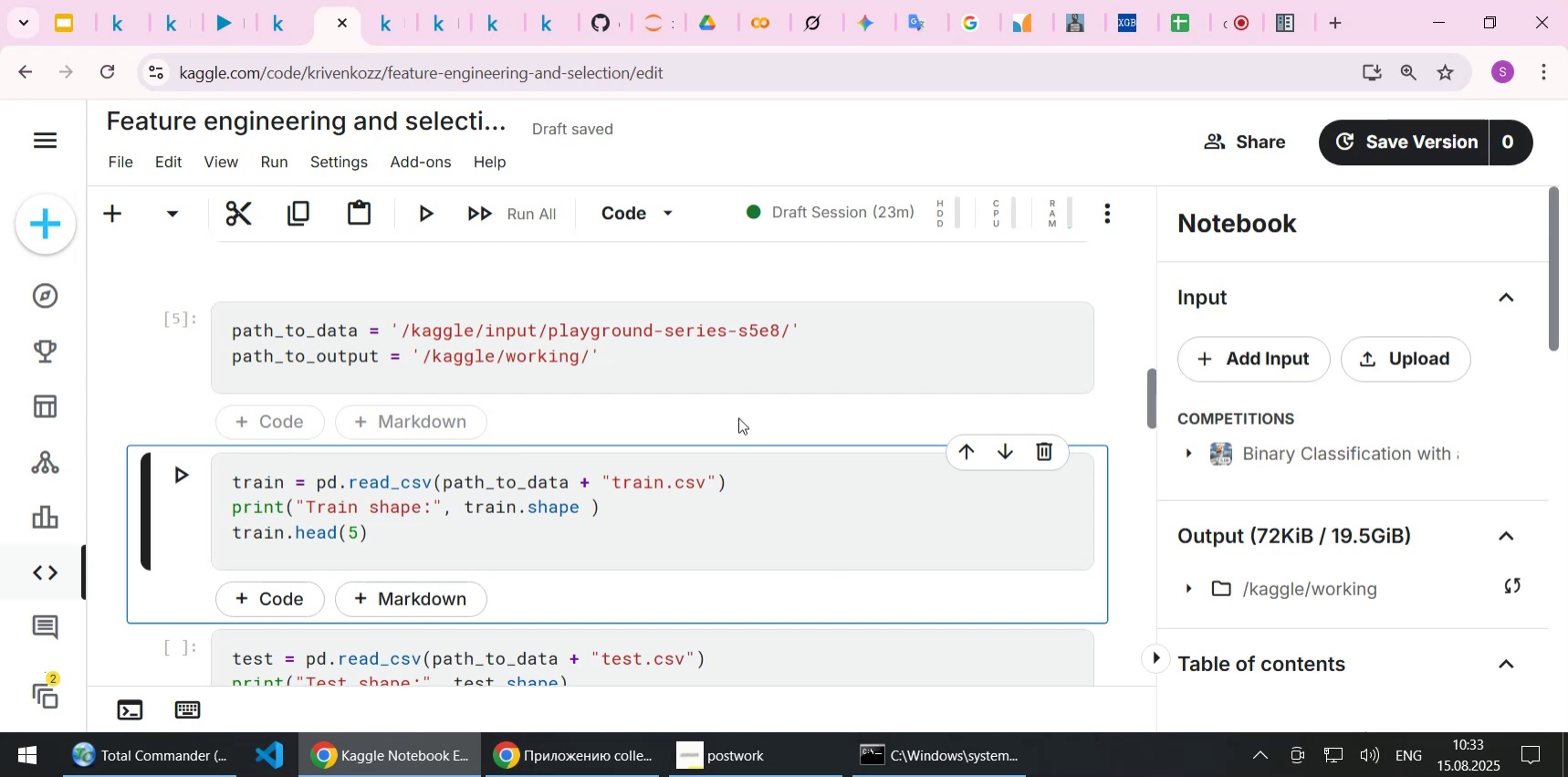 
wait(38.72)
 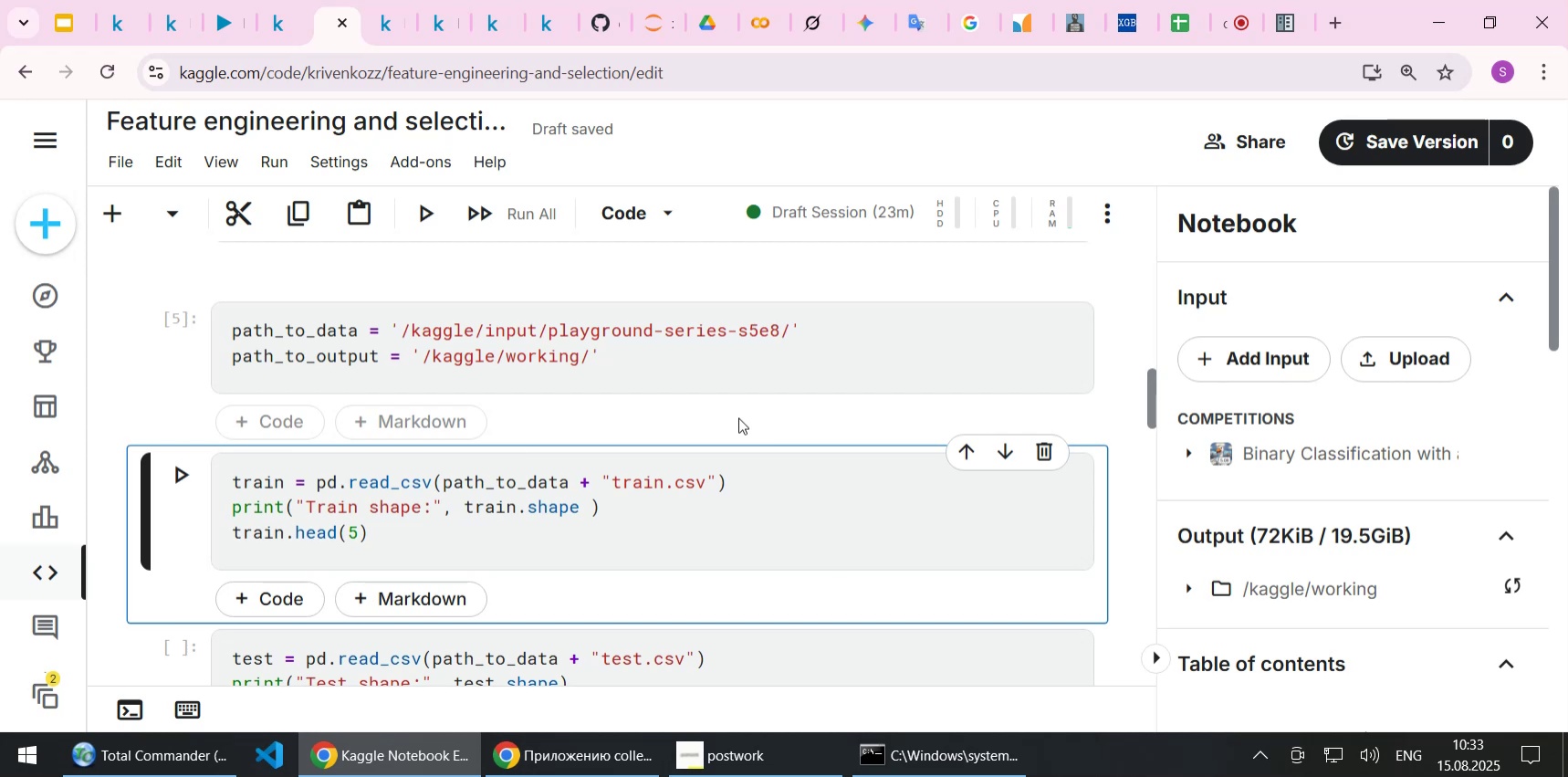 
key(Shift+Enter)
 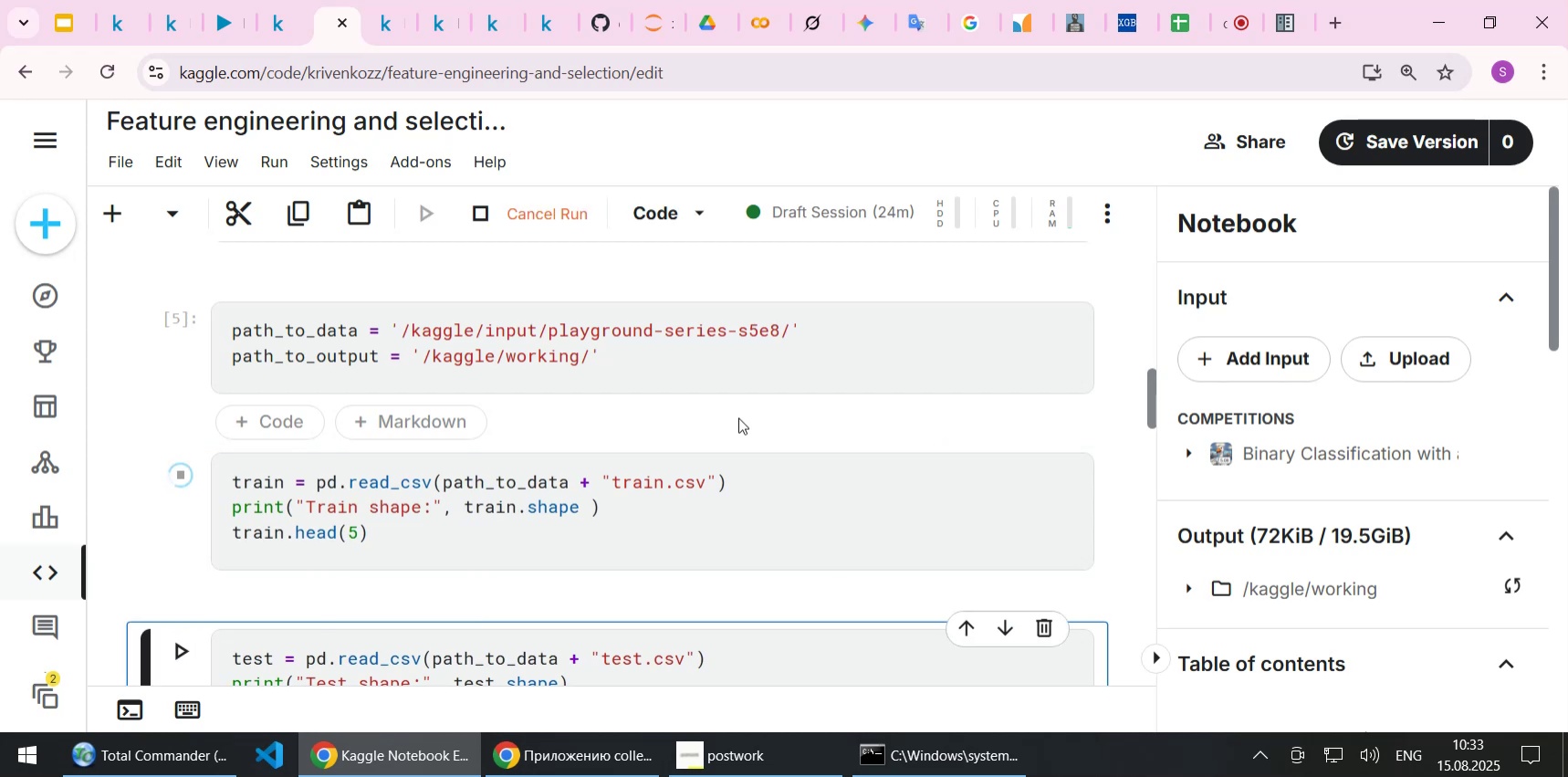 
scroll: coordinate [738, 417], scroll_direction: up, amount: 2.0
 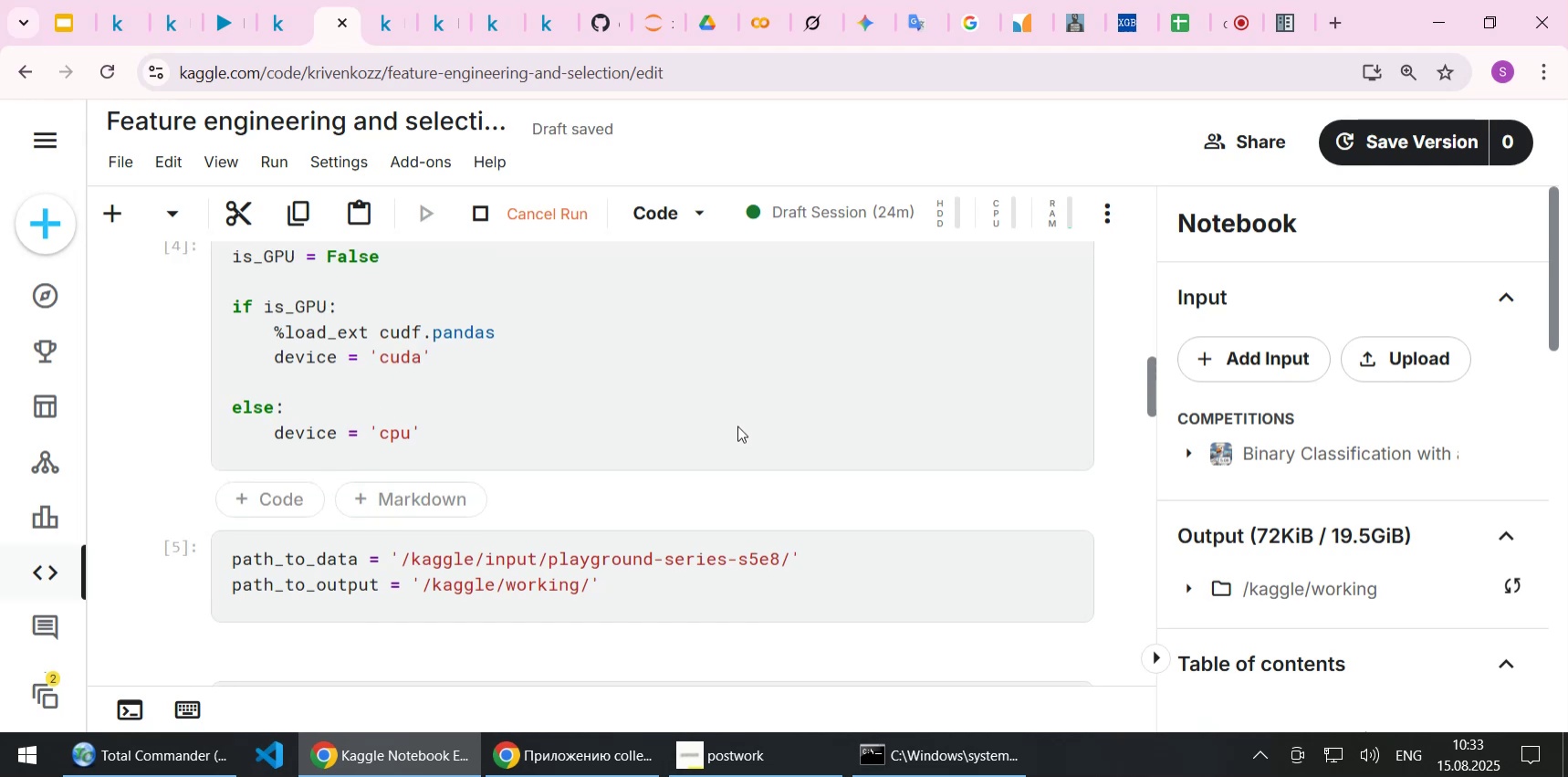 
scroll: coordinate [776, 428], scroll_direction: down, amount: 6.0
 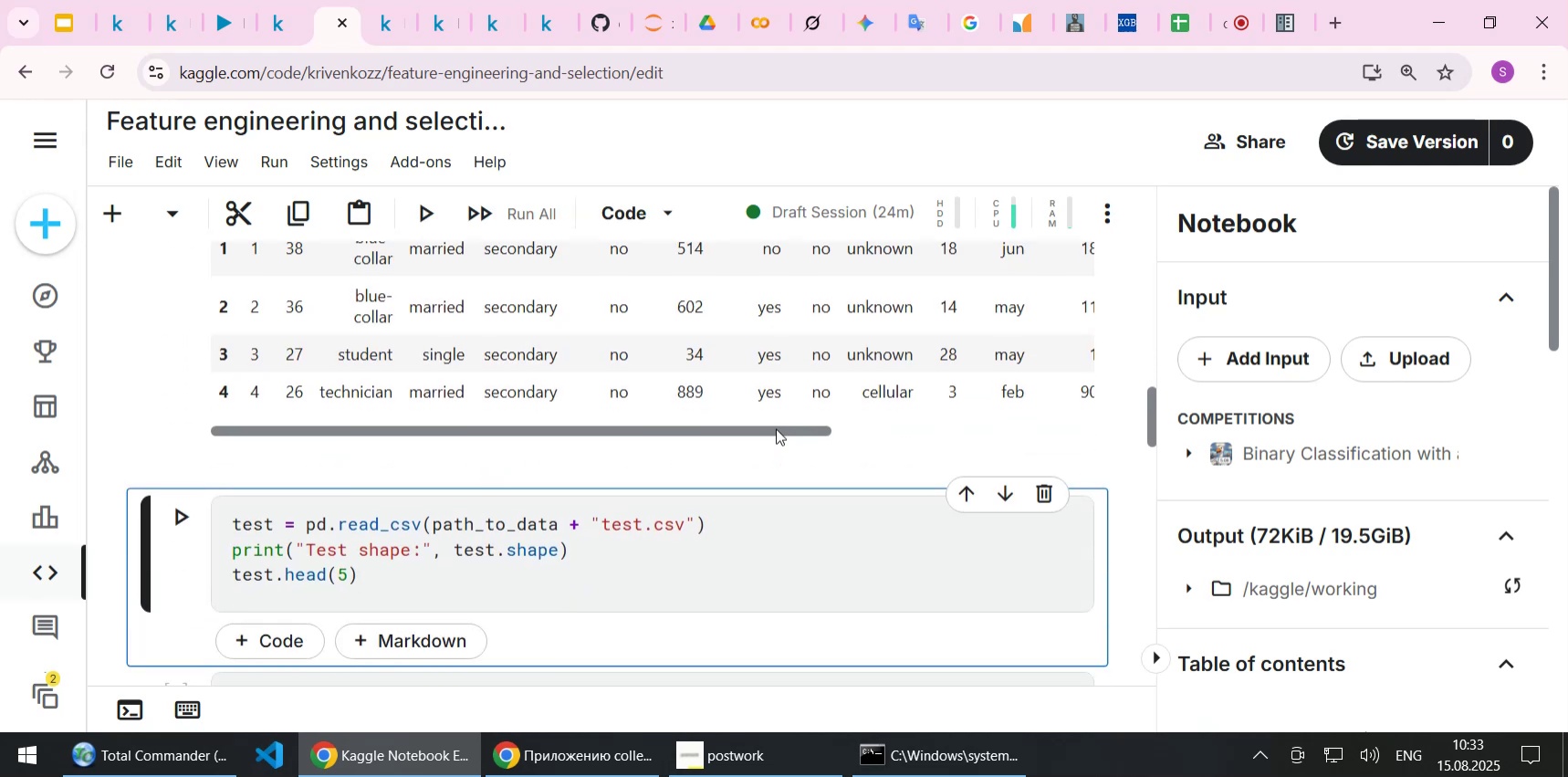 
key(Shift+Enter)
 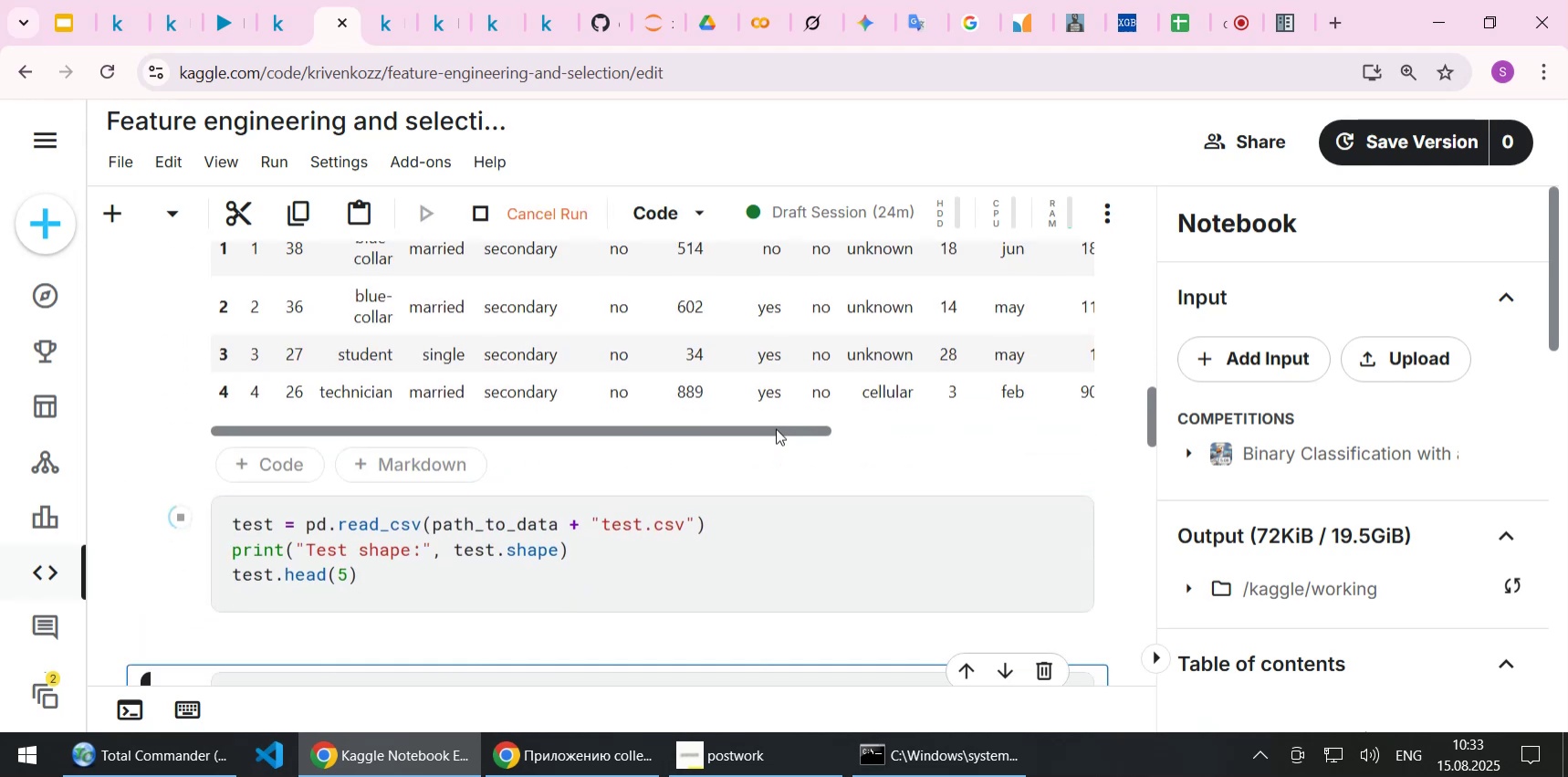 
scroll: coordinate [723, 455], scroll_direction: down, amount: 5.0
 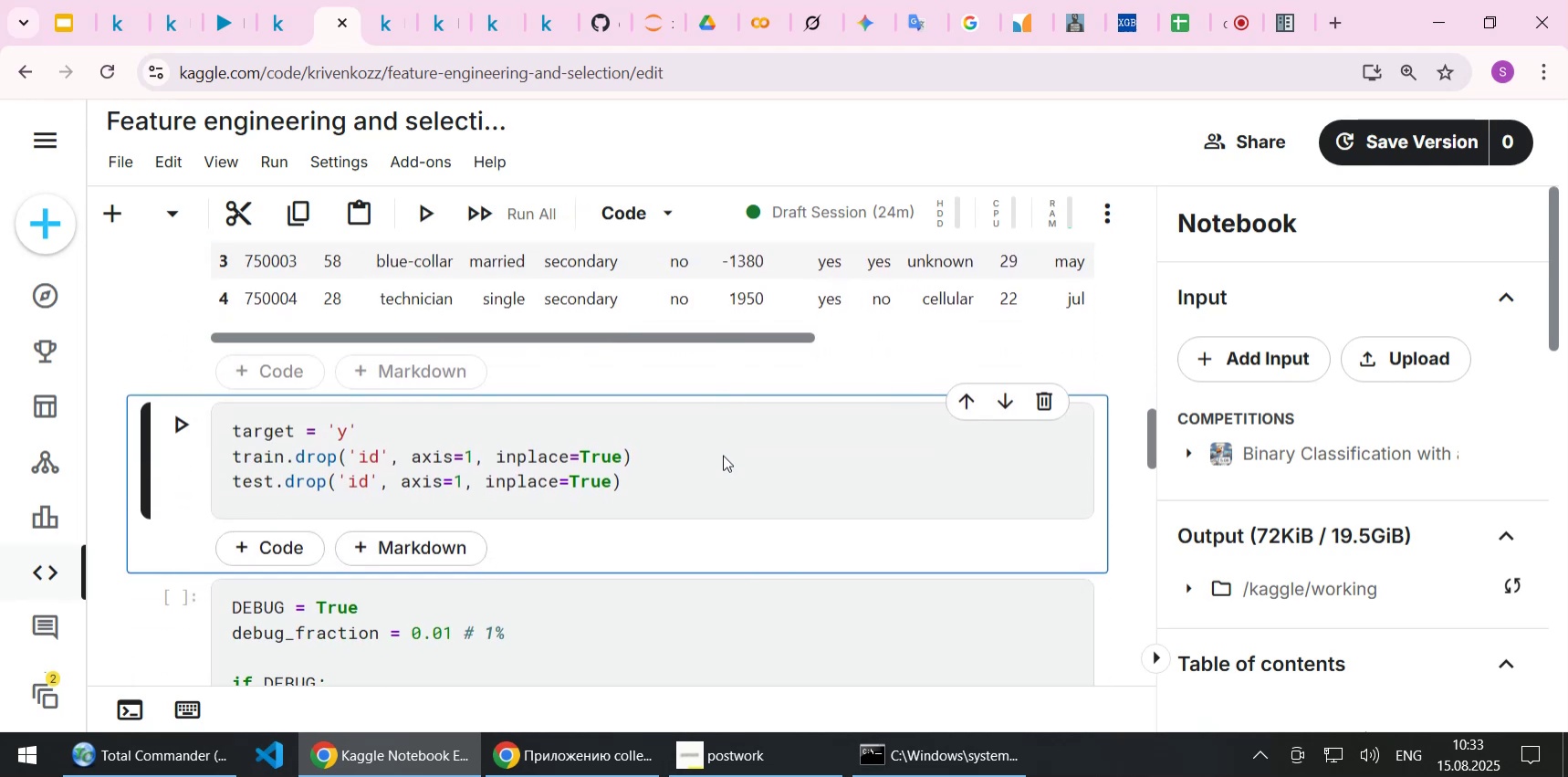 
key(Shift+Enter)
 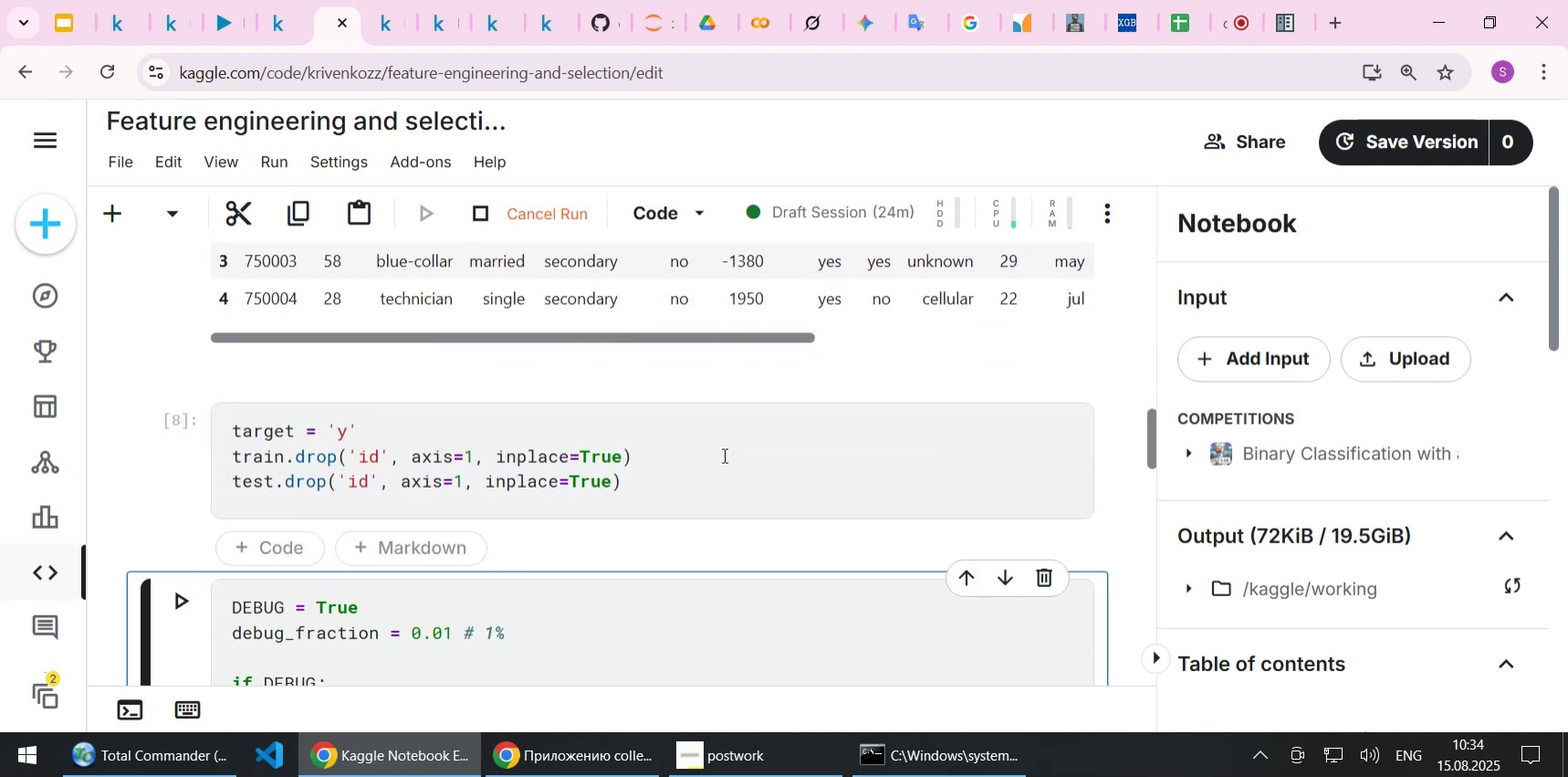 
scroll: coordinate [723, 455], scroll_direction: down, amount: 2.0
 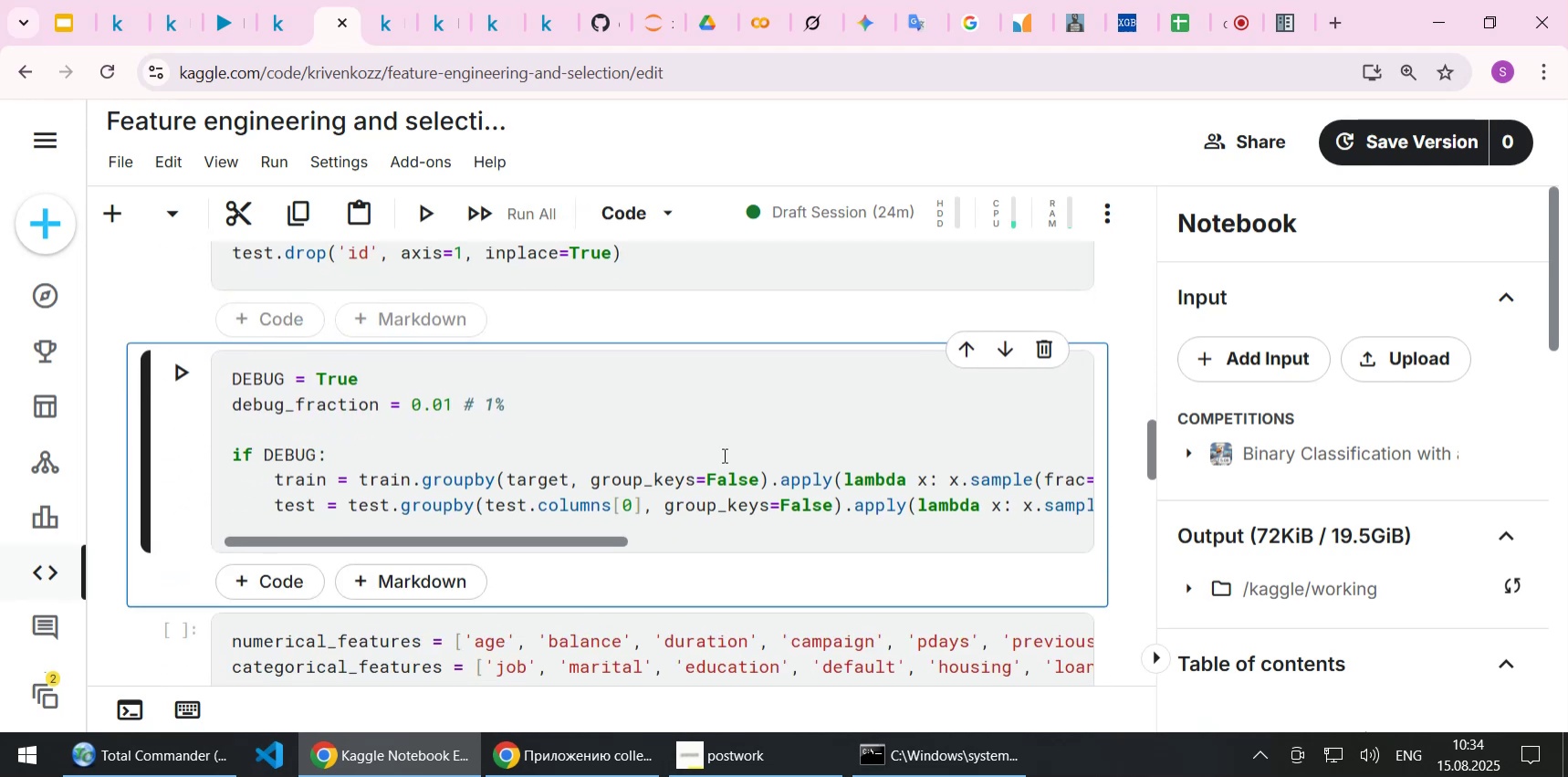 
key(Shift+Enter)
 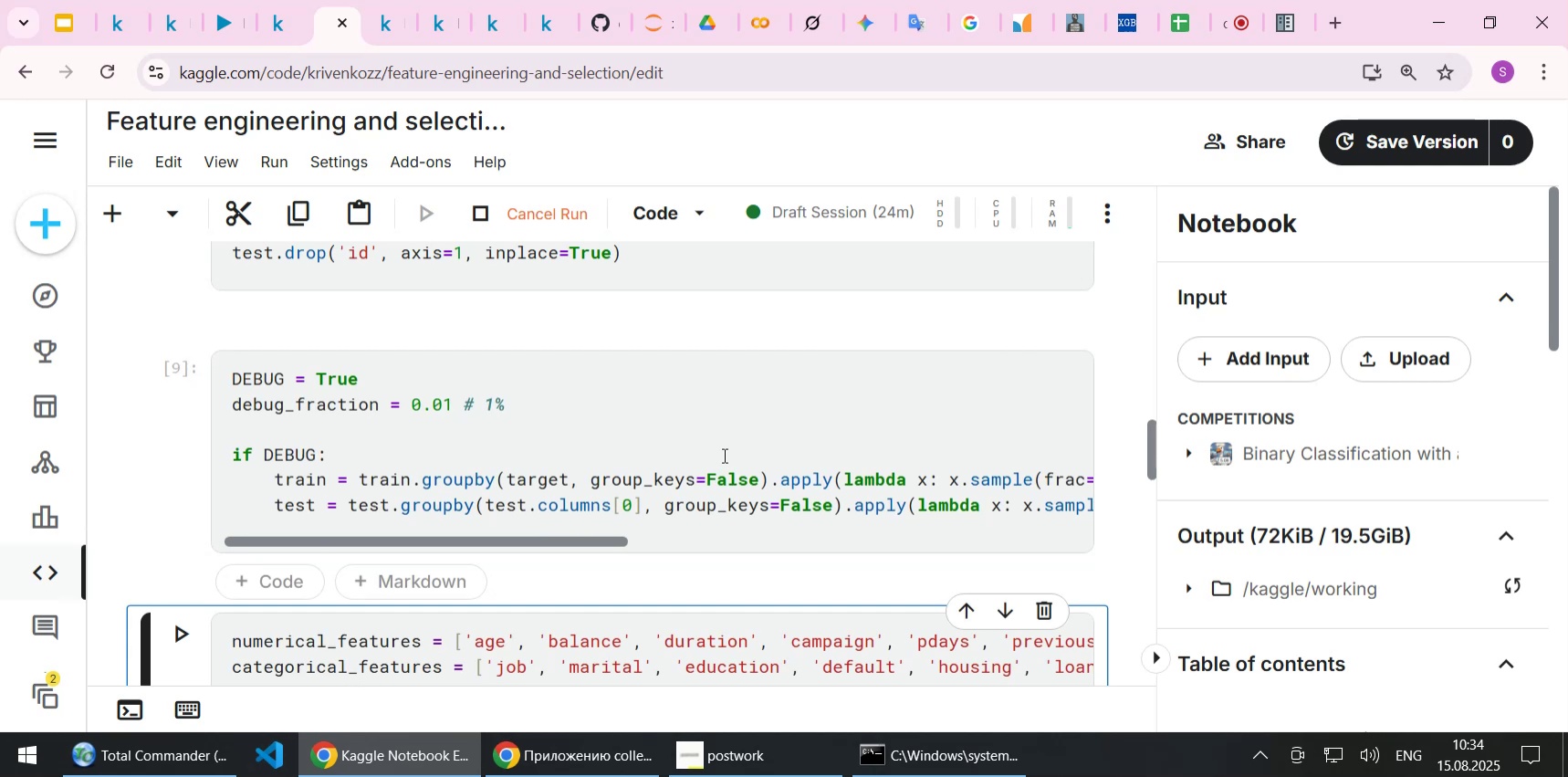 
scroll: coordinate [723, 457], scroll_direction: down, amount: 2.0
 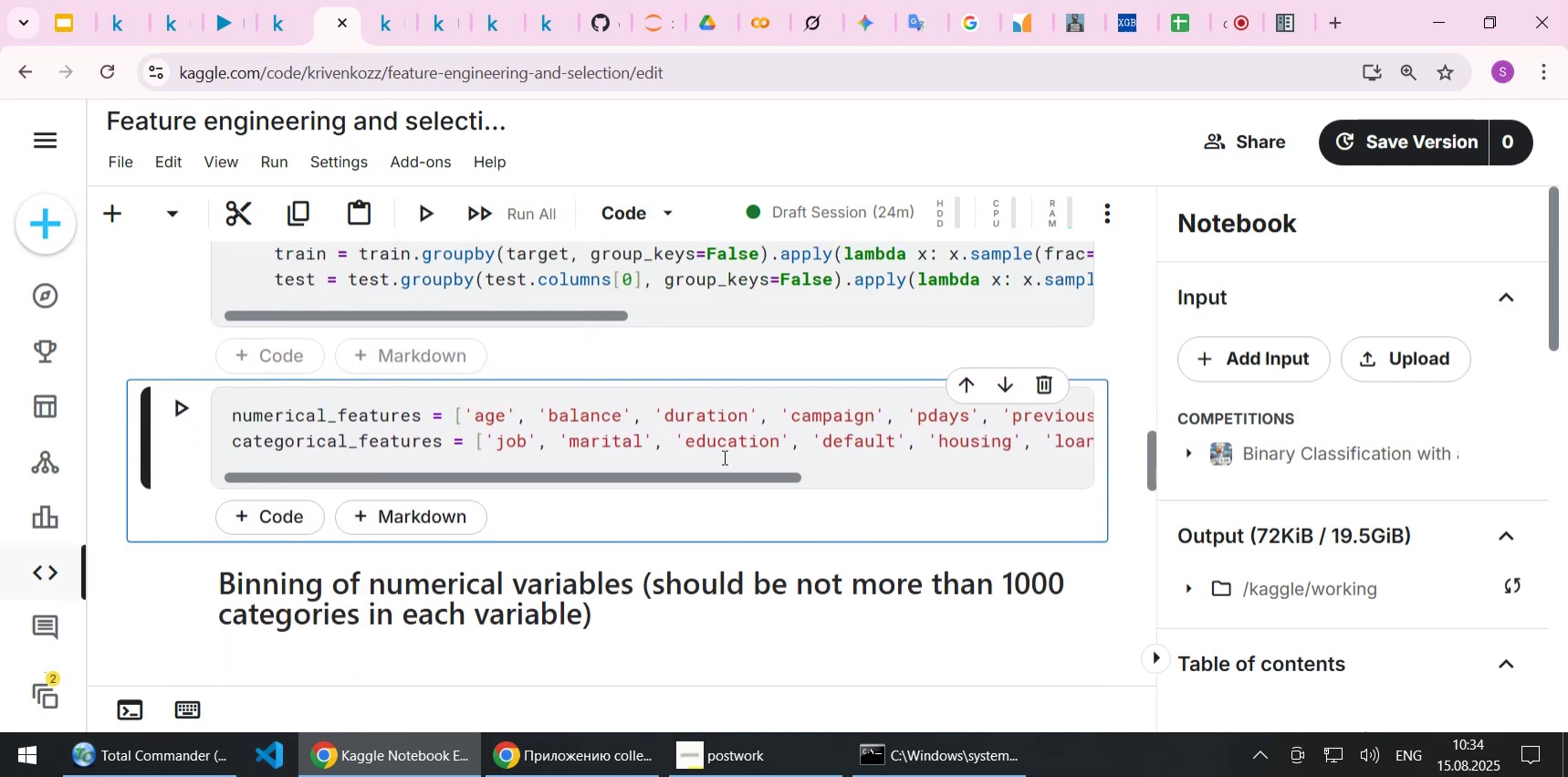 
key(Shift+Enter)
 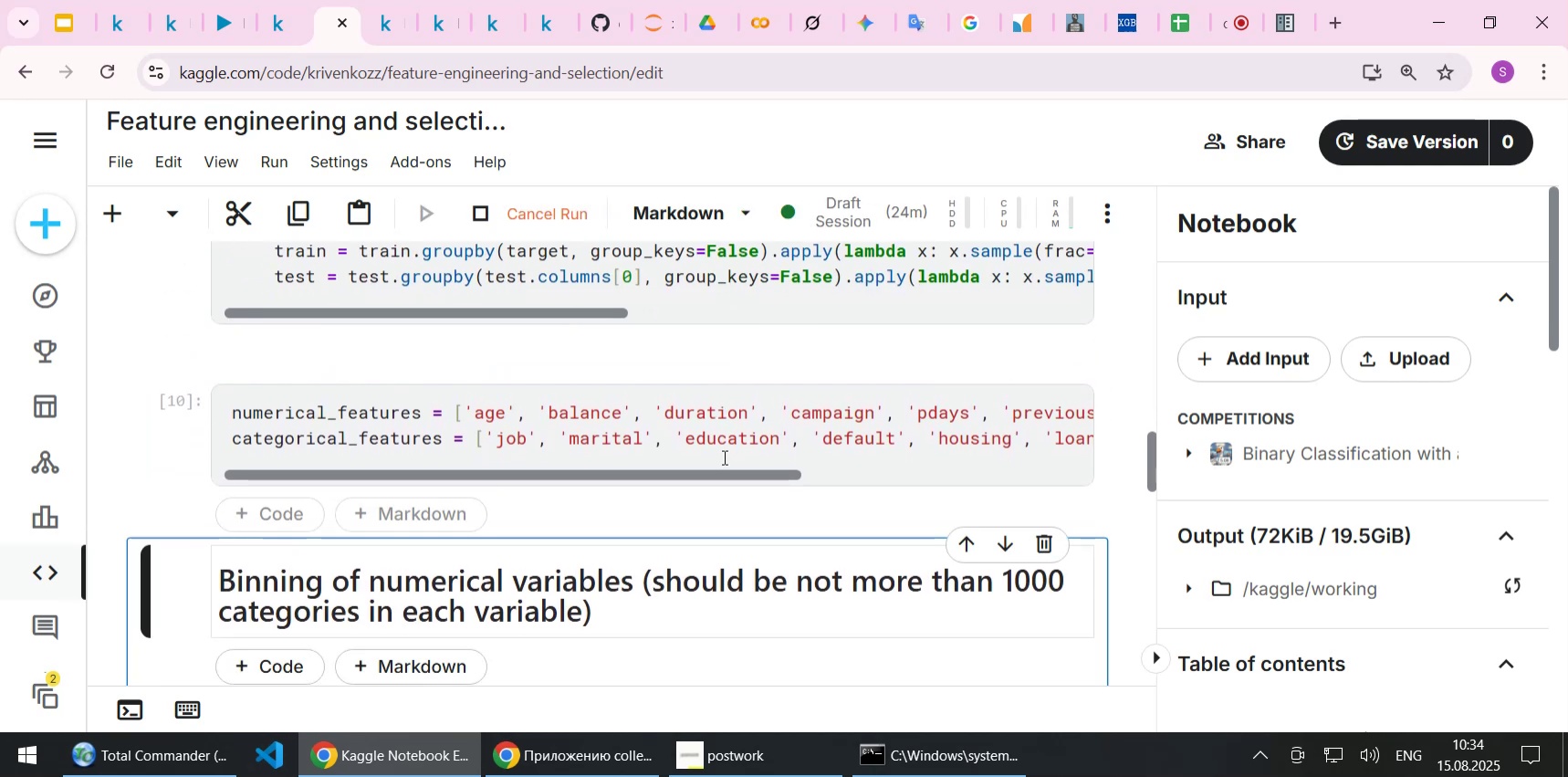 
scroll: coordinate [723, 457], scroll_direction: down, amount: 1.0
 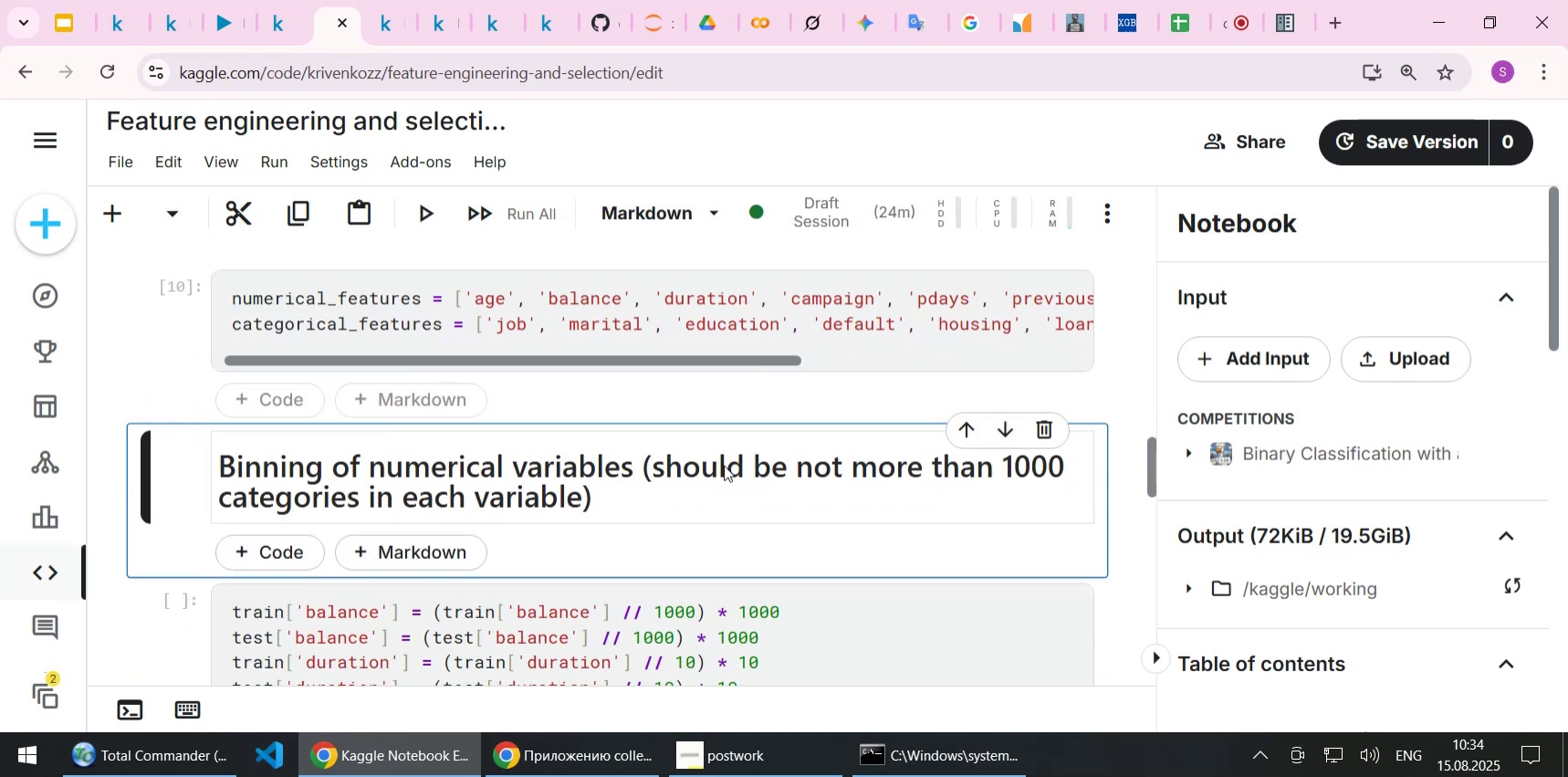 
key(Shift+Enter)
 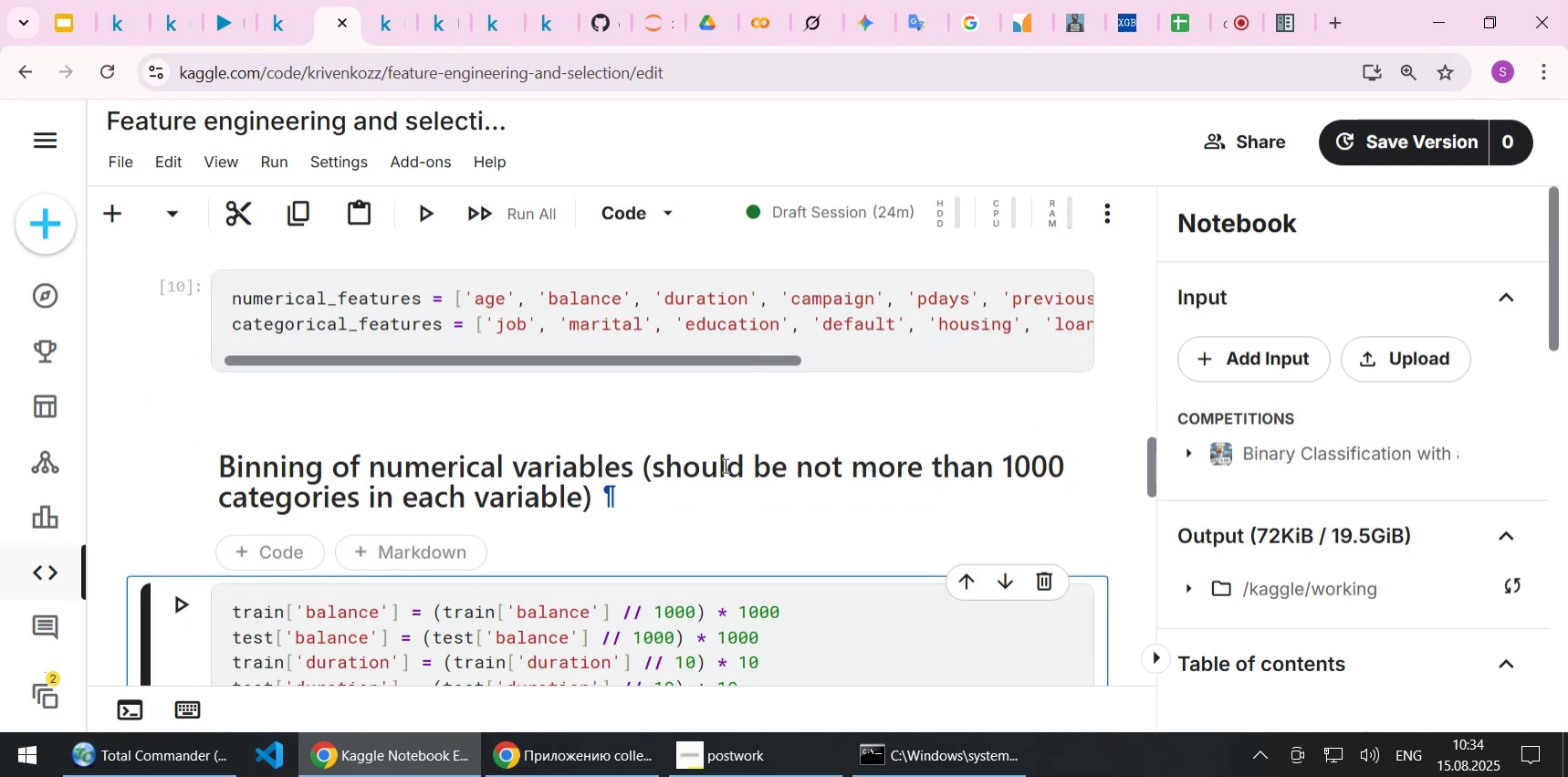 
key(Shift+Enter)
 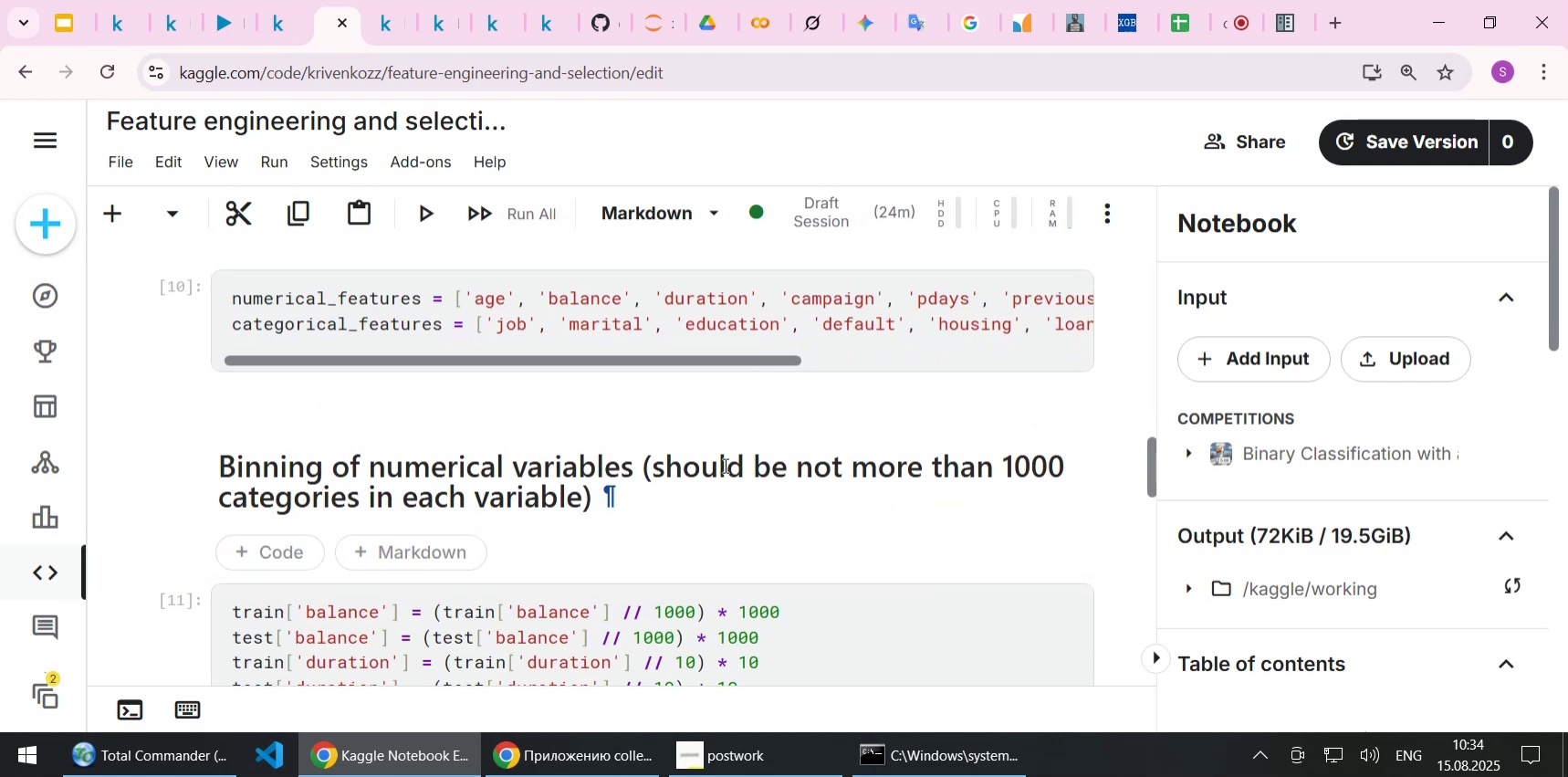 
scroll: coordinate [762, 485], scroll_direction: down, amount: 4.0
 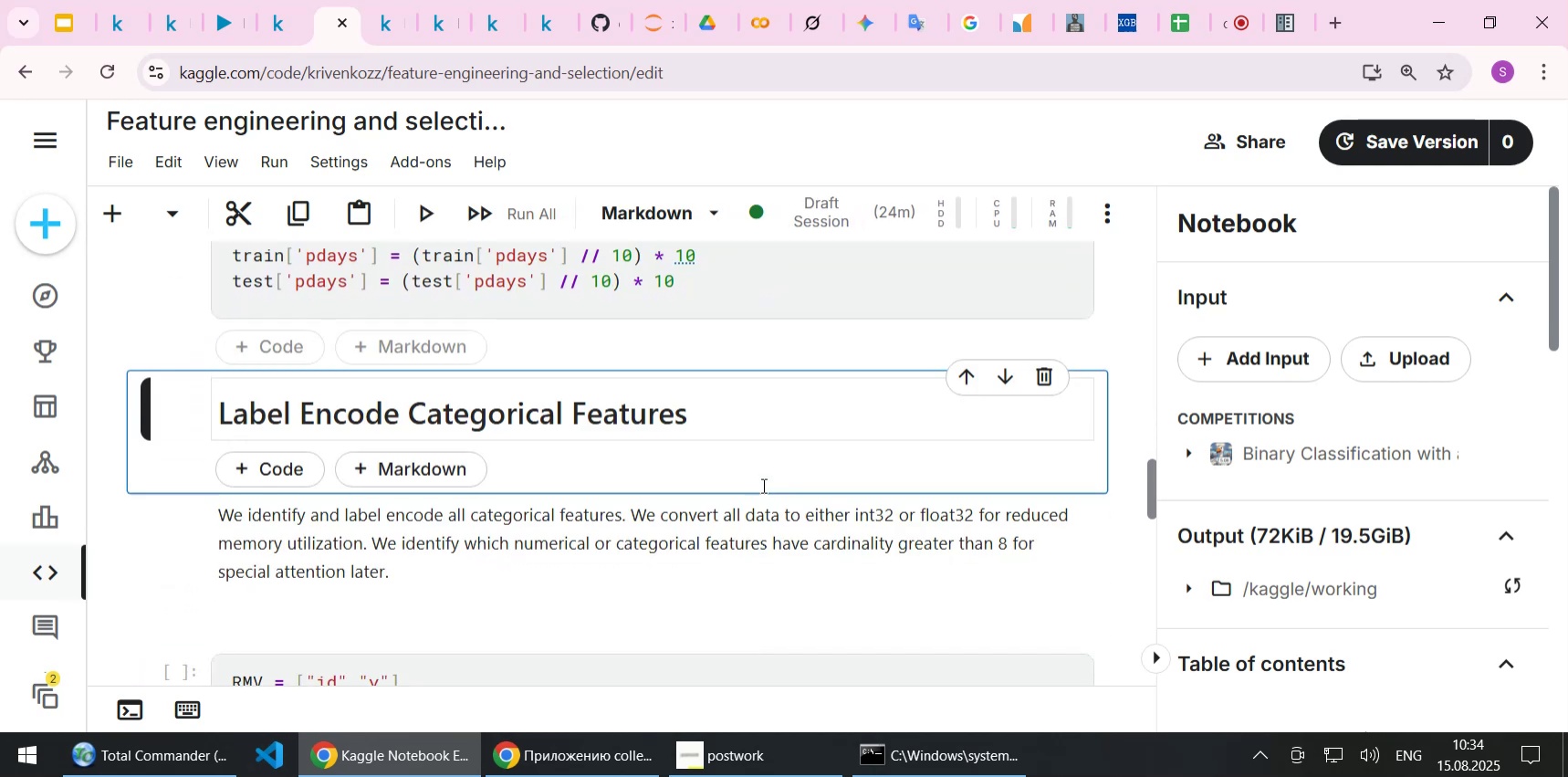 
key(Shift+Enter)
 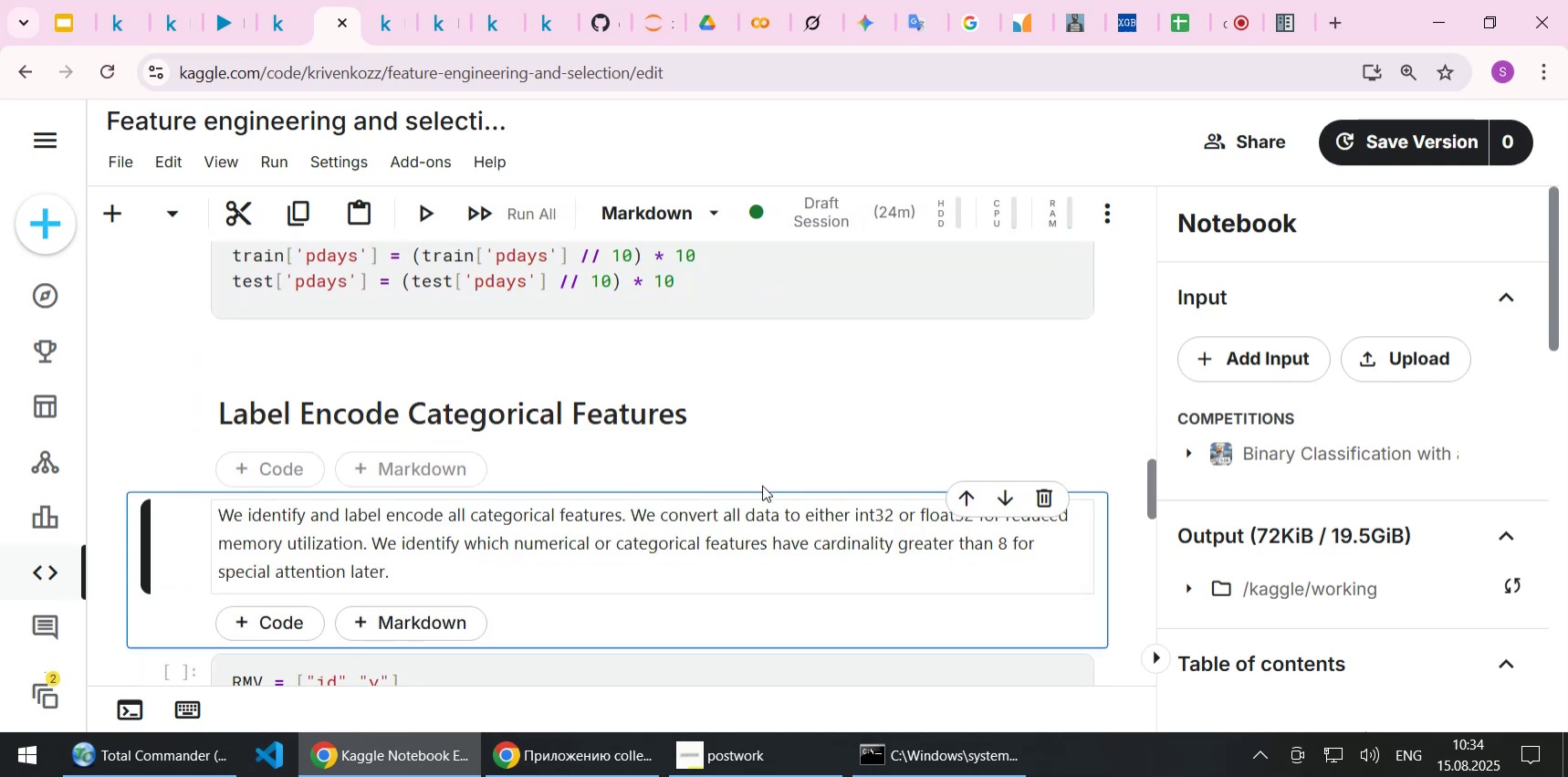 
scroll: coordinate [775, 479], scroll_direction: down, amount: 2.0
 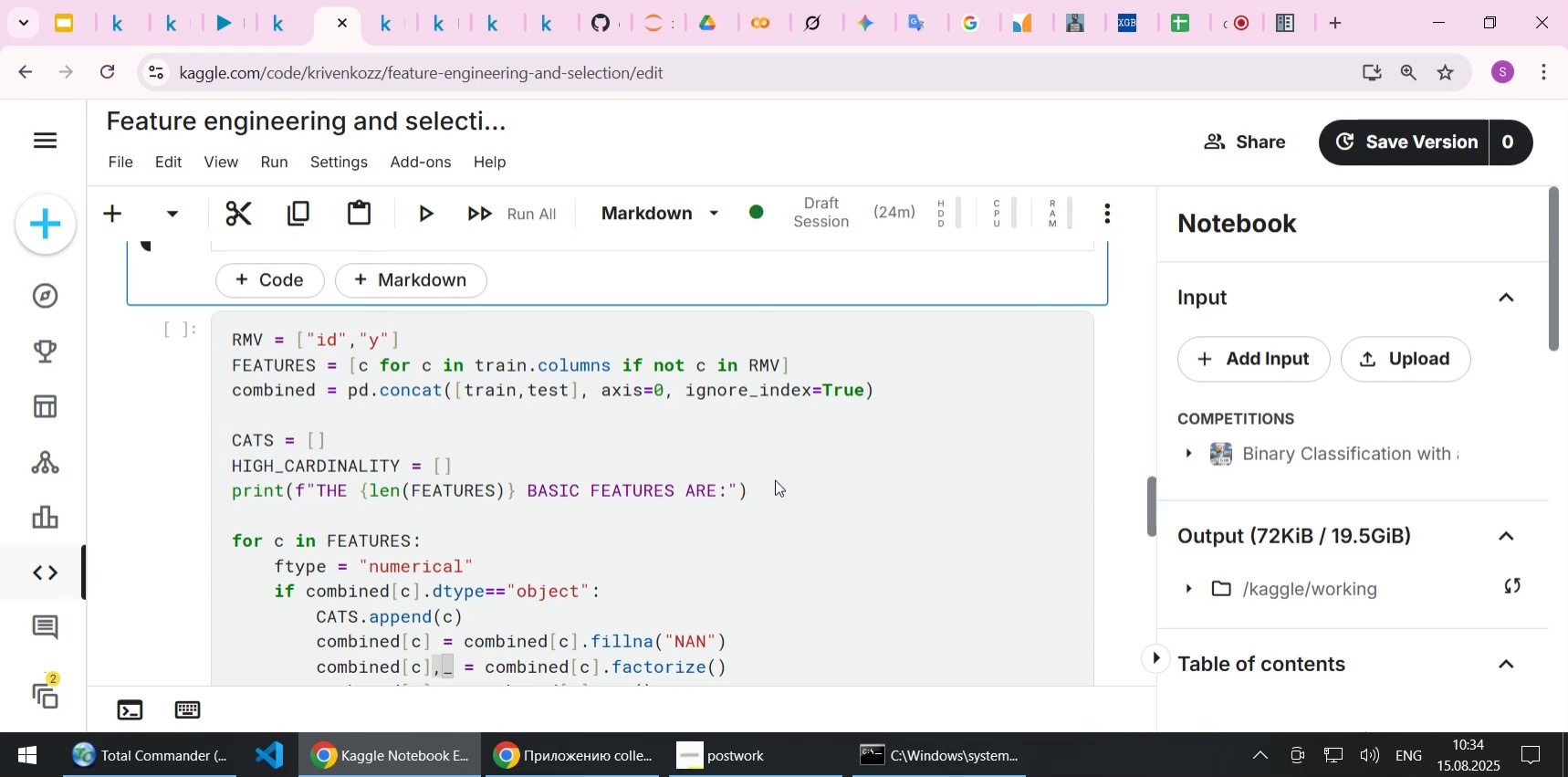 
key(Shift+Enter)
 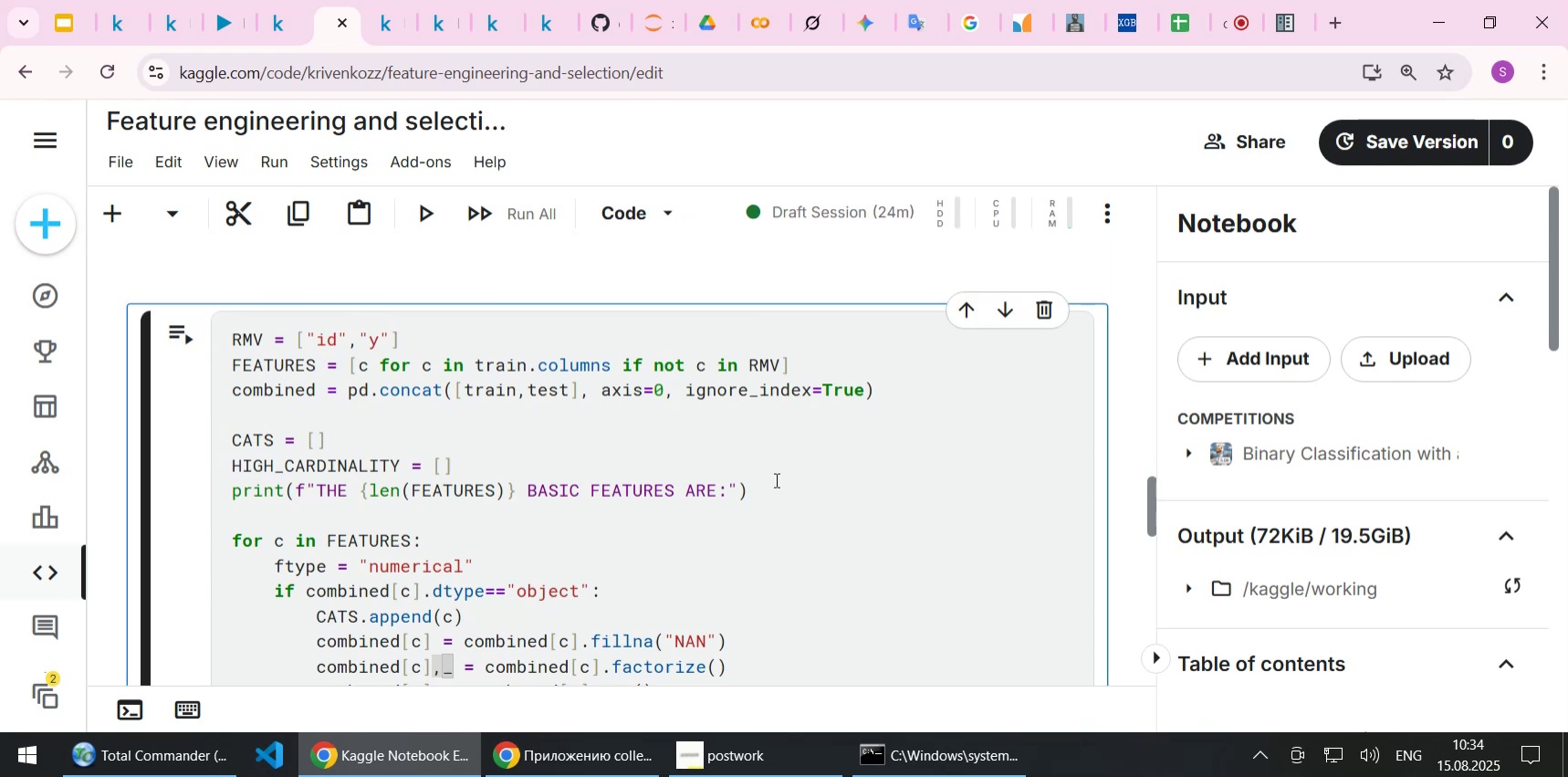 
key(Shift+ShiftLeft)
 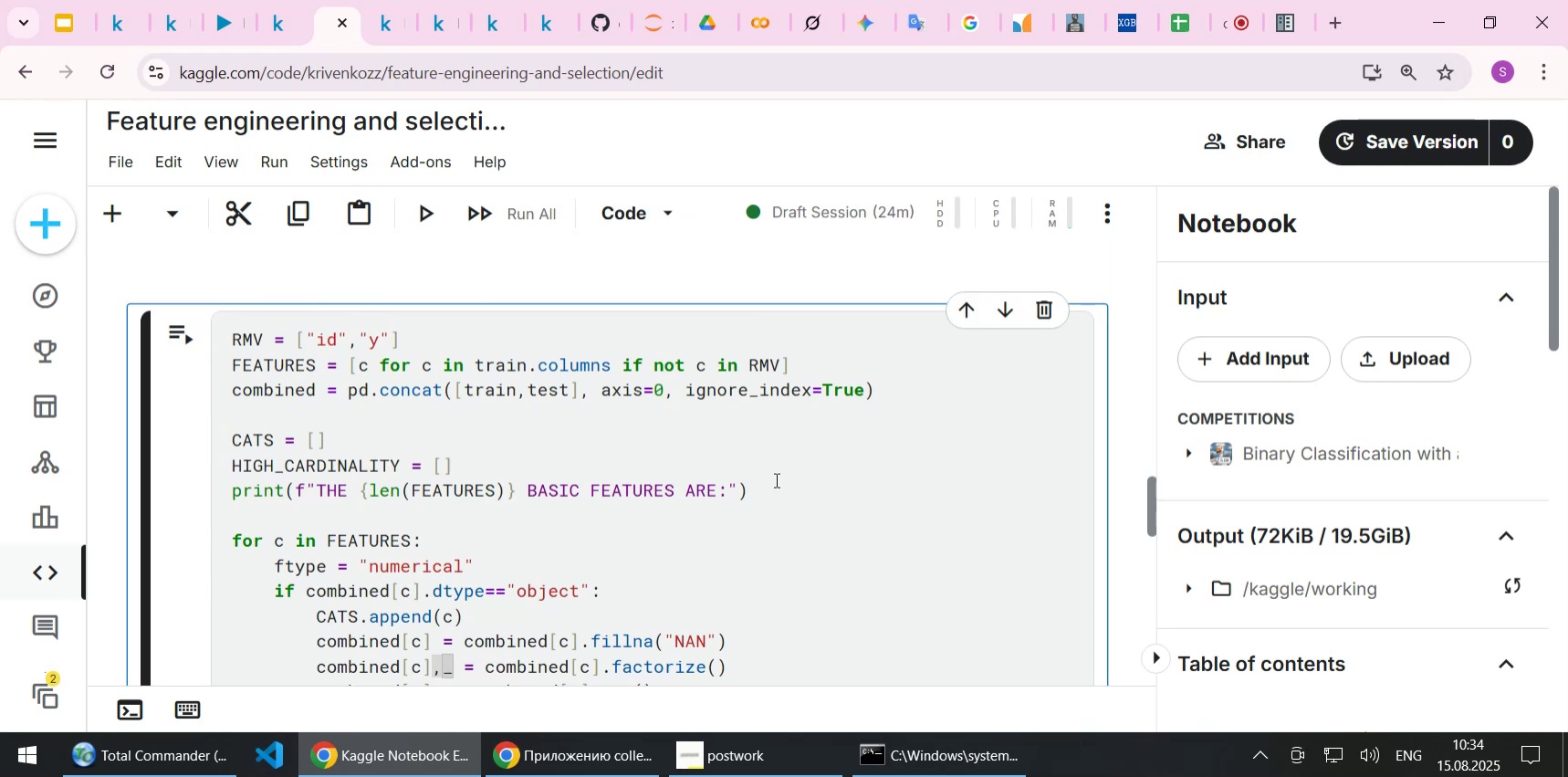 
key(Shift+Enter)
 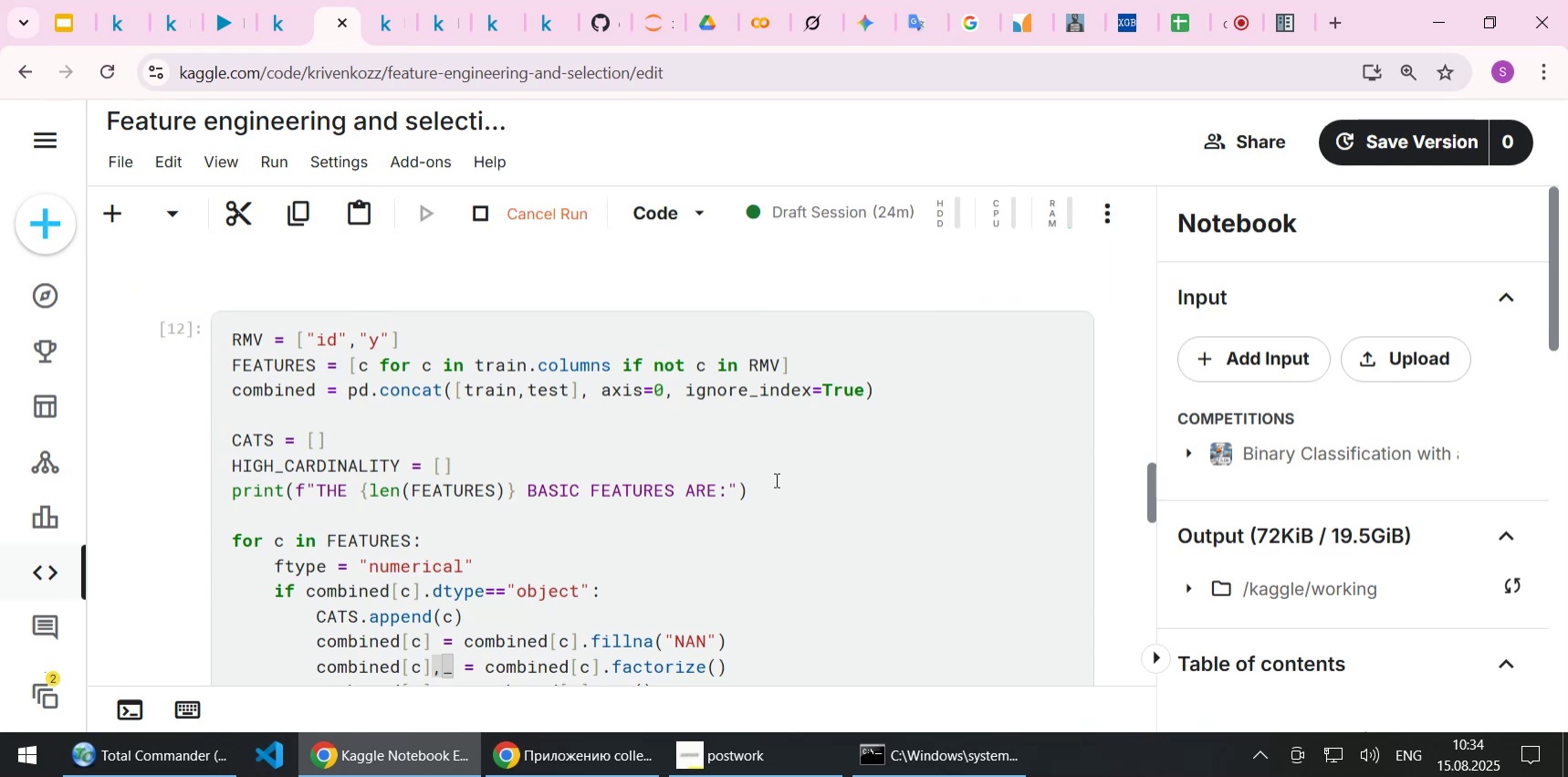 
scroll: coordinate [727, 501], scroll_direction: down, amount: 6.0
 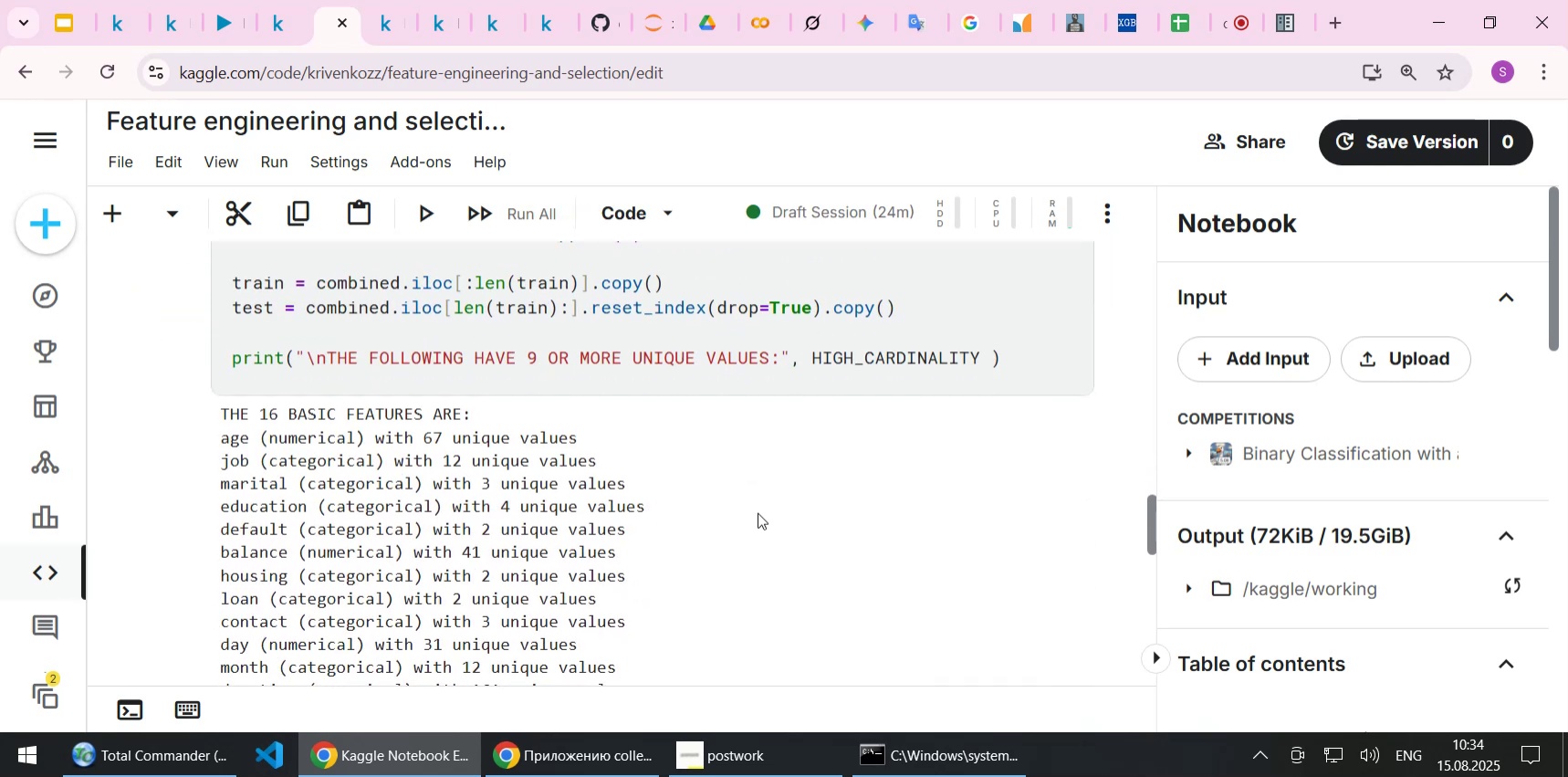 
wait(10.14)
 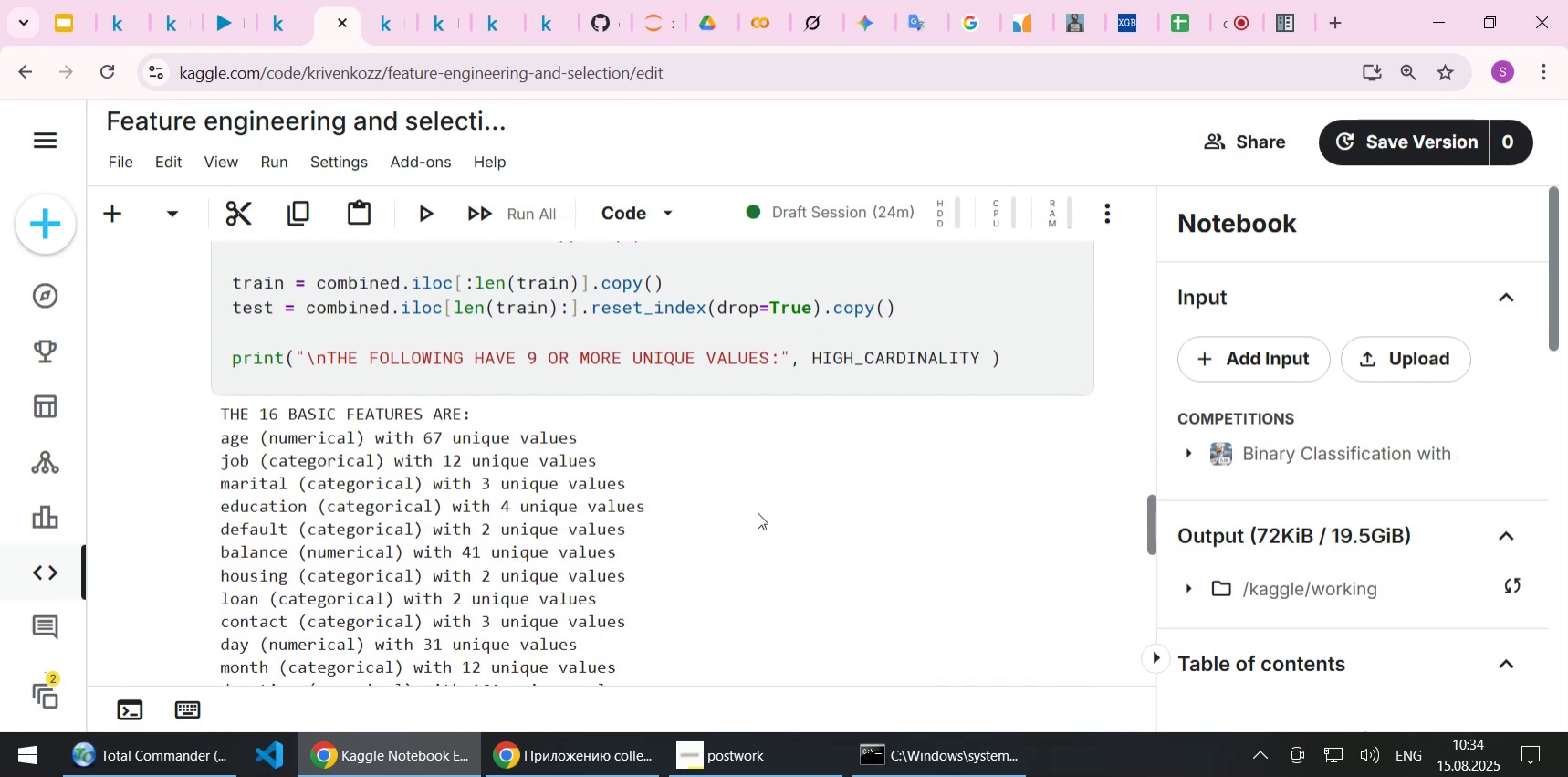 
scroll: coordinate [758, 512], scroll_direction: down, amount: 4.0
 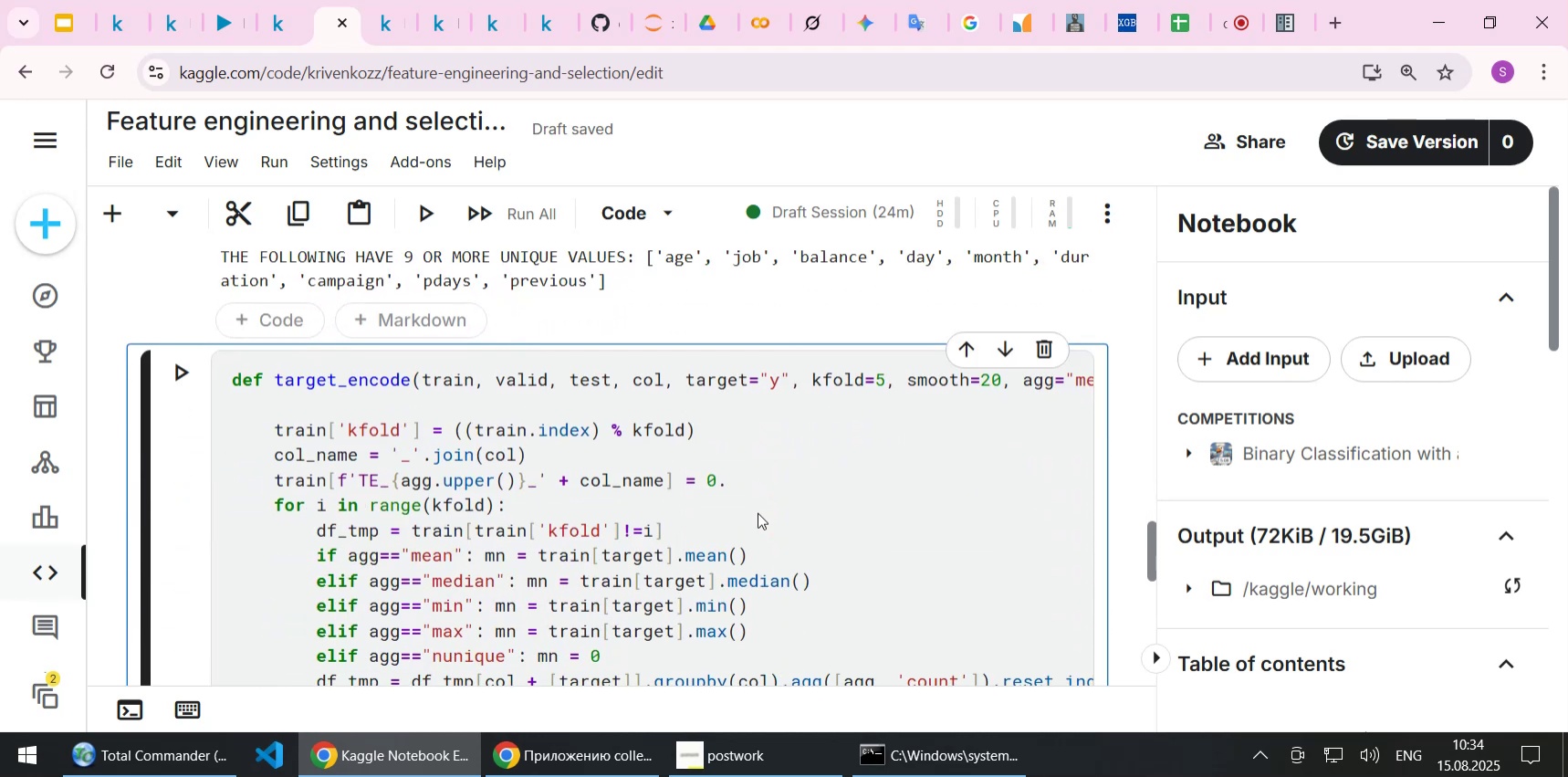 
left_click([788, 502])
 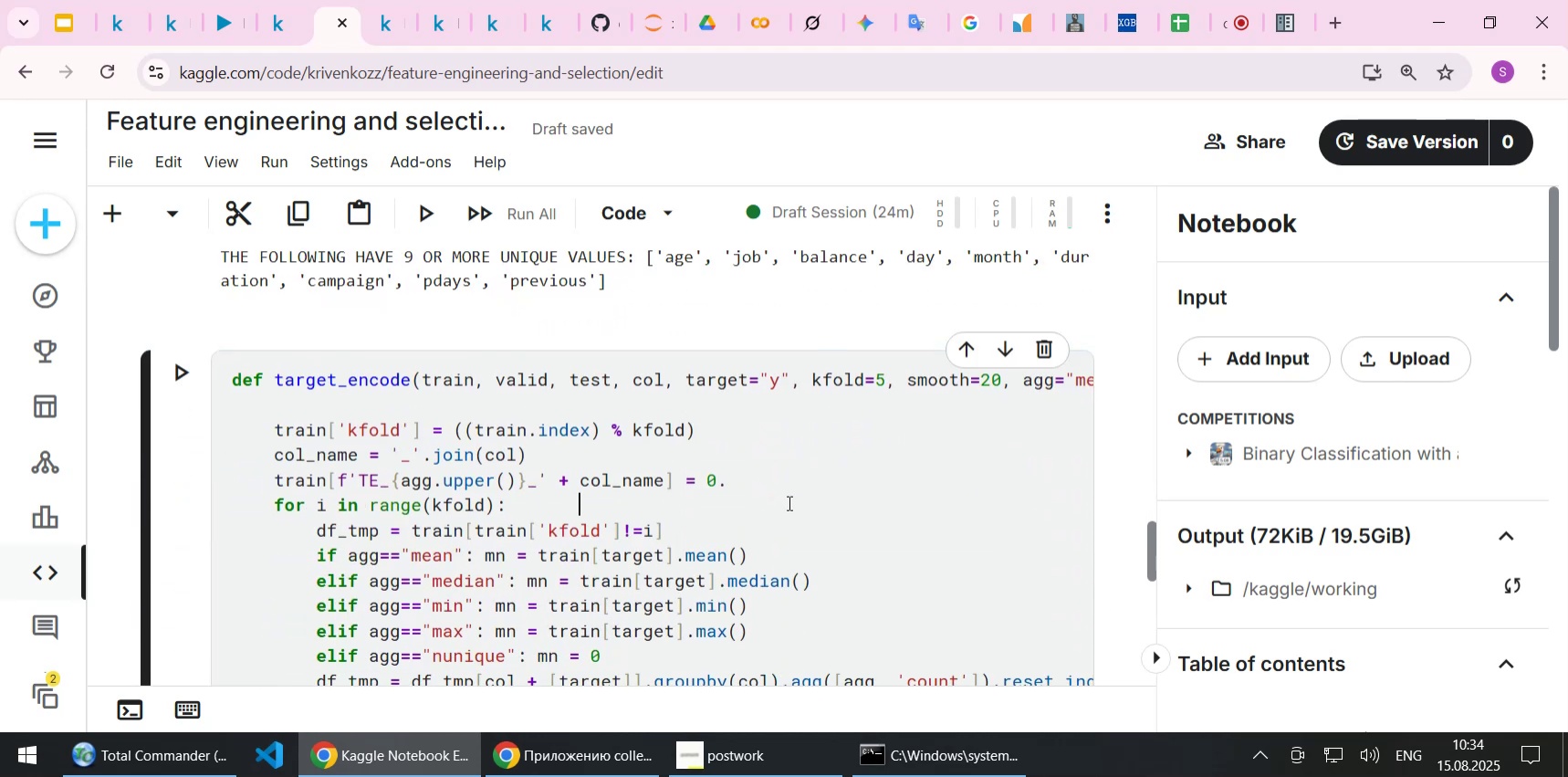 
scroll: coordinate [788, 502], scroll_direction: down, amount: 1.0
 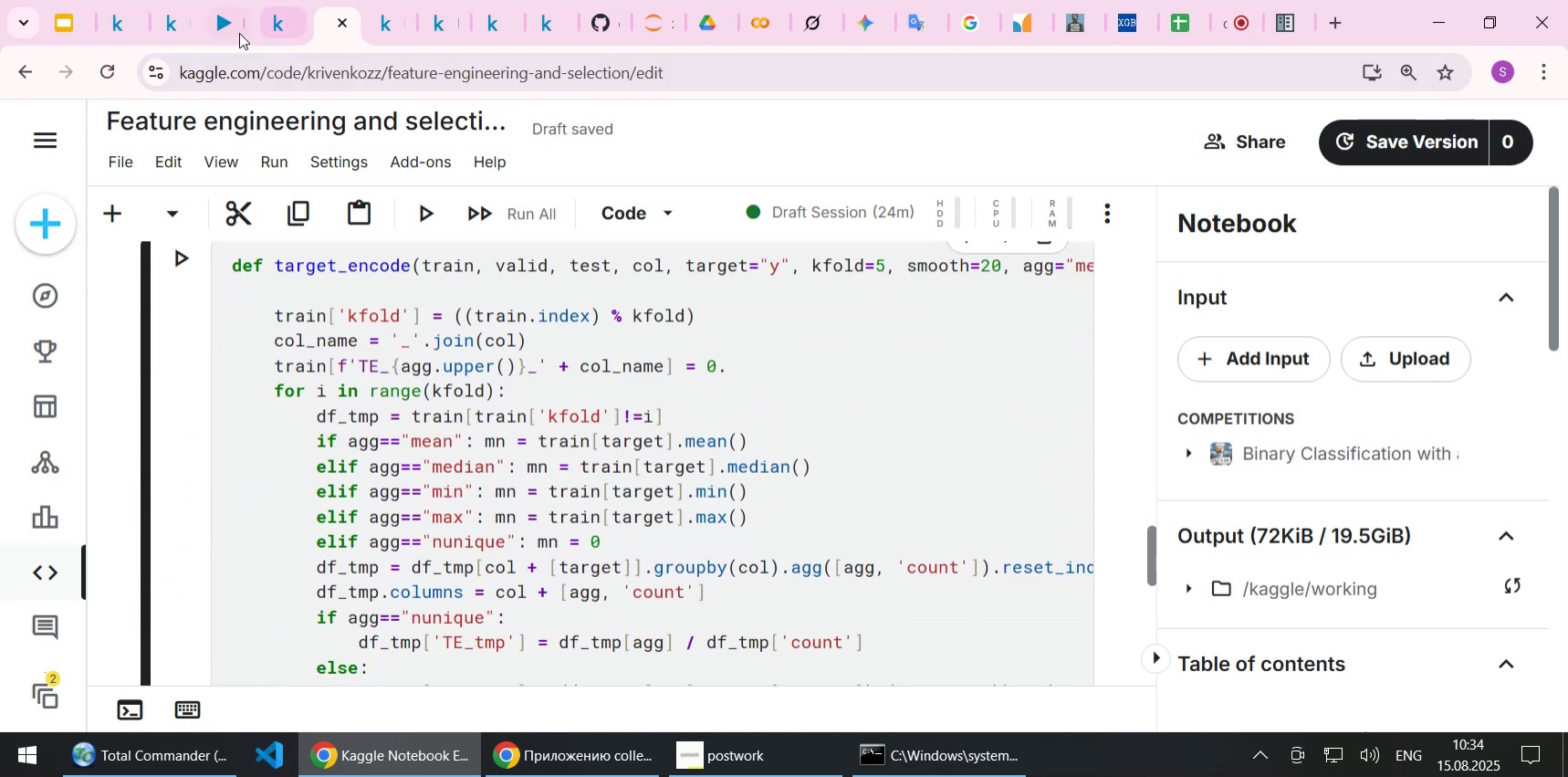 
left_click([238, 33])
 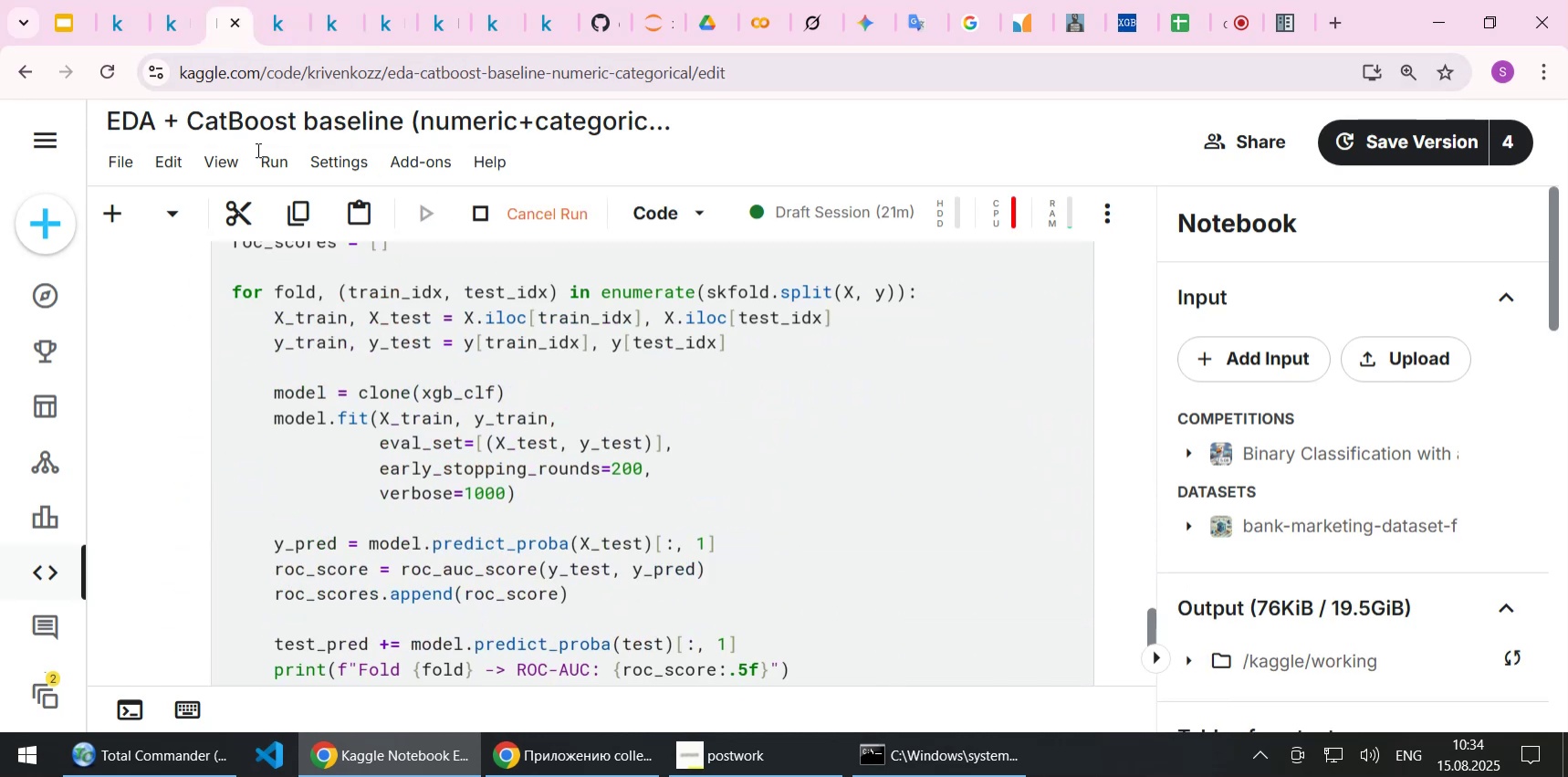 
scroll: coordinate [343, 312], scroll_direction: down, amount: 4.0
 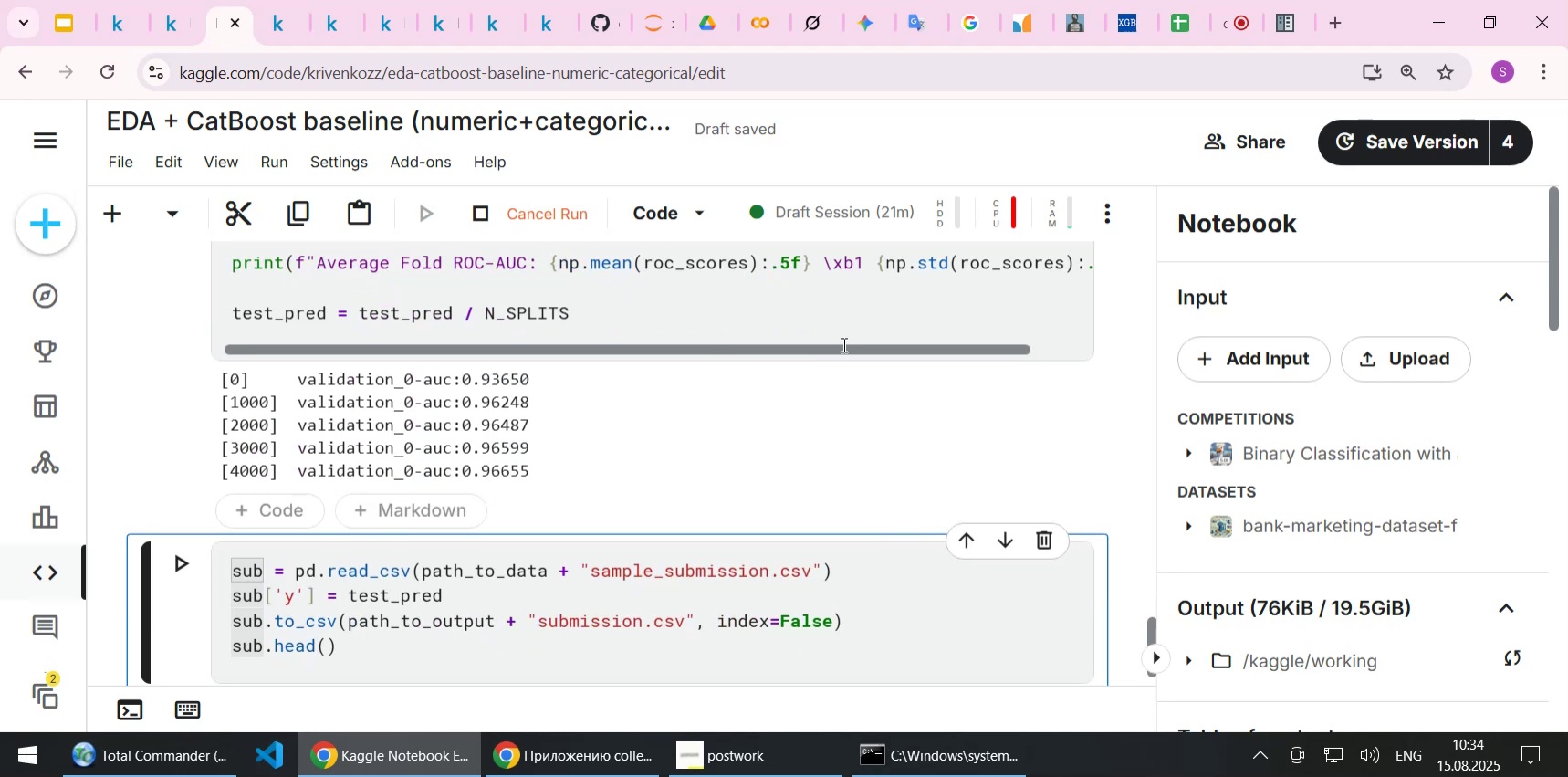 
wait(13.77)
 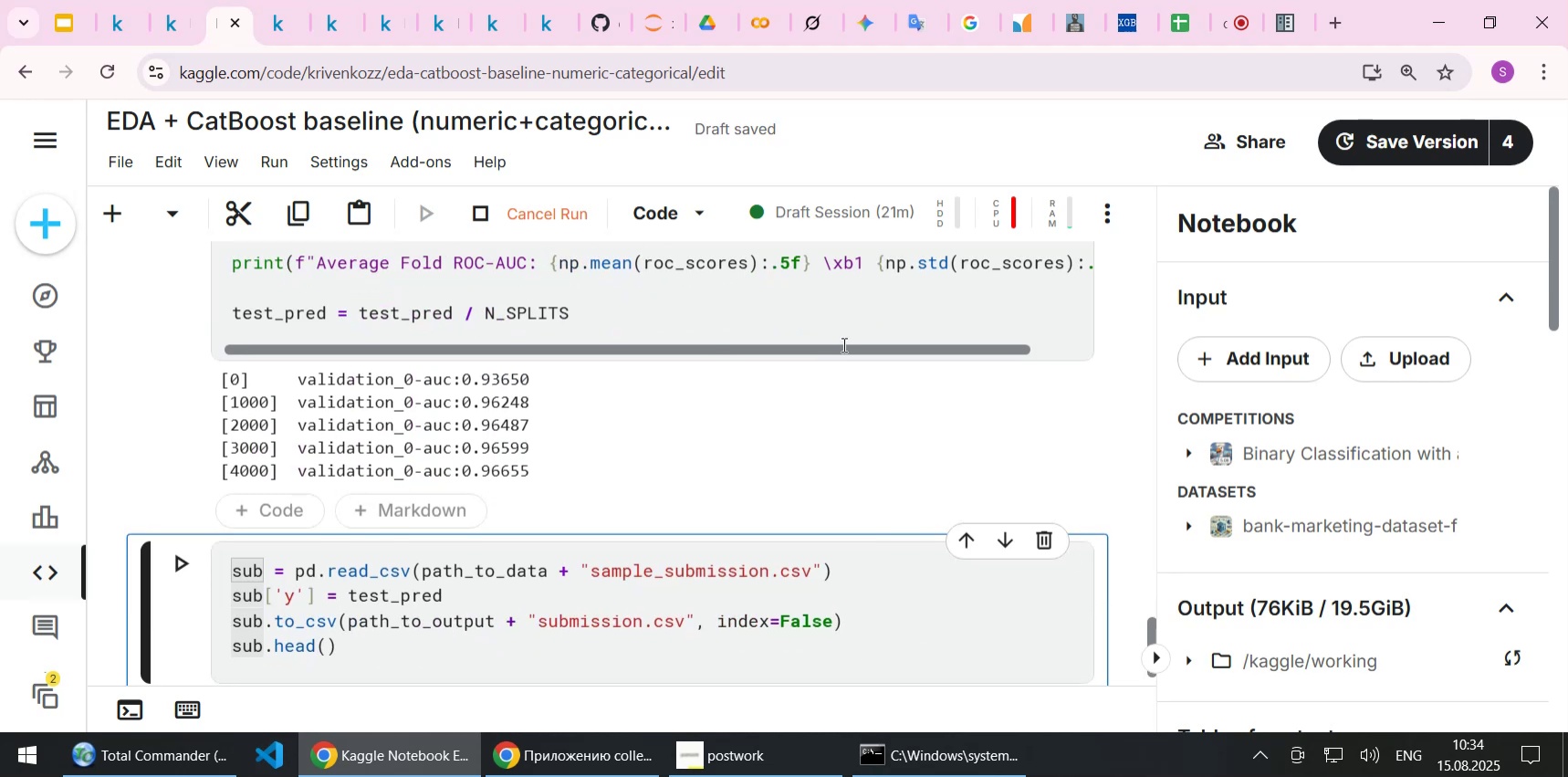 
left_click([537, 212])
 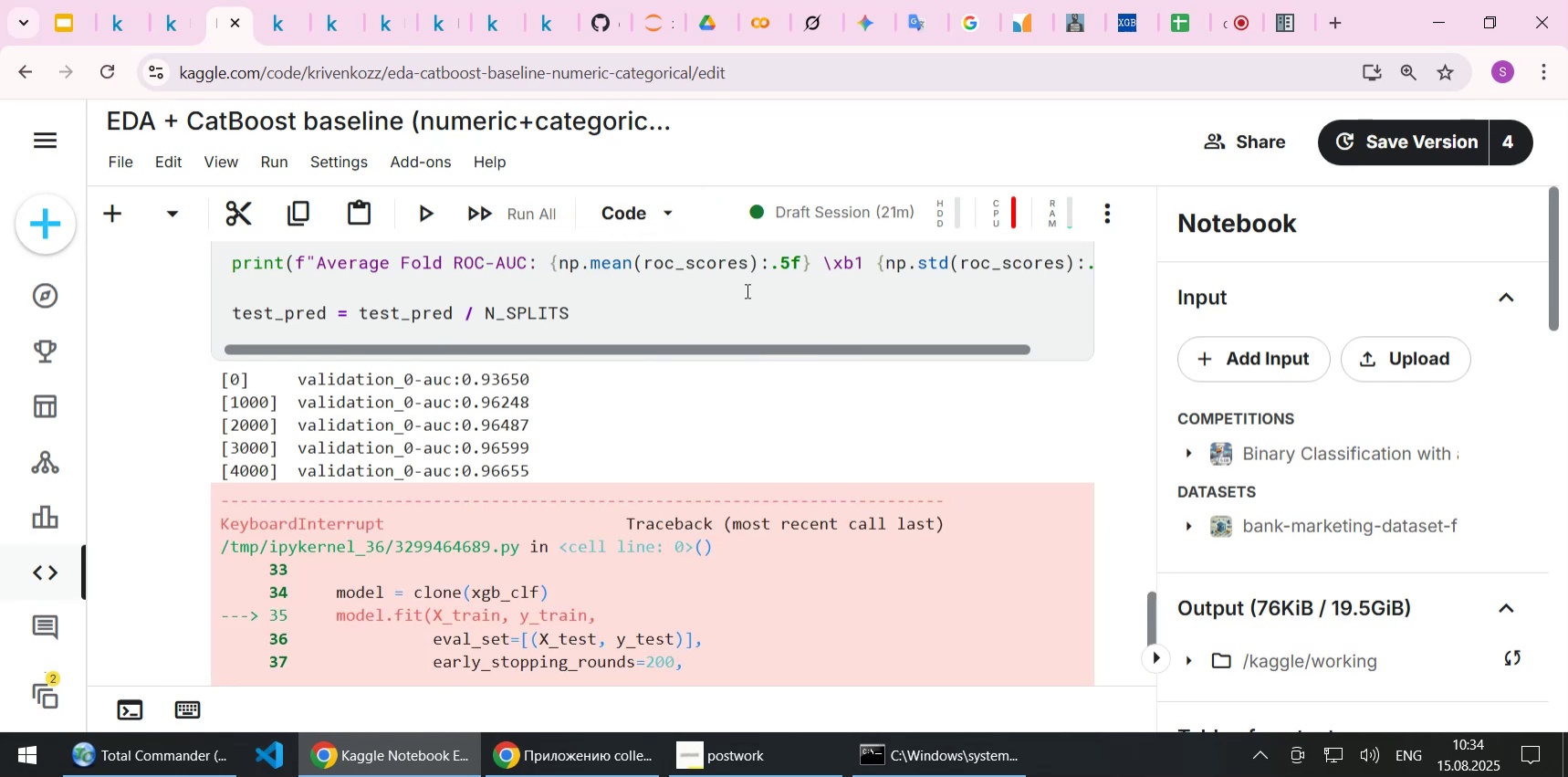 
scroll: coordinate [746, 290], scroll_direction: down, amount: 9.0
 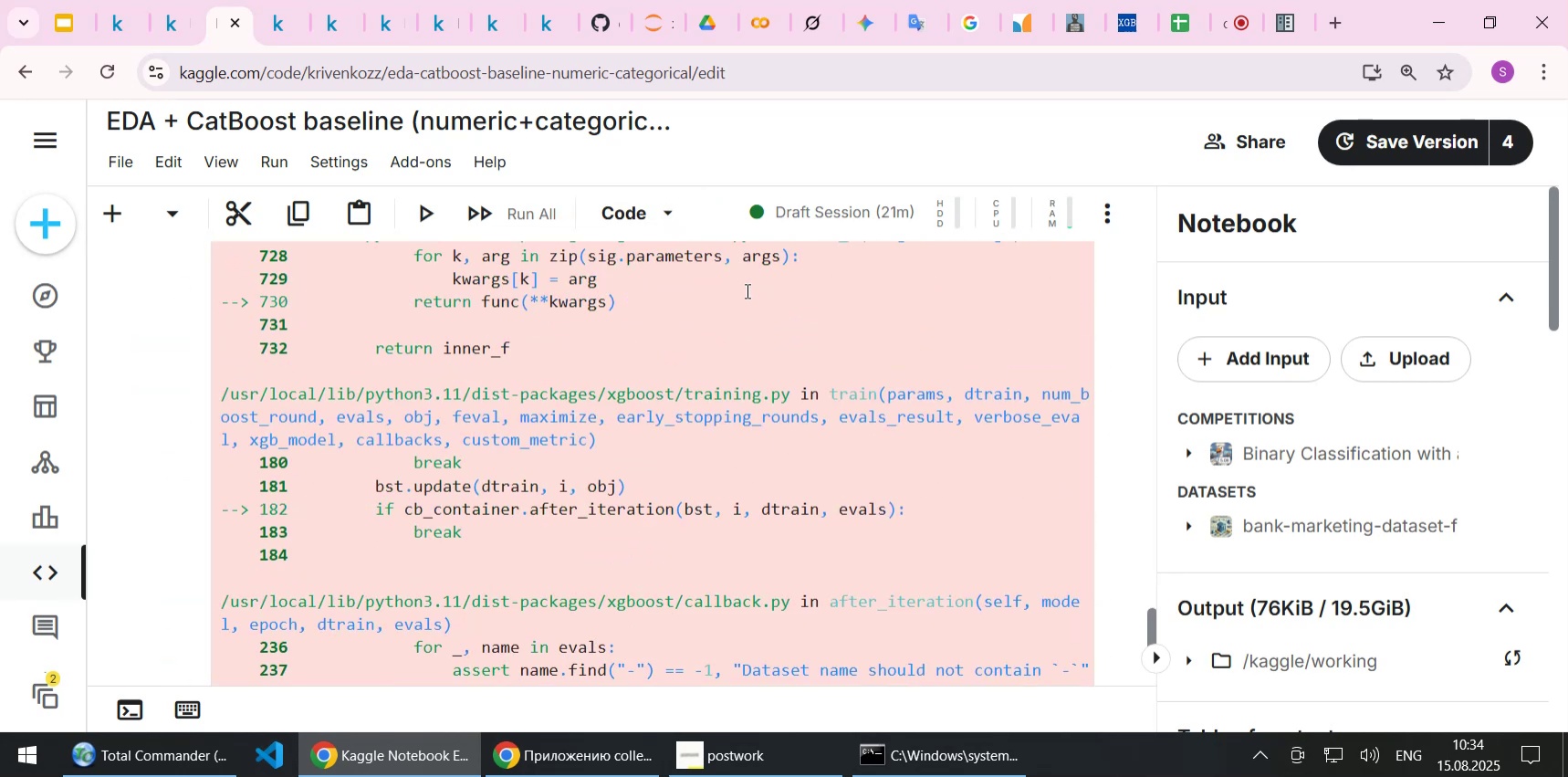 
scroll: coordinate [736, 356], scroll_direction: up, amount: 10.0
 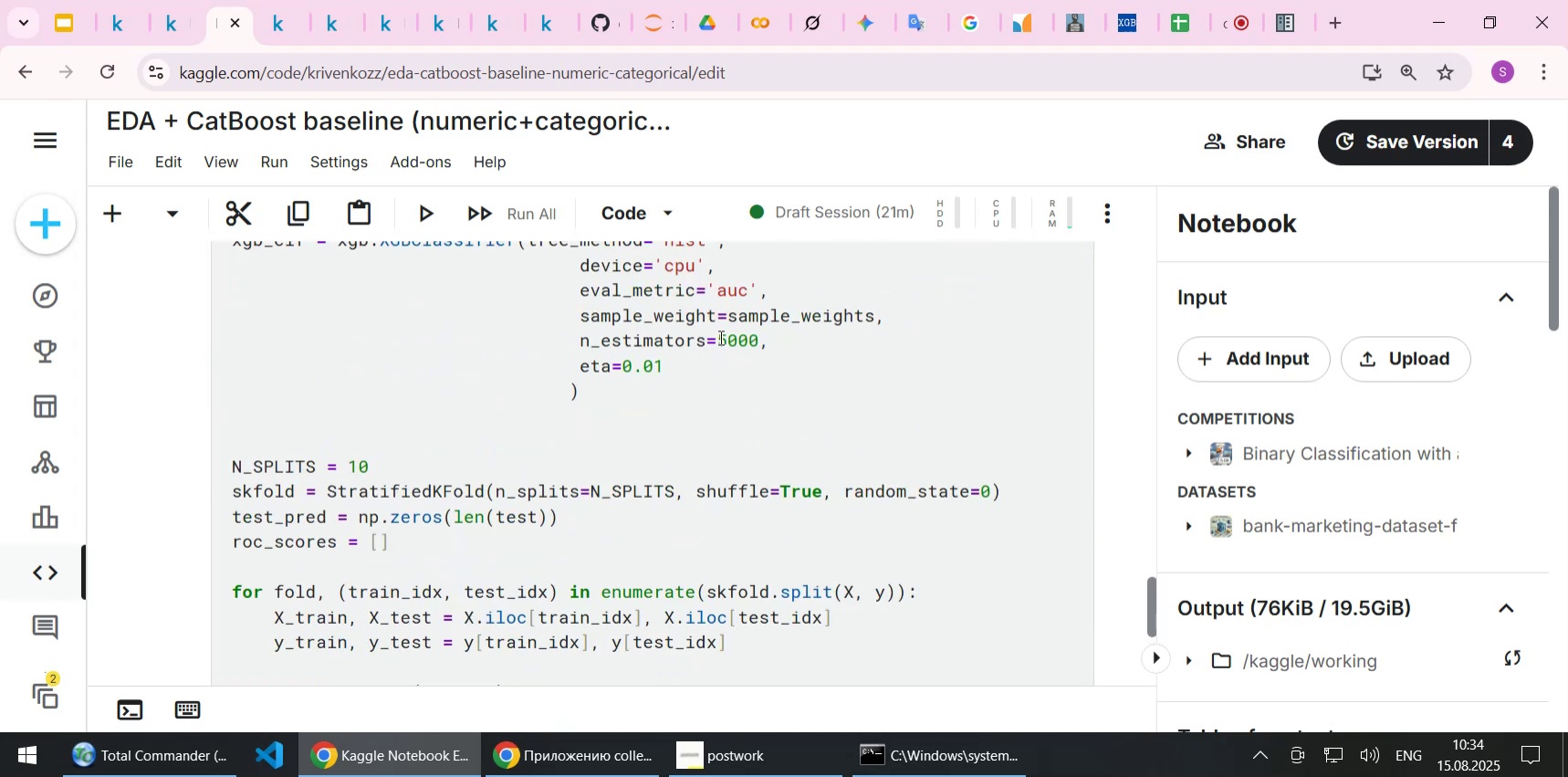 
left_click([719, 336])
 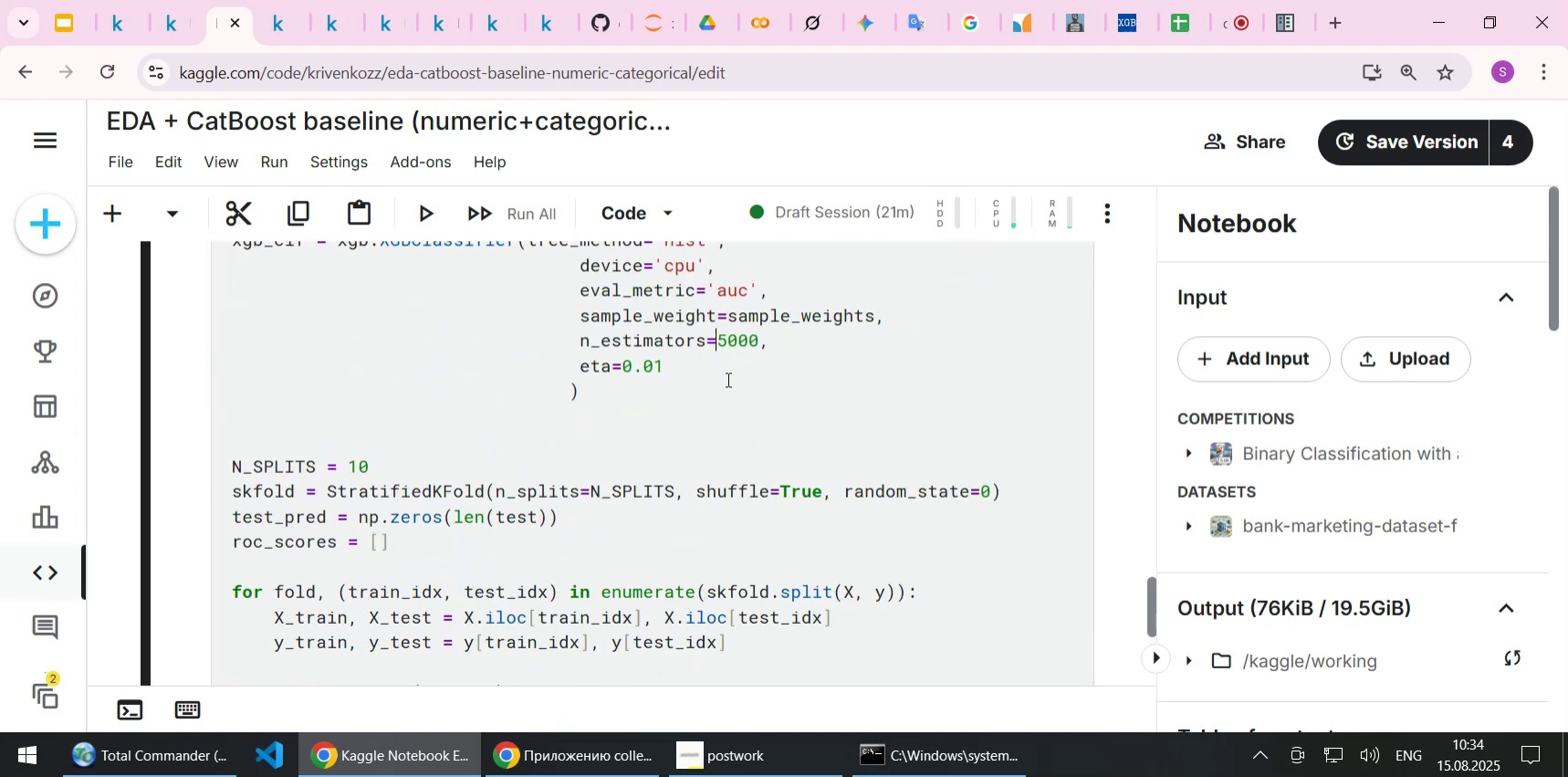 
type([Delete]10)
 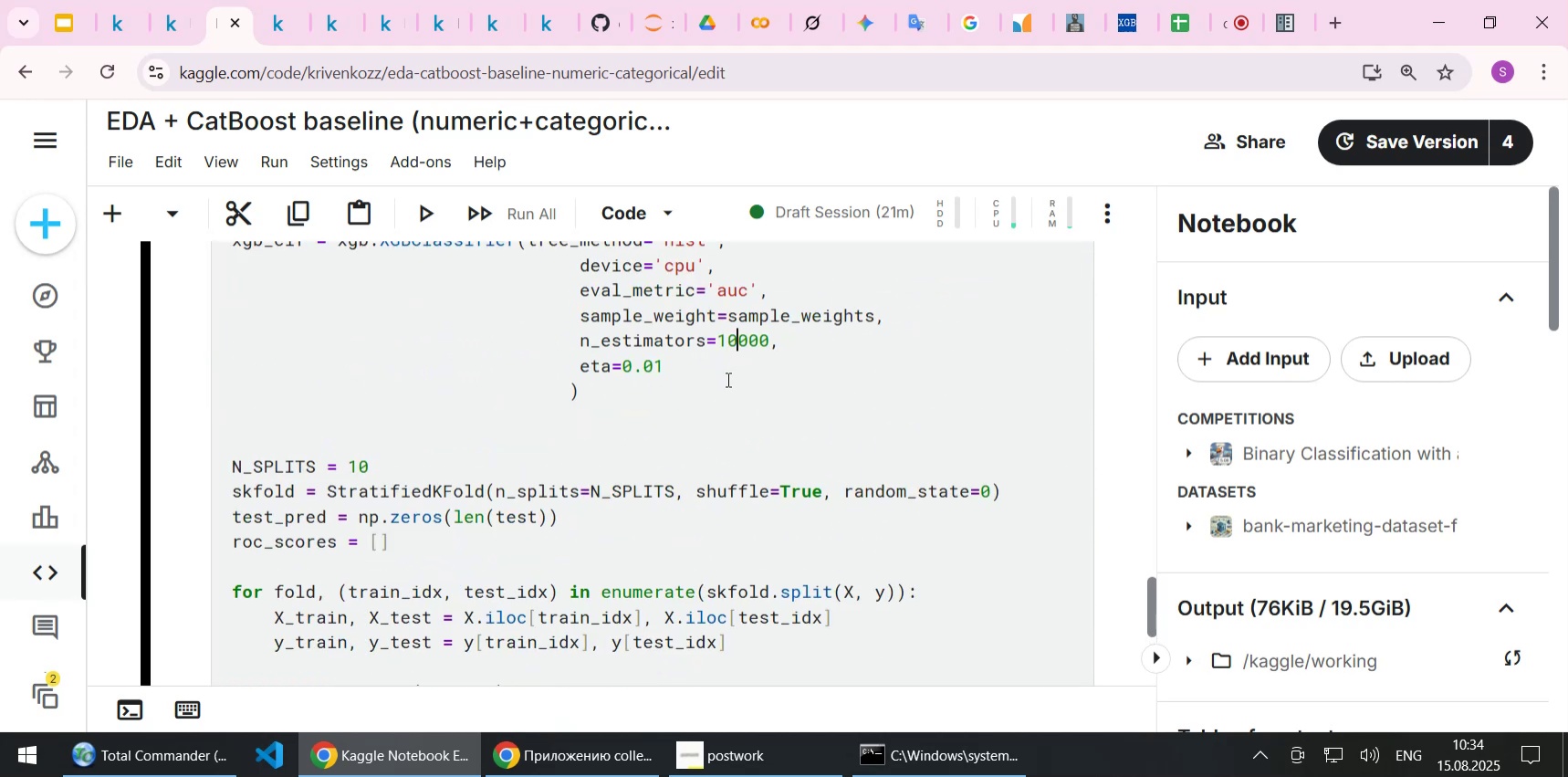 
key(Control+S)
 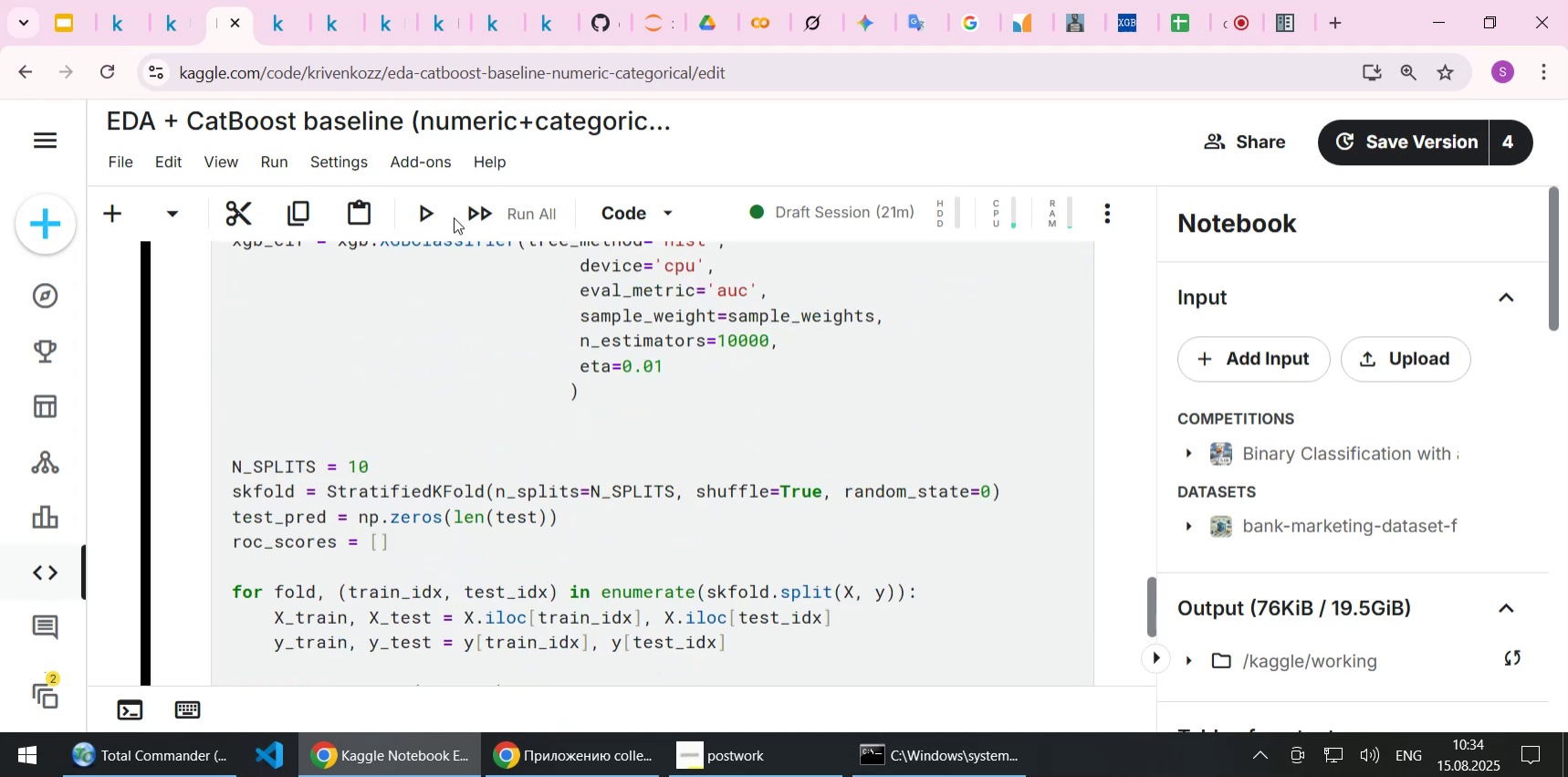 
left_click([496, 210])
 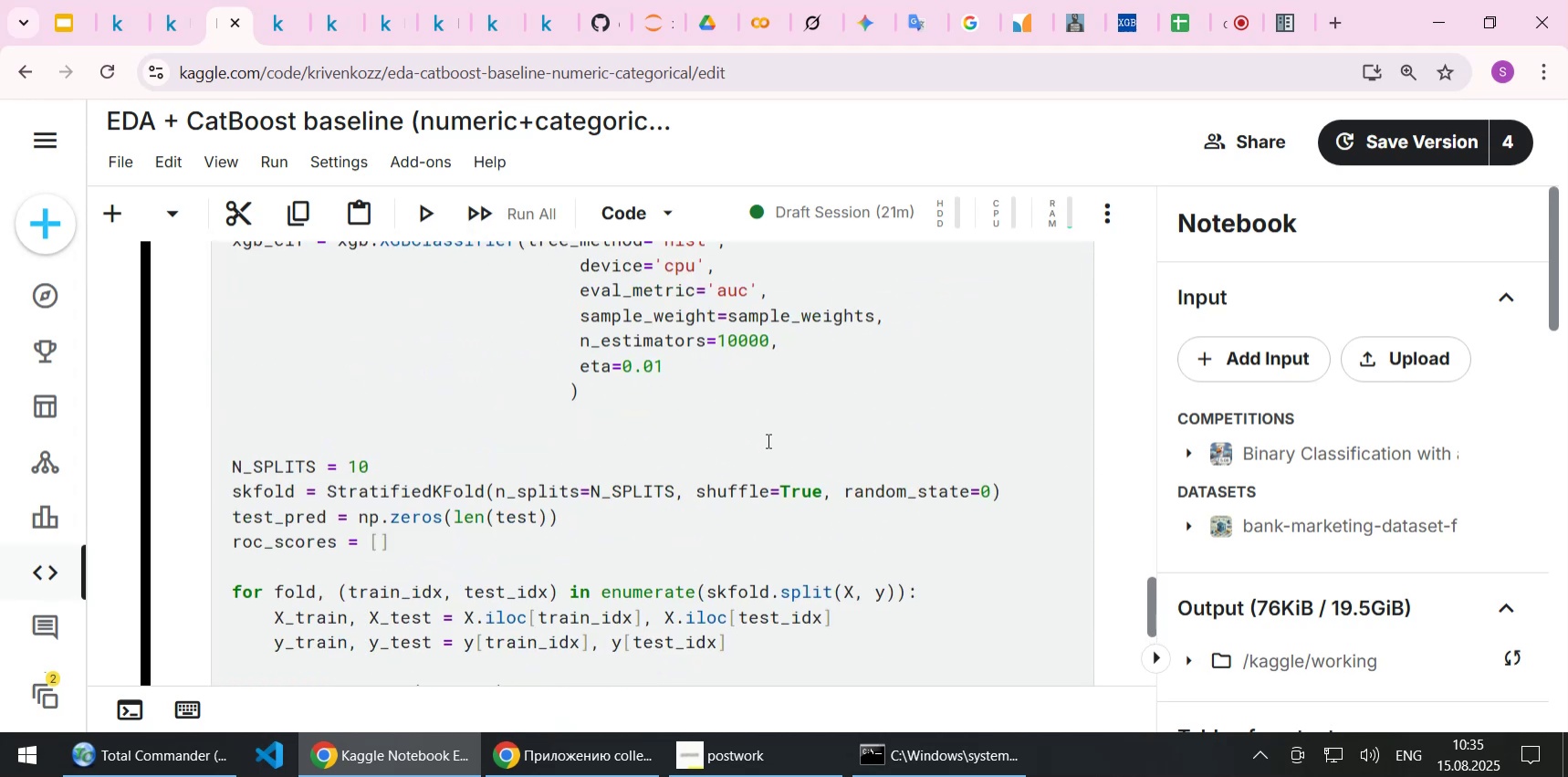 
scroll: coordinate [727, 390], scroll_direction: down, amount: 6.0
 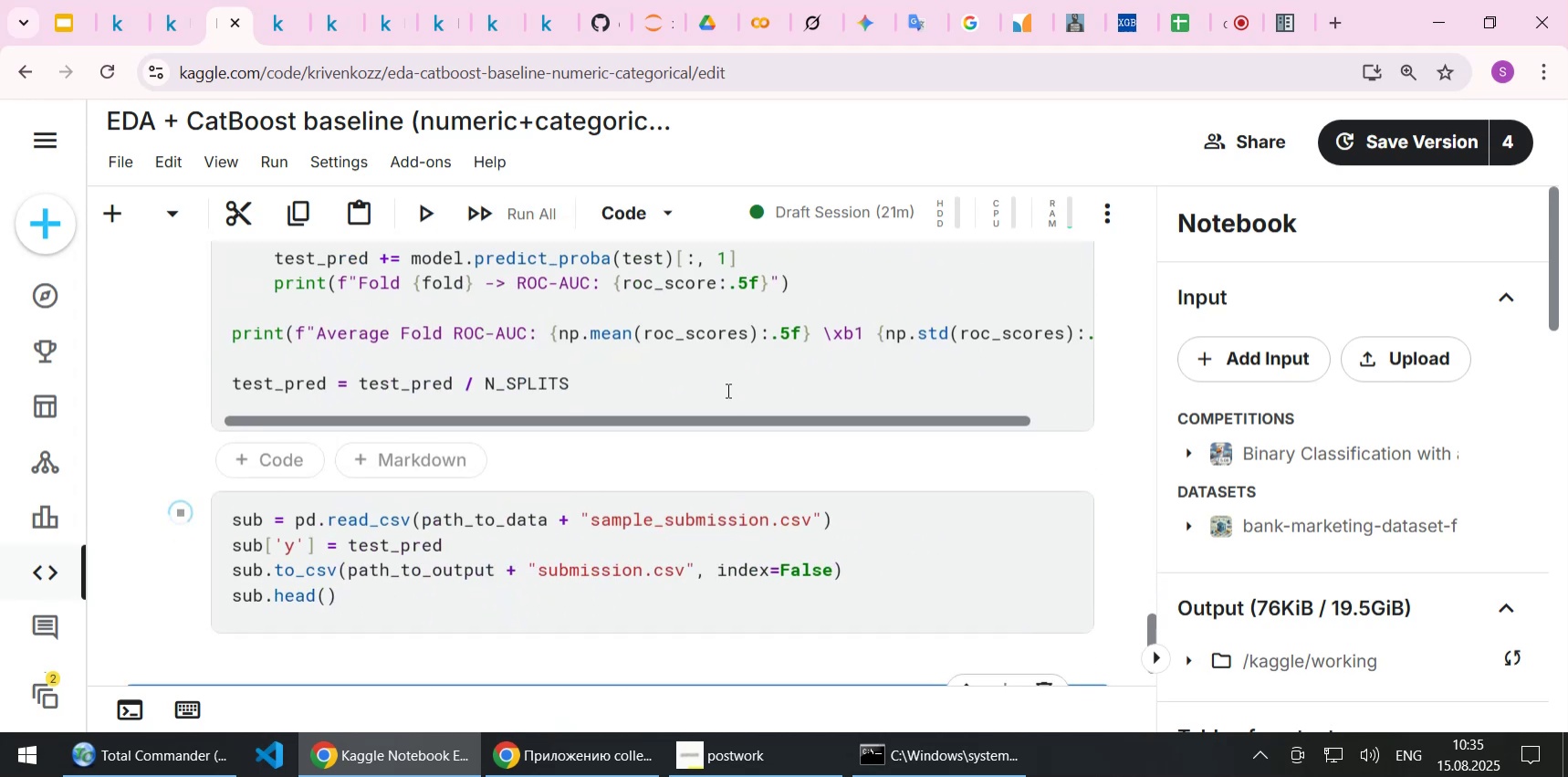 
scroll: coordinate [727, 390], scroll_direction: up, amount: 1.0
 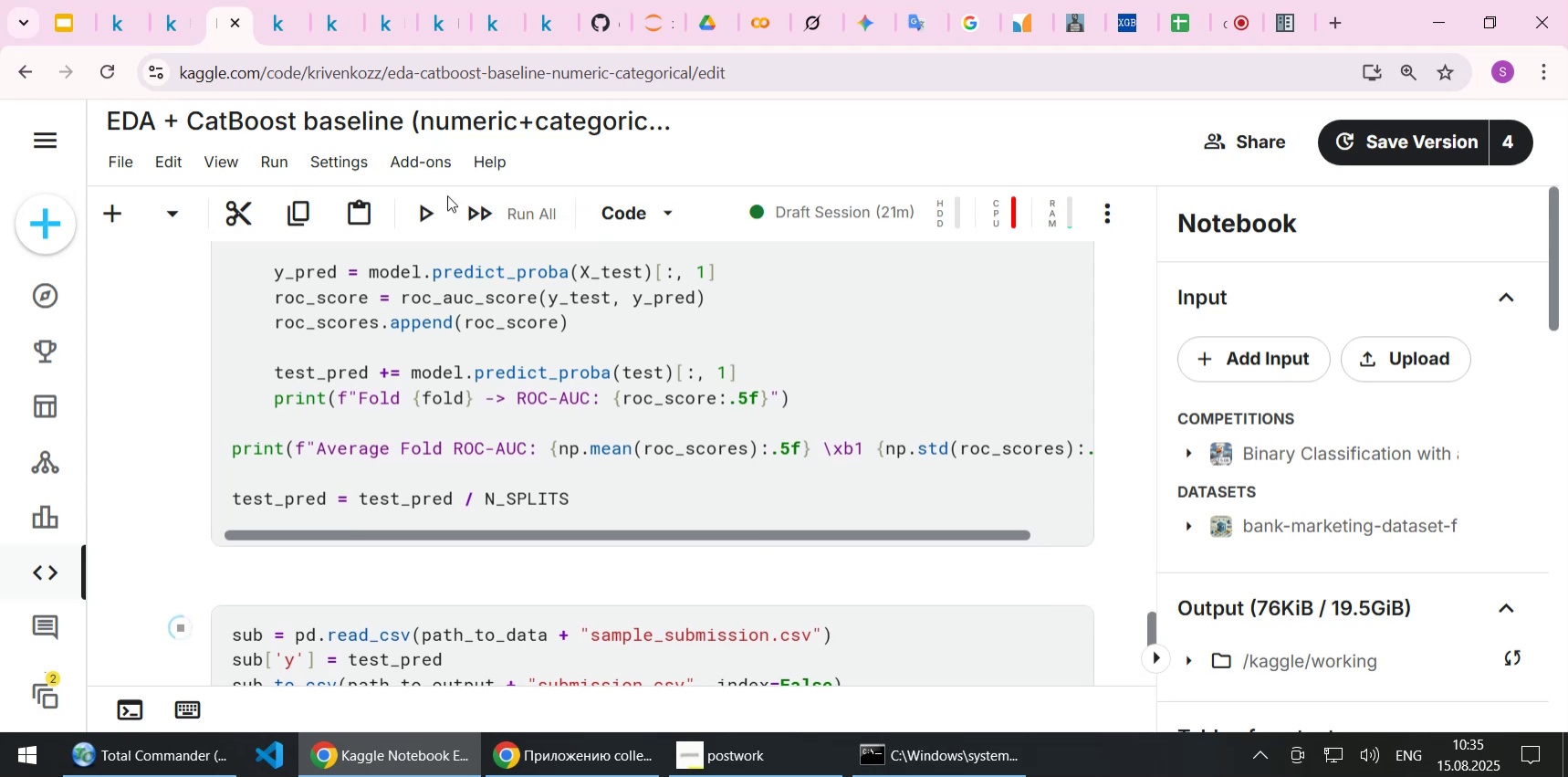 
left_click([328, 26])
 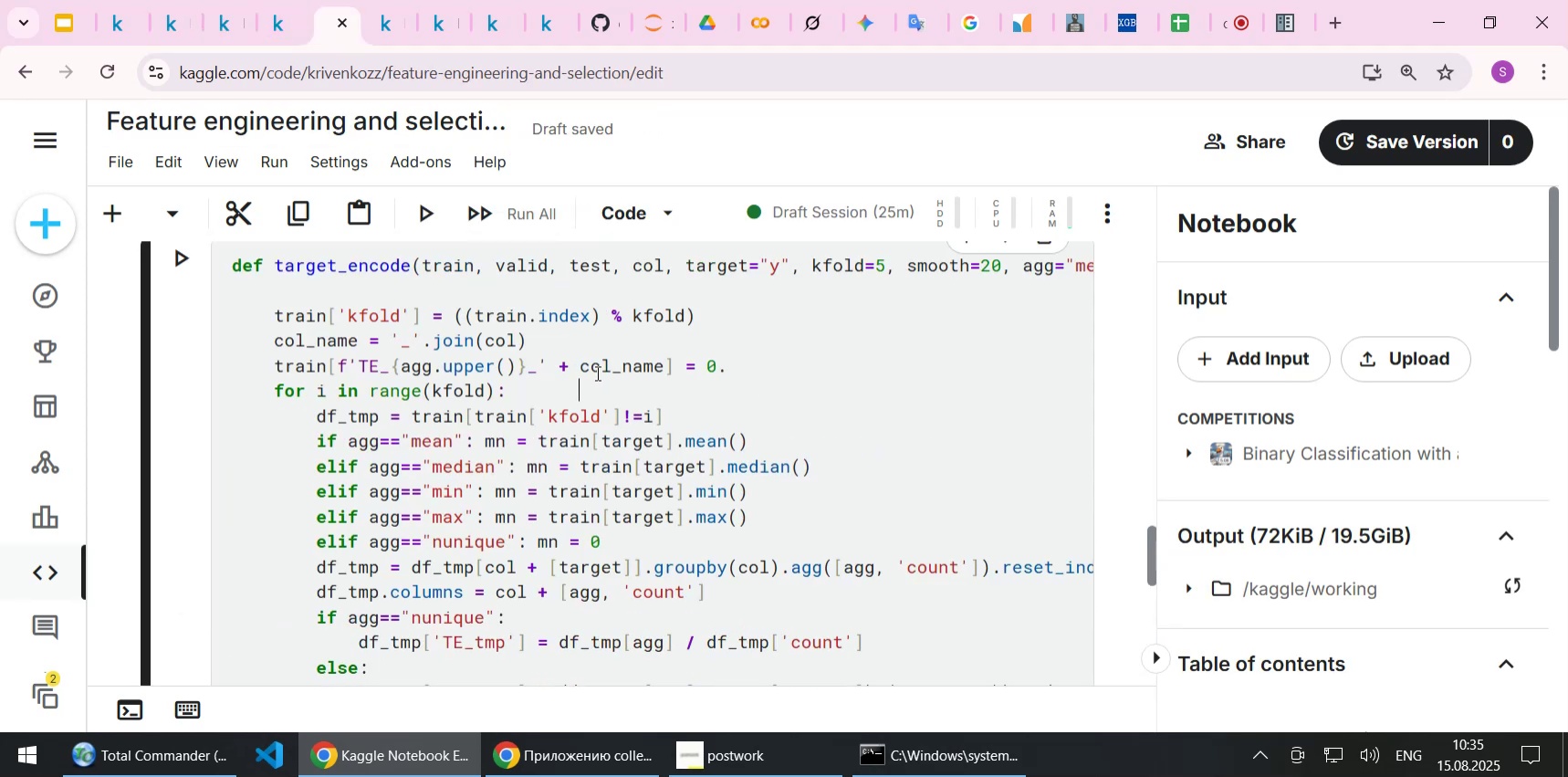 
left_click([593, 456])
 